 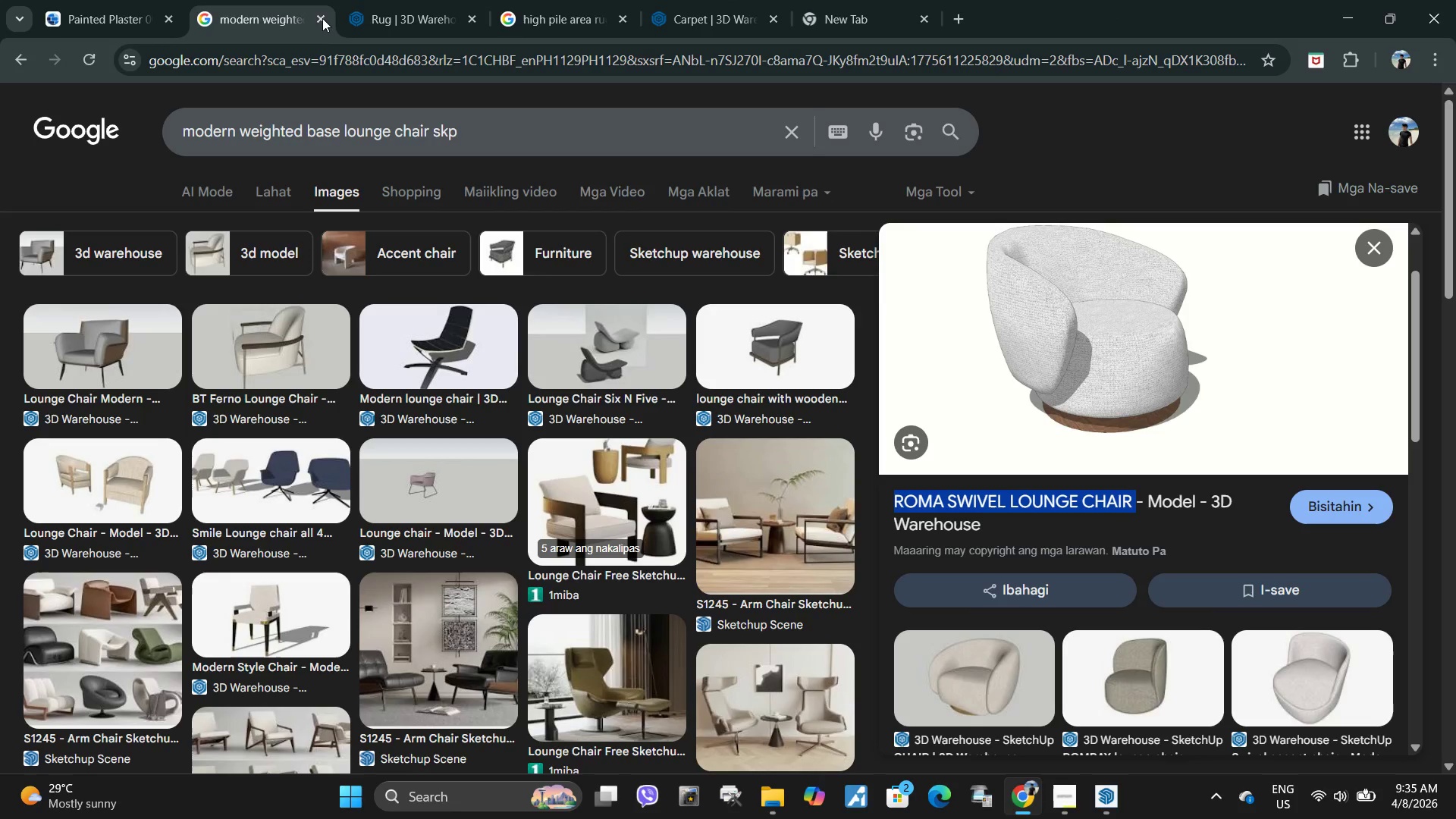 
triple_click([322, 18])
 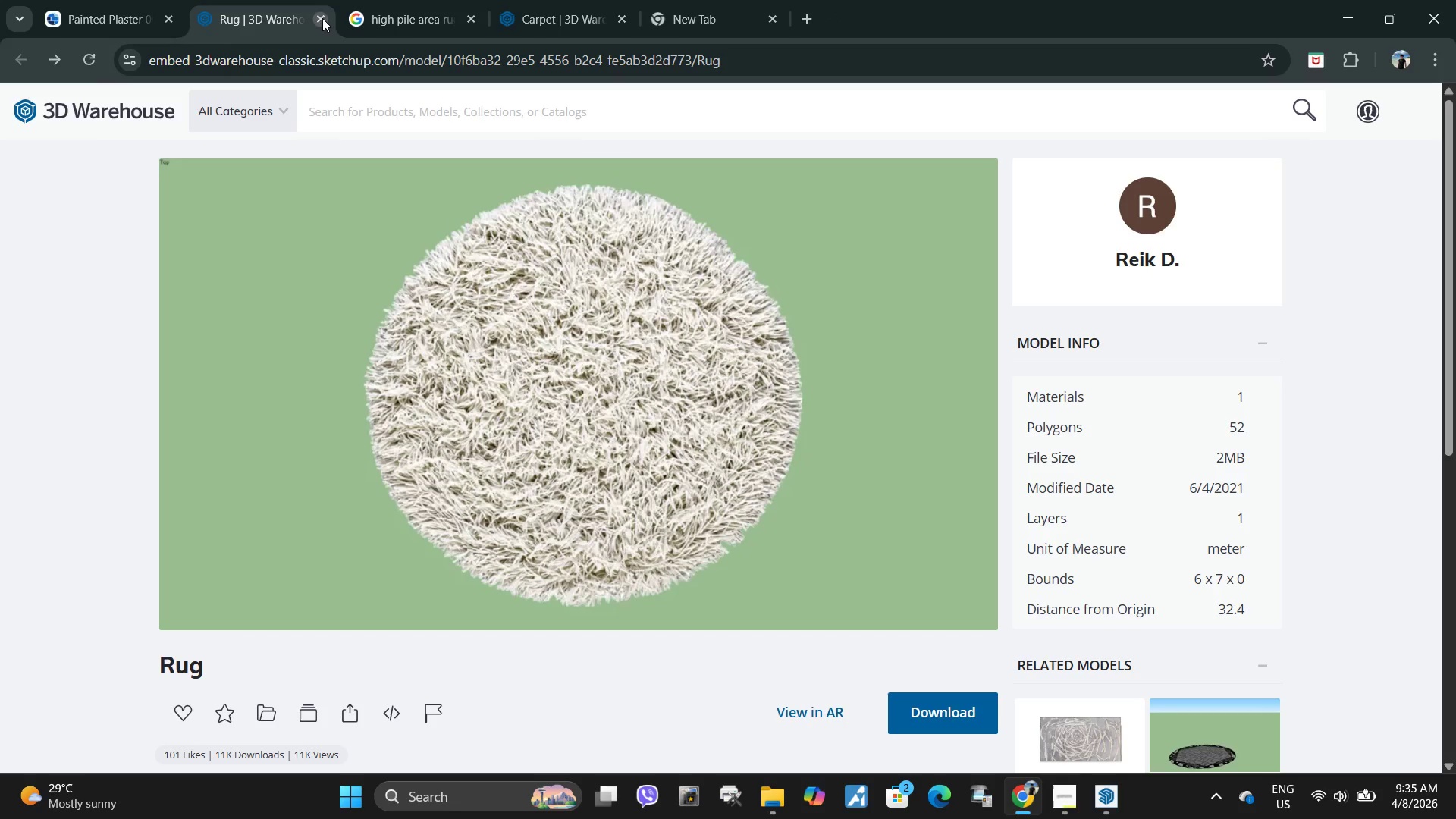 
triple_click([322, 18])
 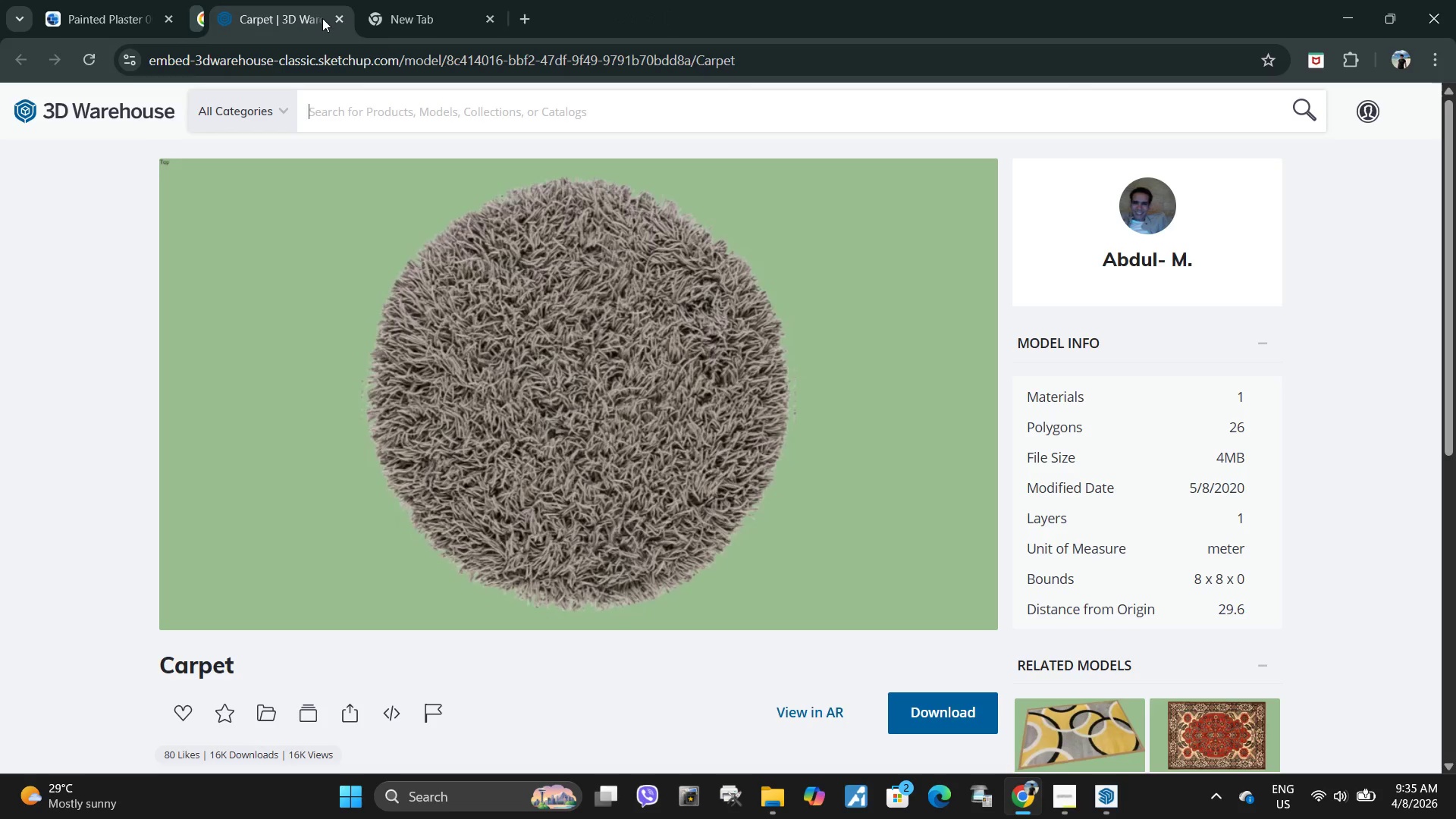 
double_click([322, 18])
 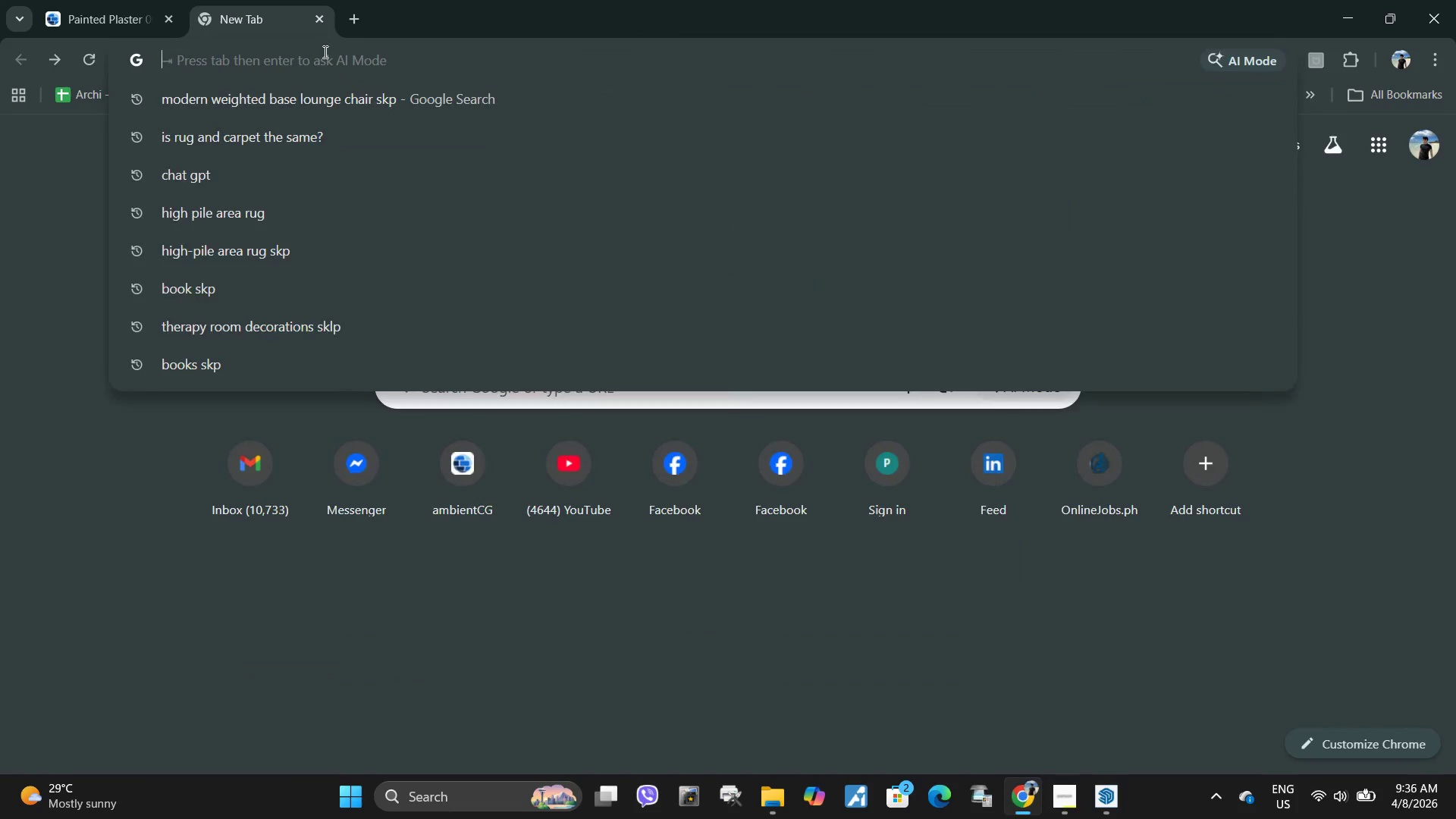 
type(flt aousti wall panel)
 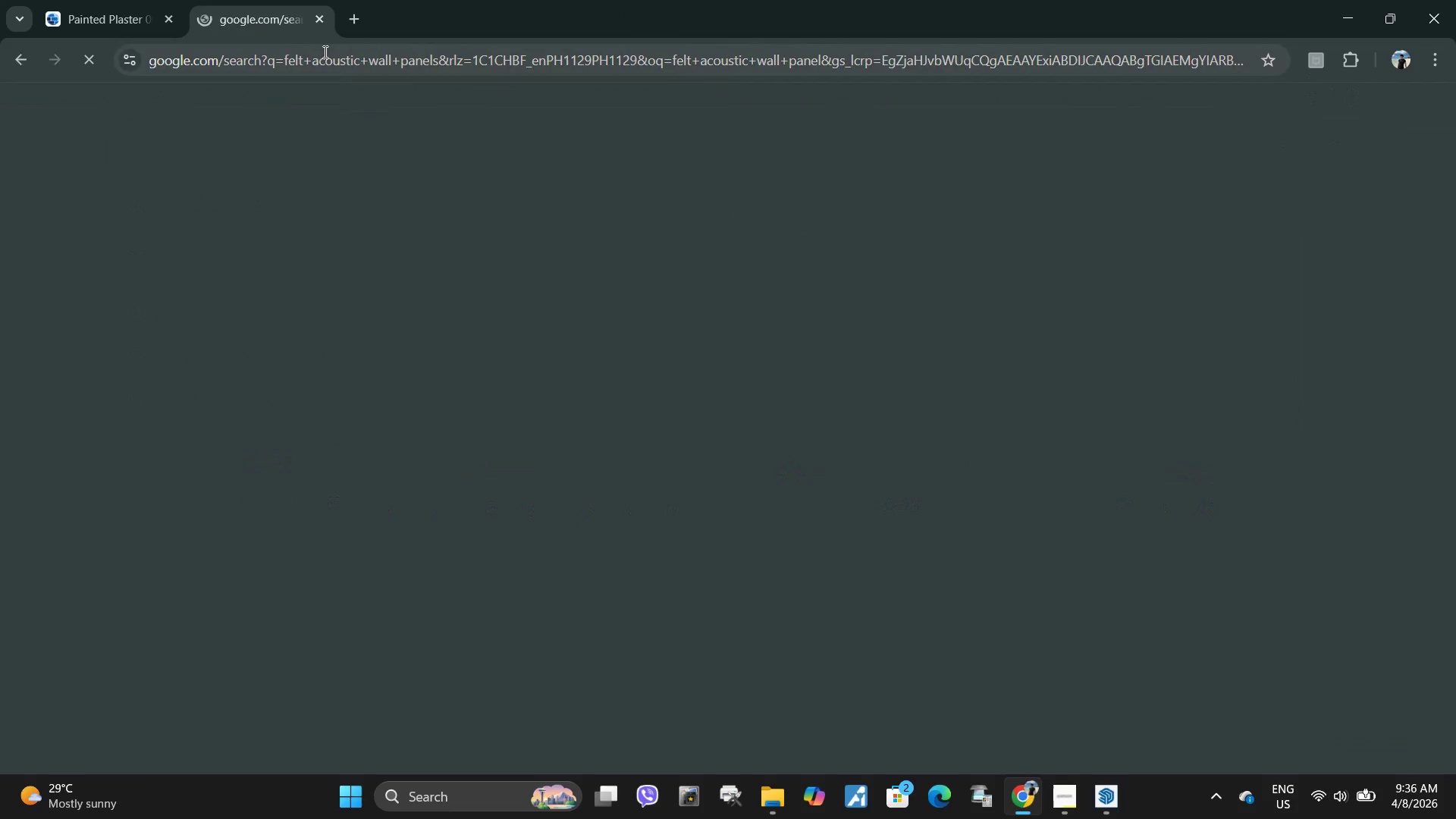 
hold_key(key=C, duration=0.86)
 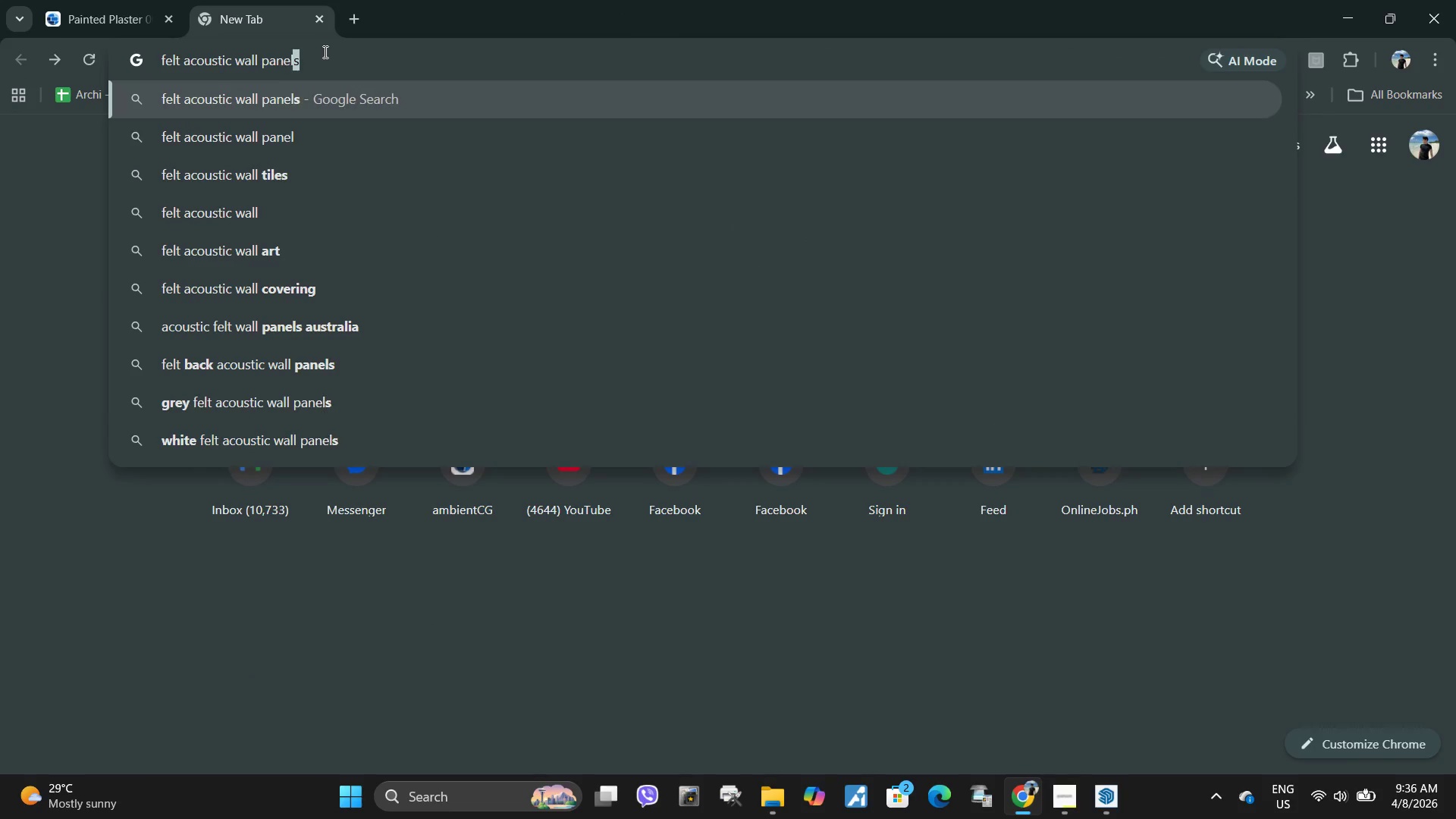 
key(Enter)
 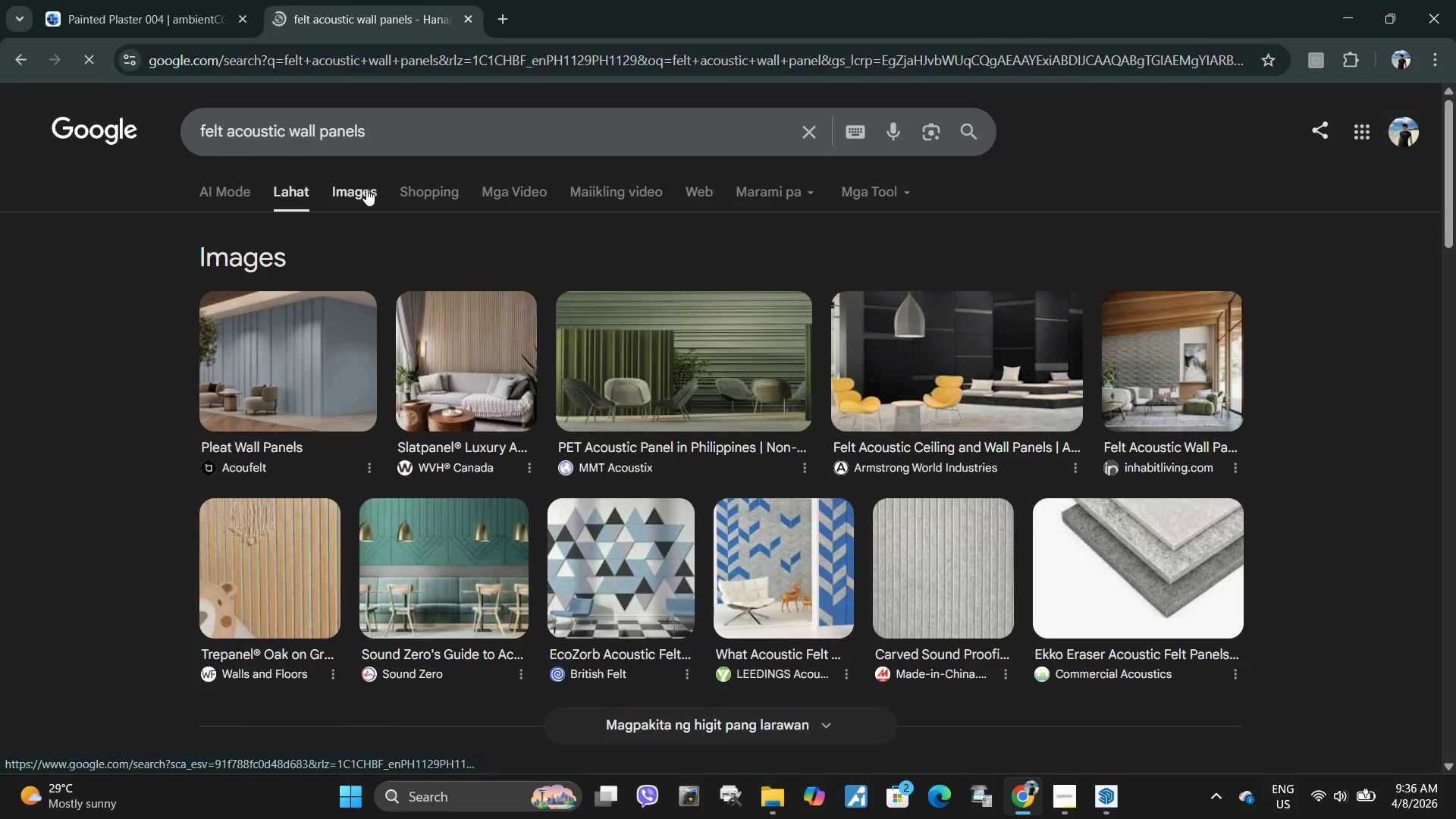 
left_click([397, 124])
 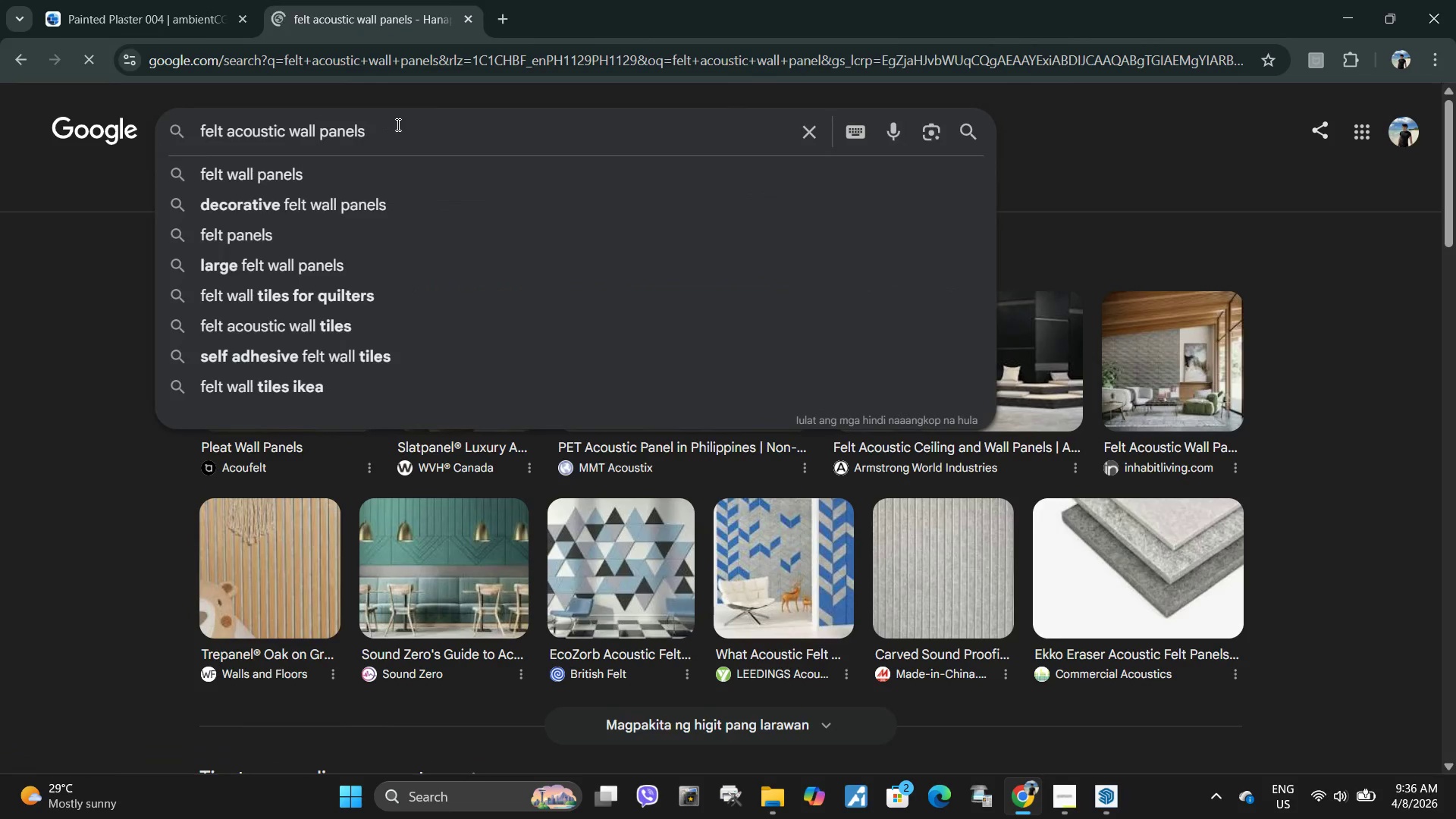 
type(s)
key(Backspace)
type( skp)
 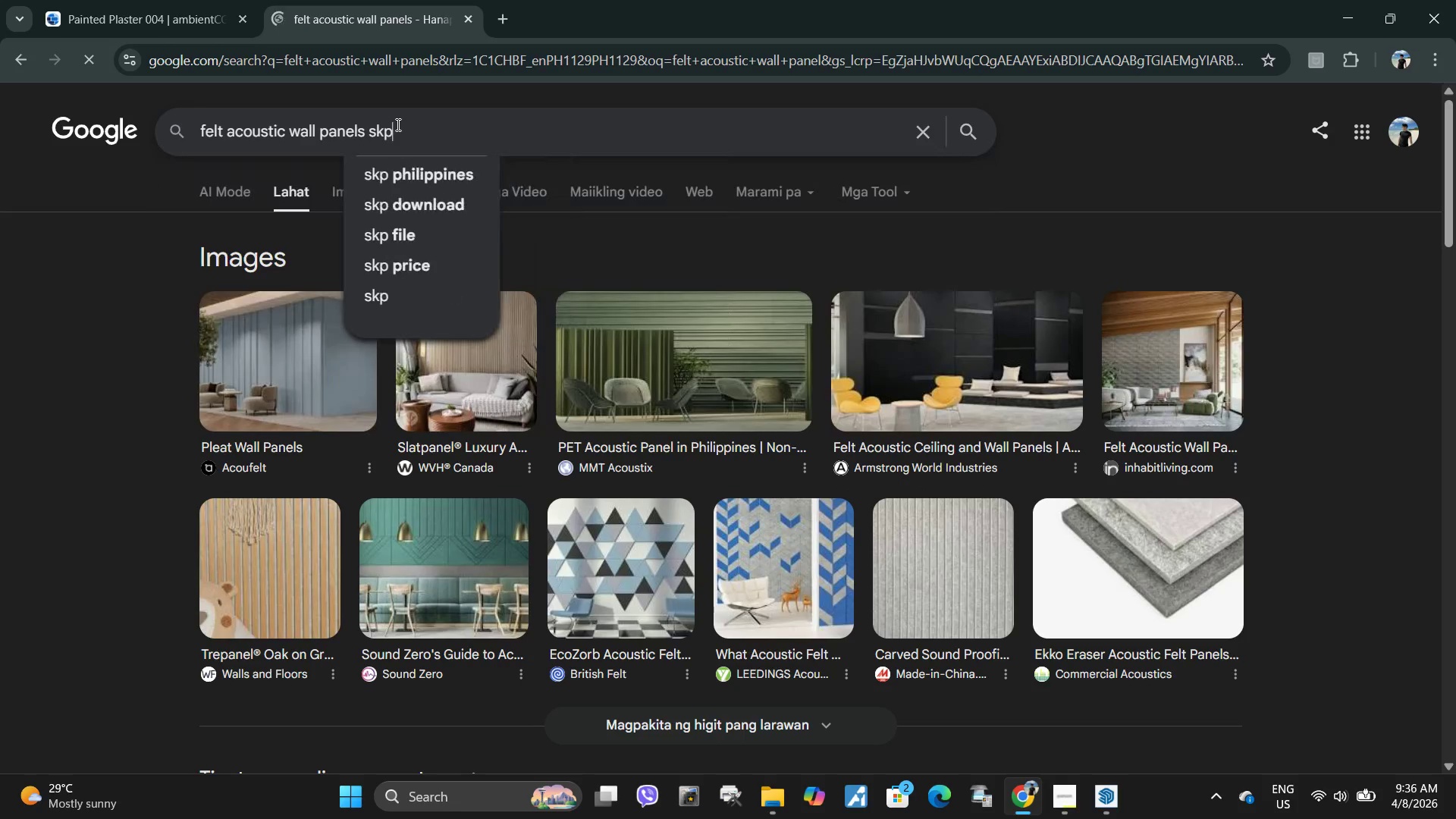 
key(Enter)
 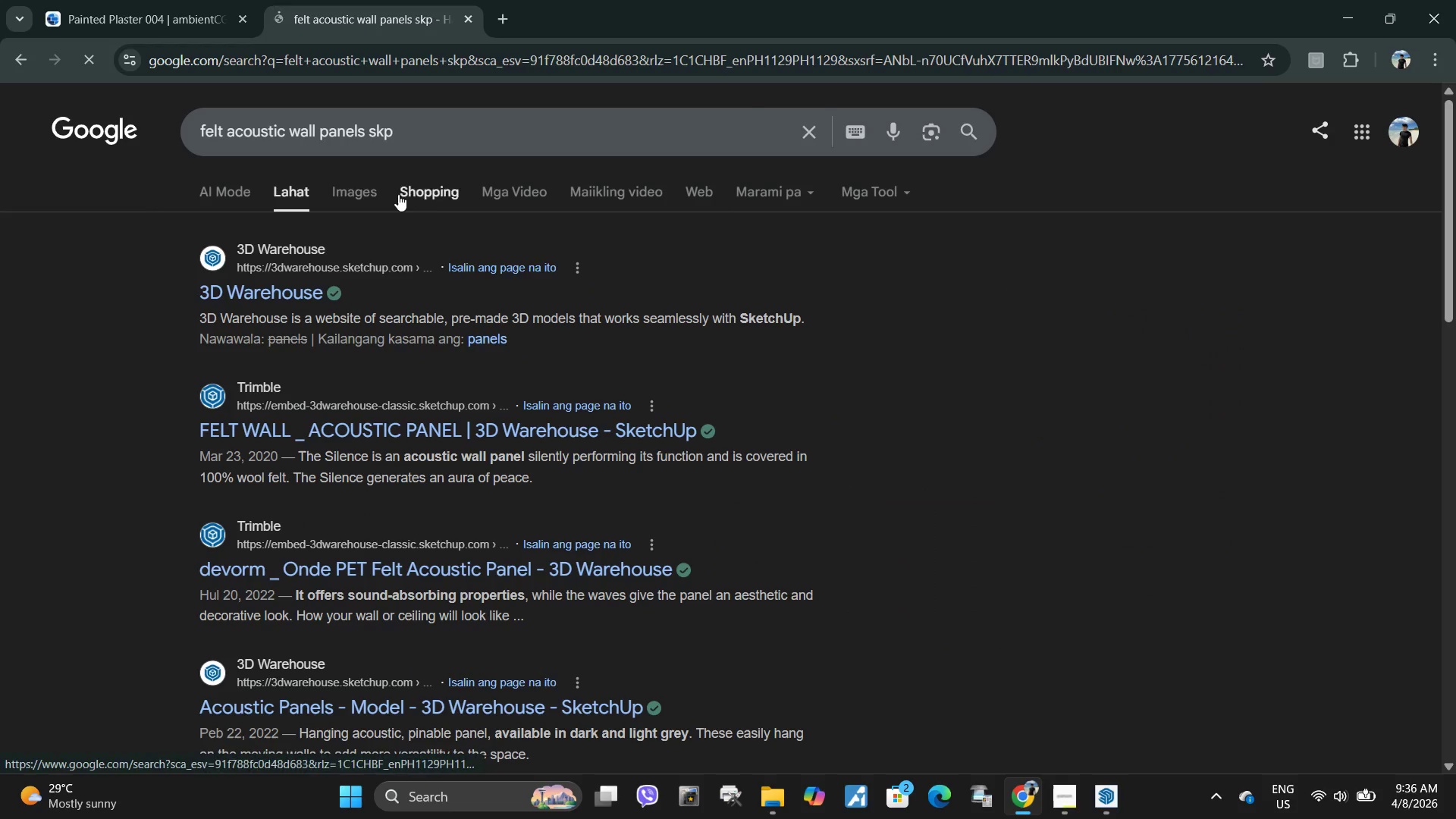 
left_click([373, 196])
 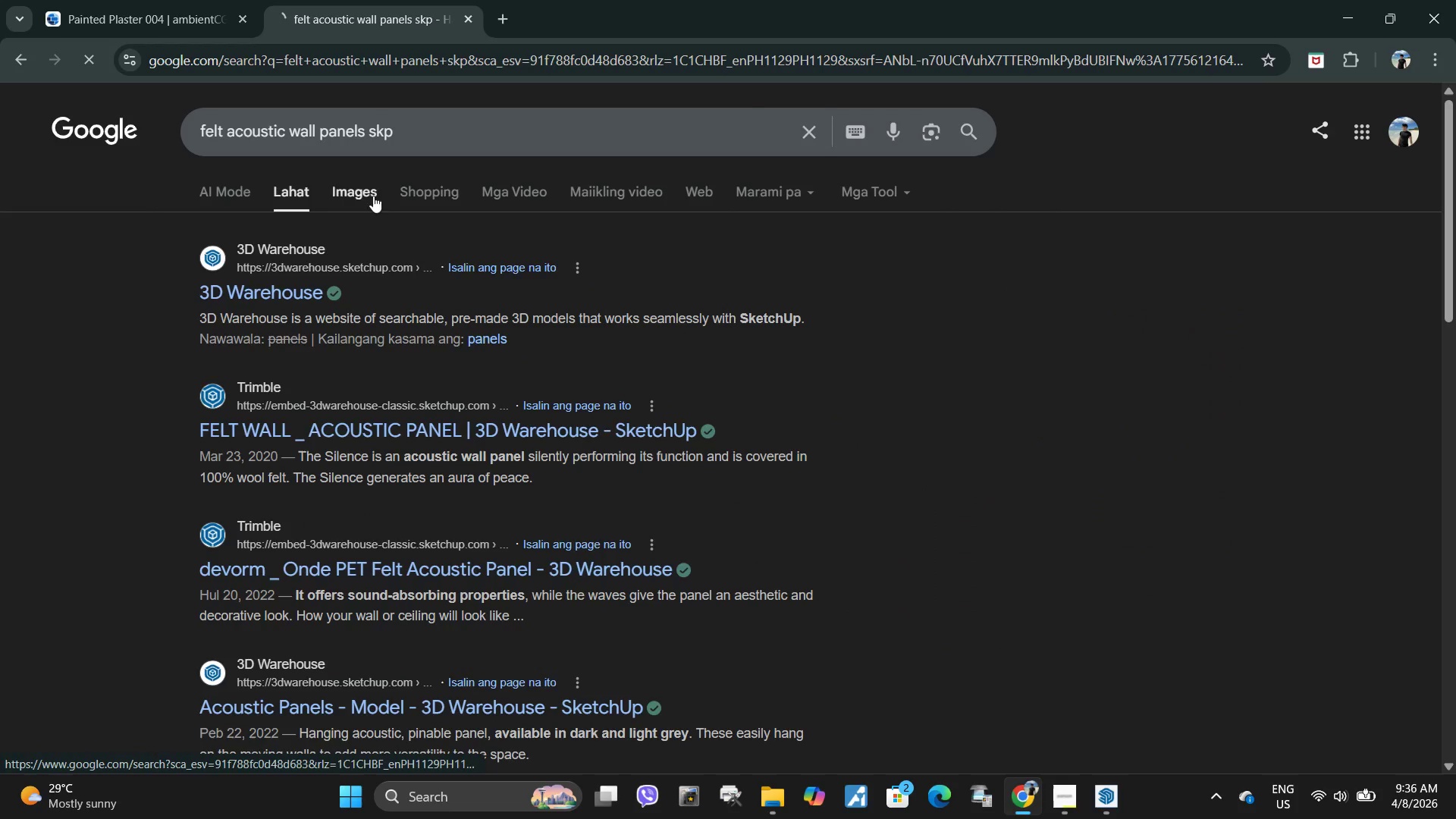 
mouse_move([372, 211])
 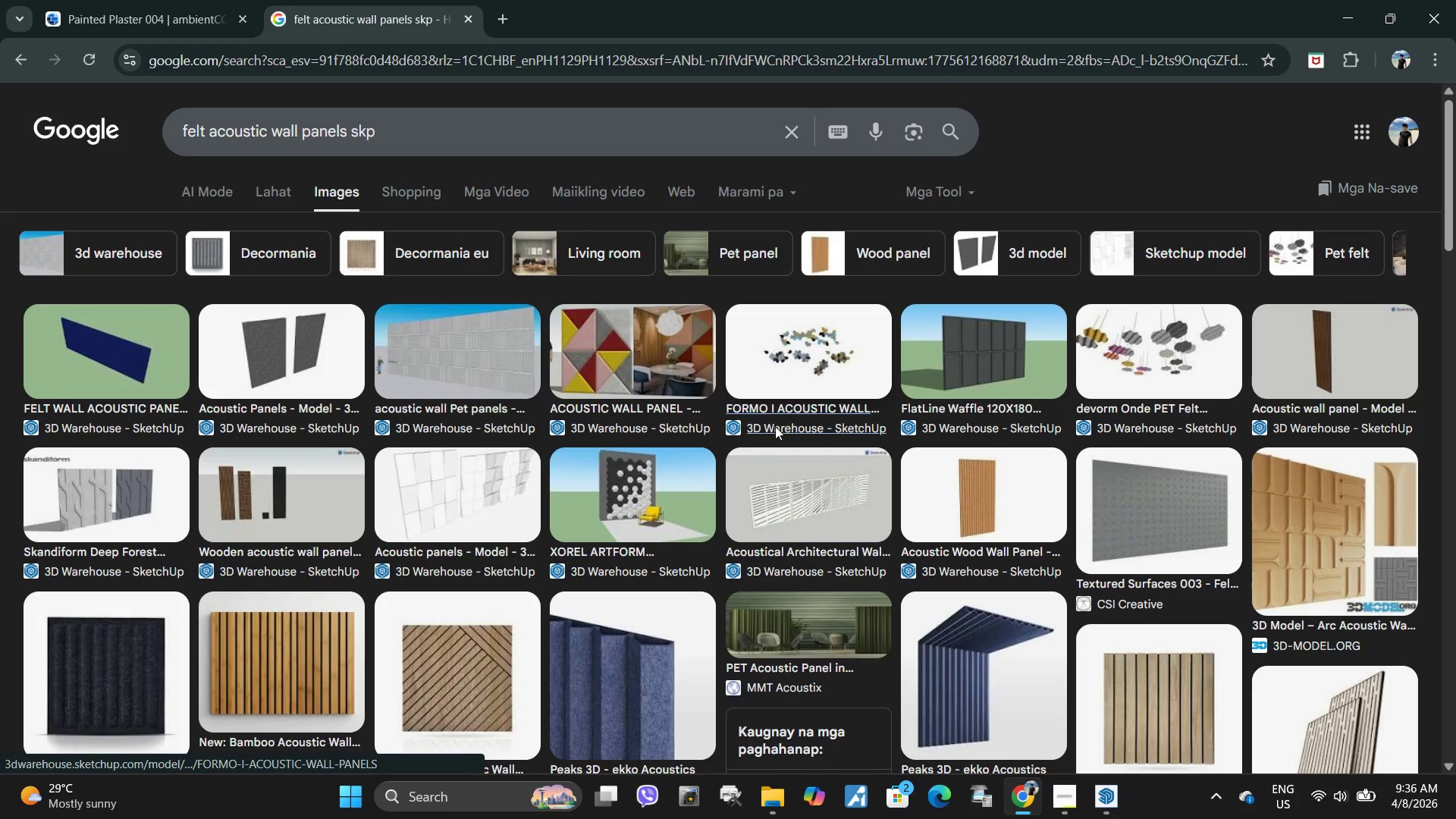 
scroll: coordinate [1092, 552], scroll_direction: down, amount: 2.0
 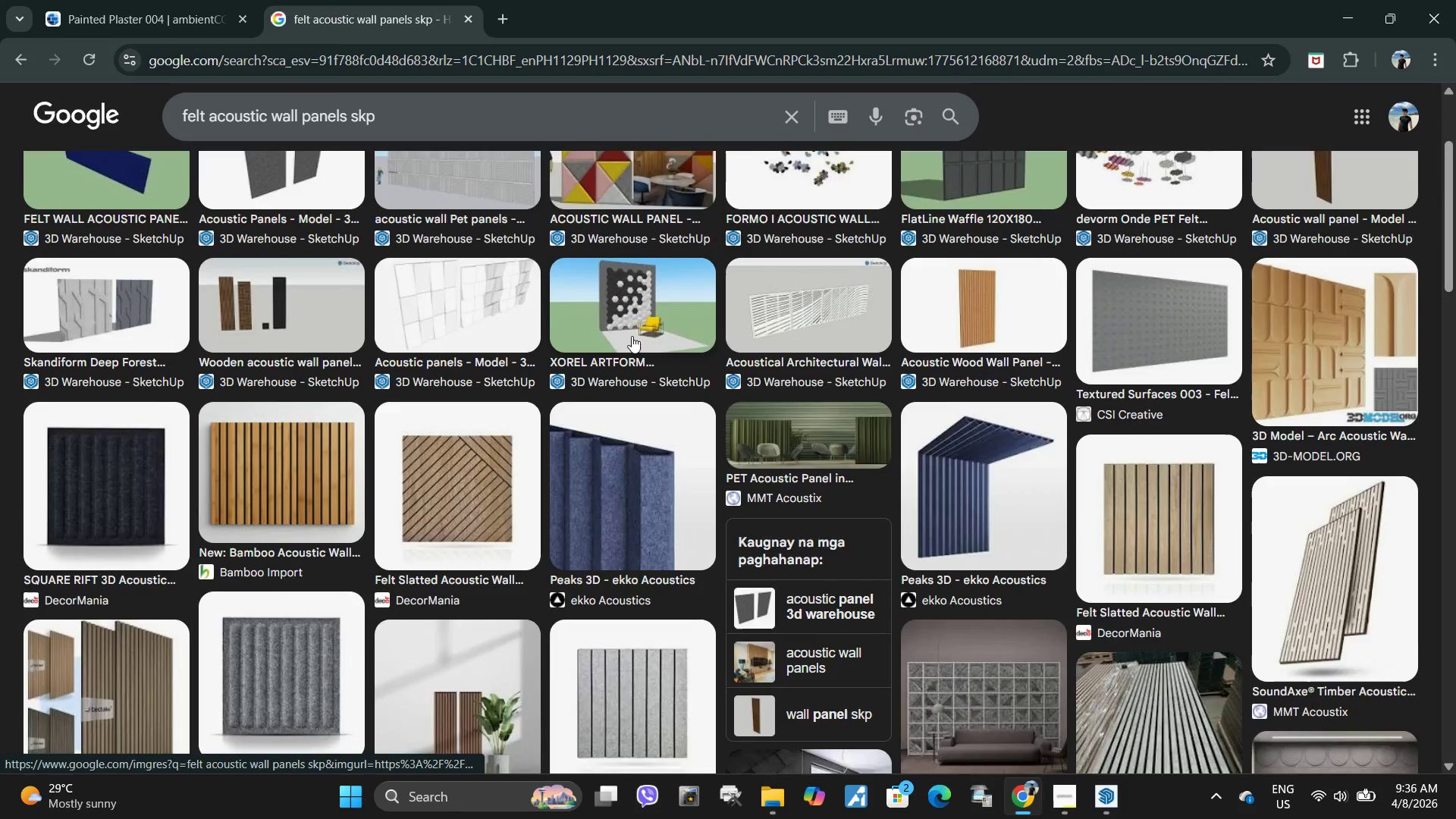 
scroll: coordinate [657, 313], scroll_direction: up, amount: 4.0
 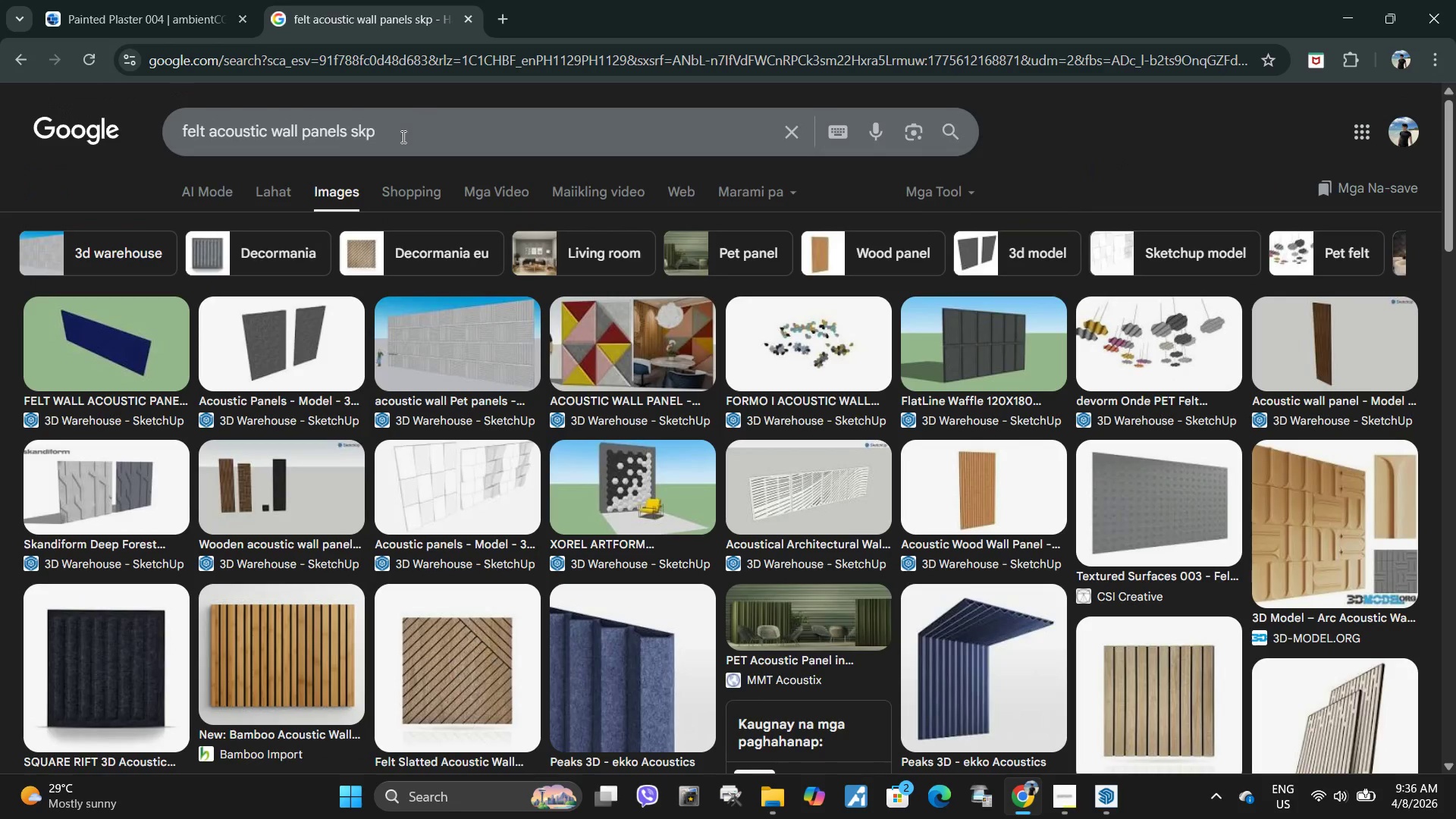 
left_click([402, 136])
 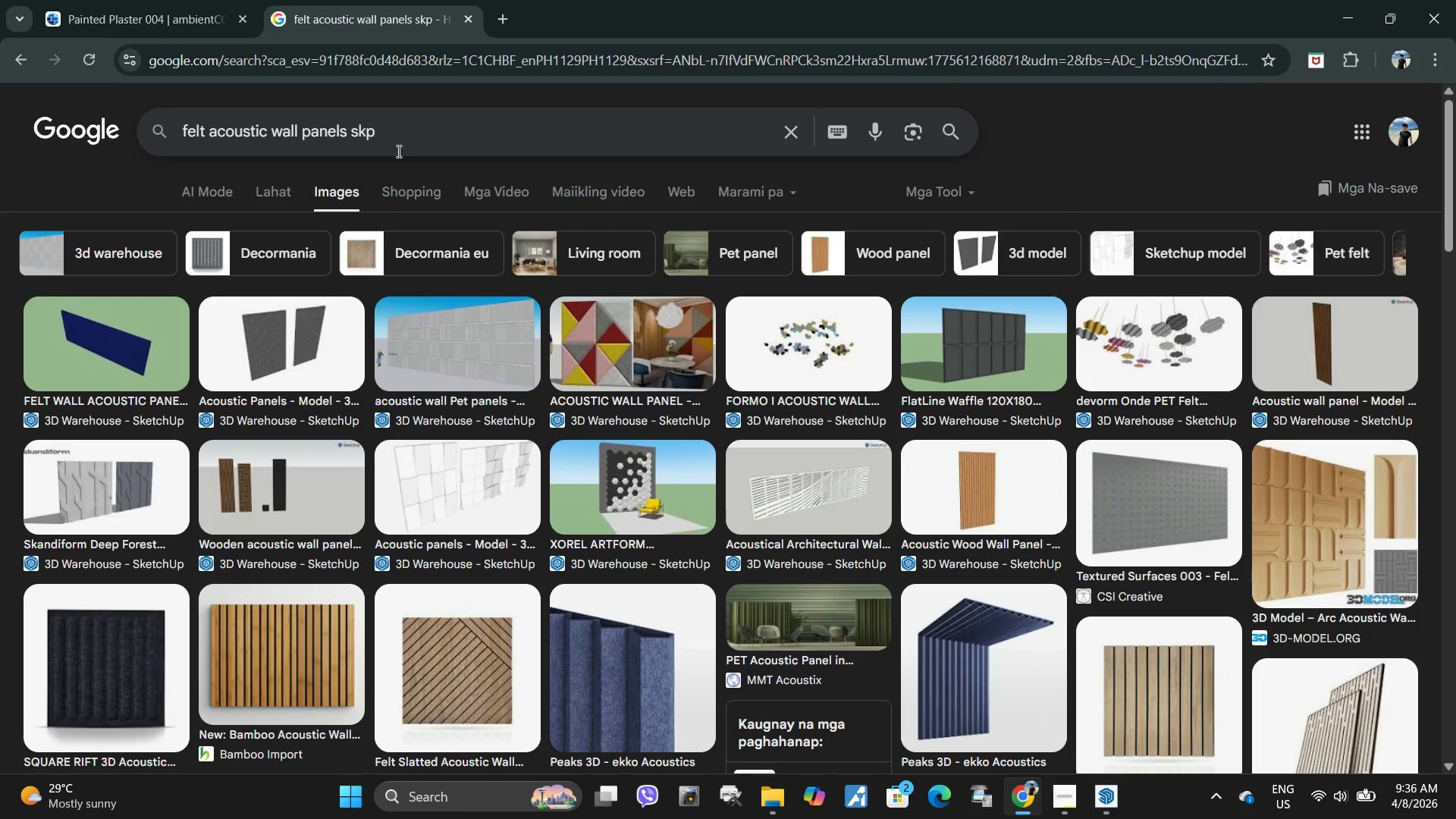 
type( light oak)
 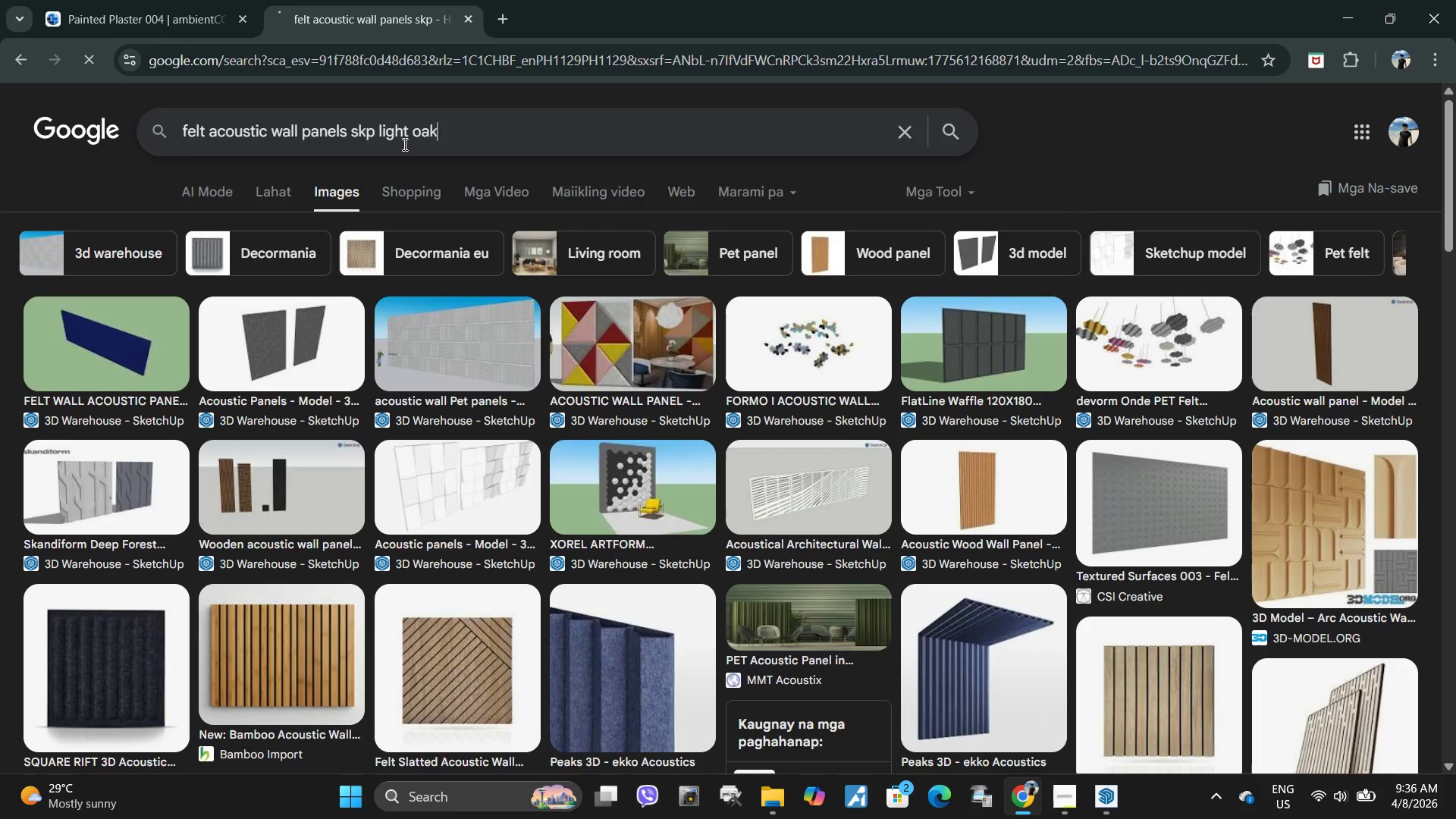 
key(Enter)
 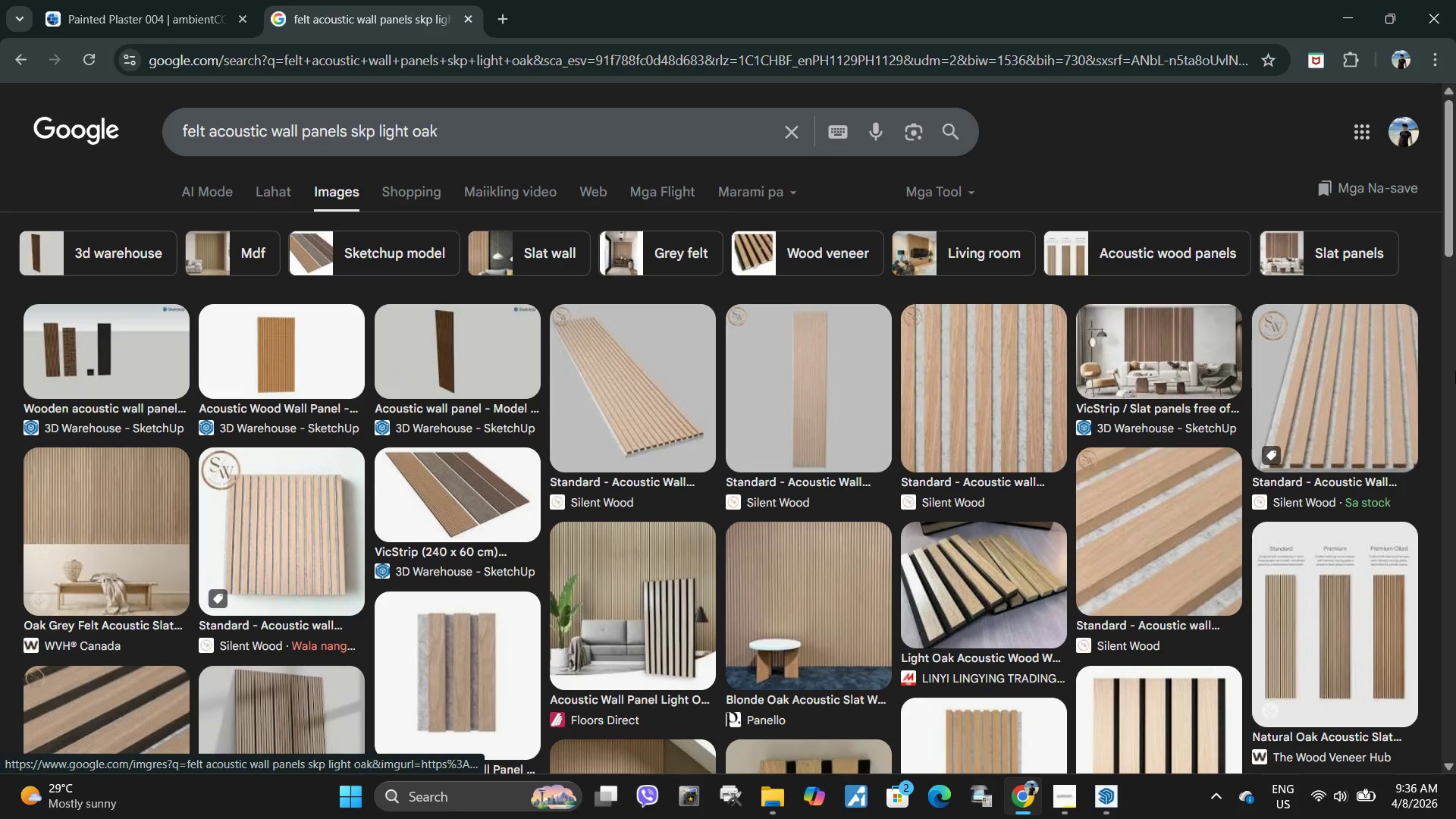 
wait(6.83)
 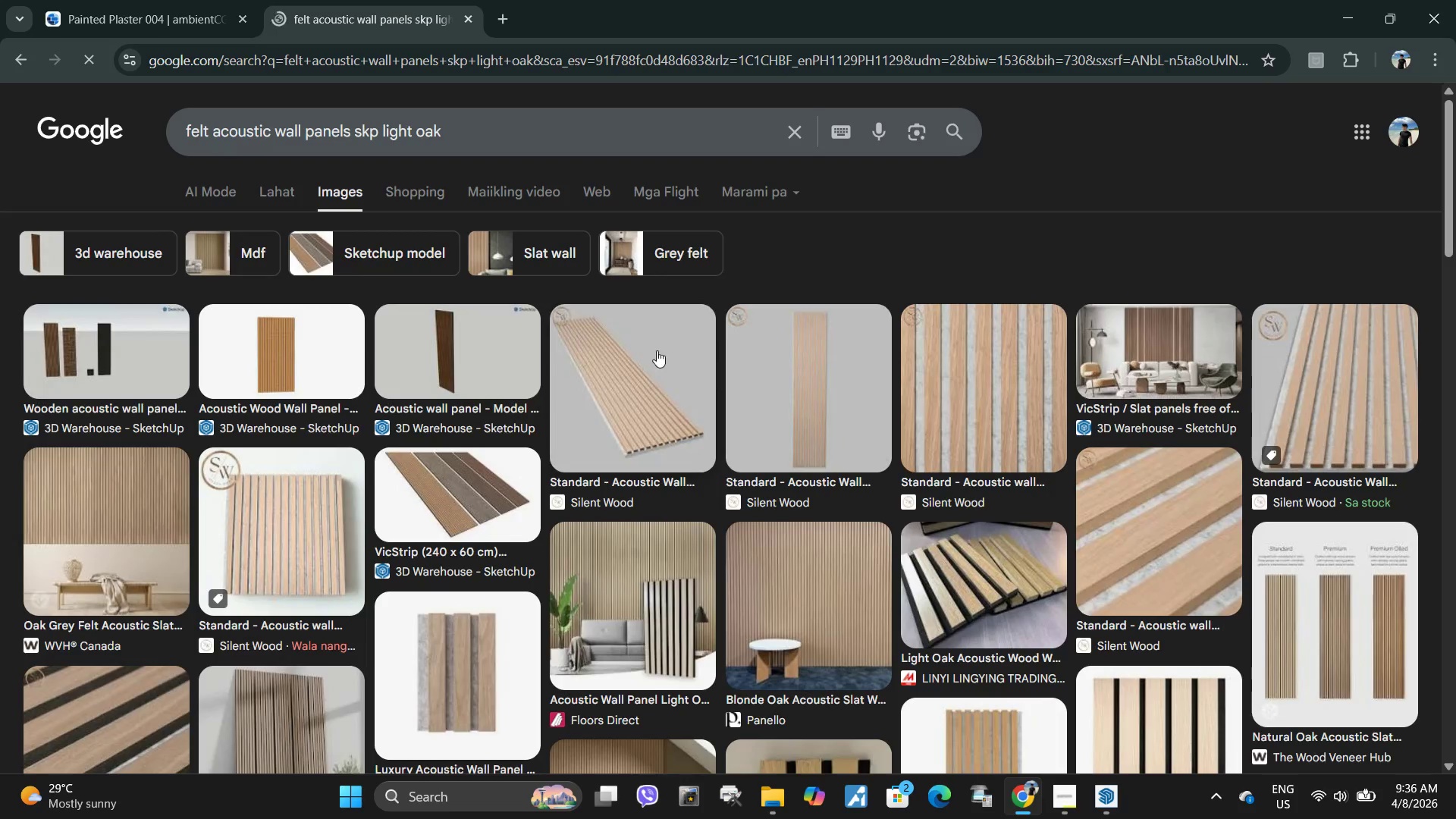 
left_click([1158, 347])
 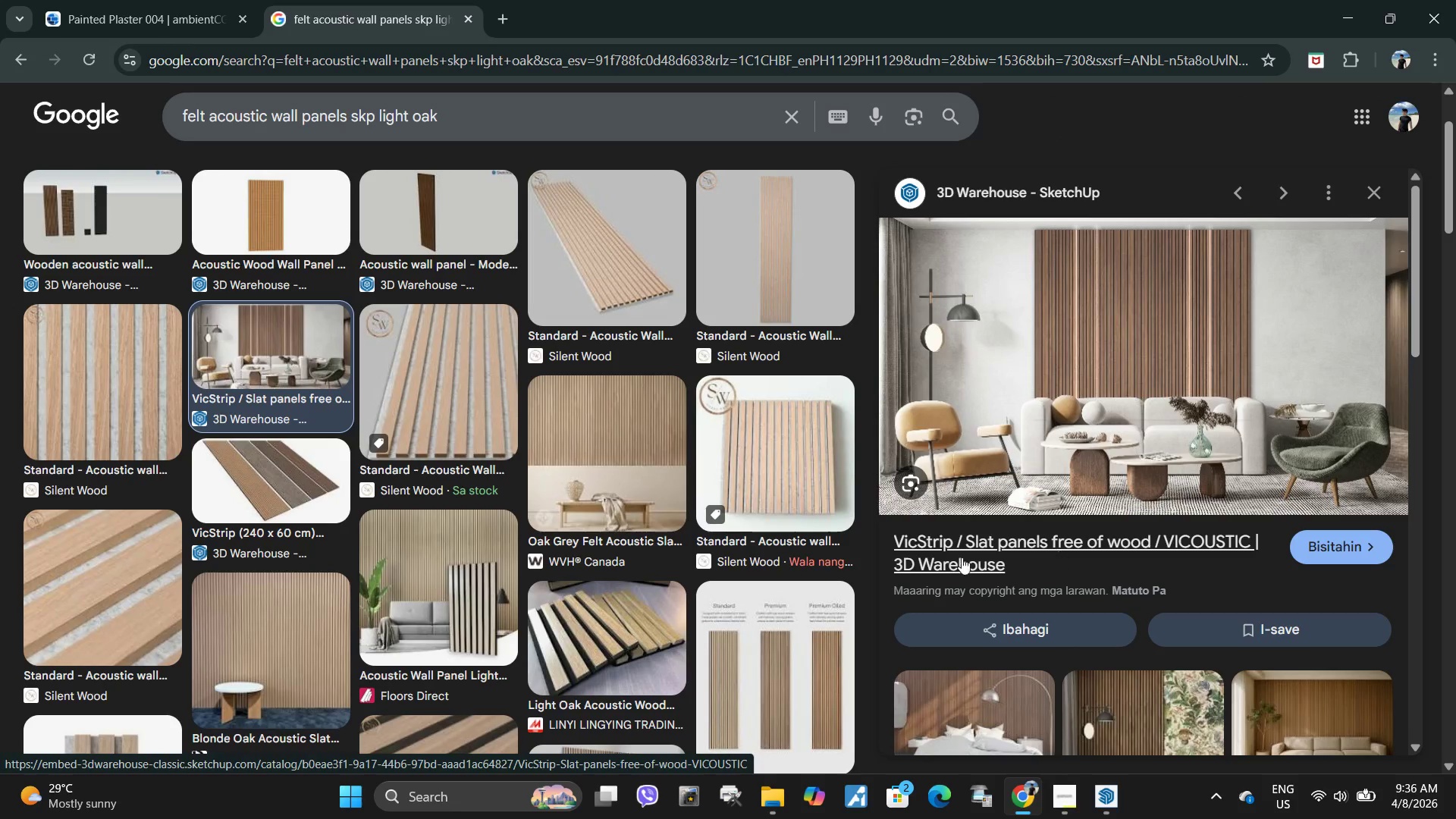 
left_click_drag(start_coordinate=[884, 534], to_coordinate=[1252, 537])
 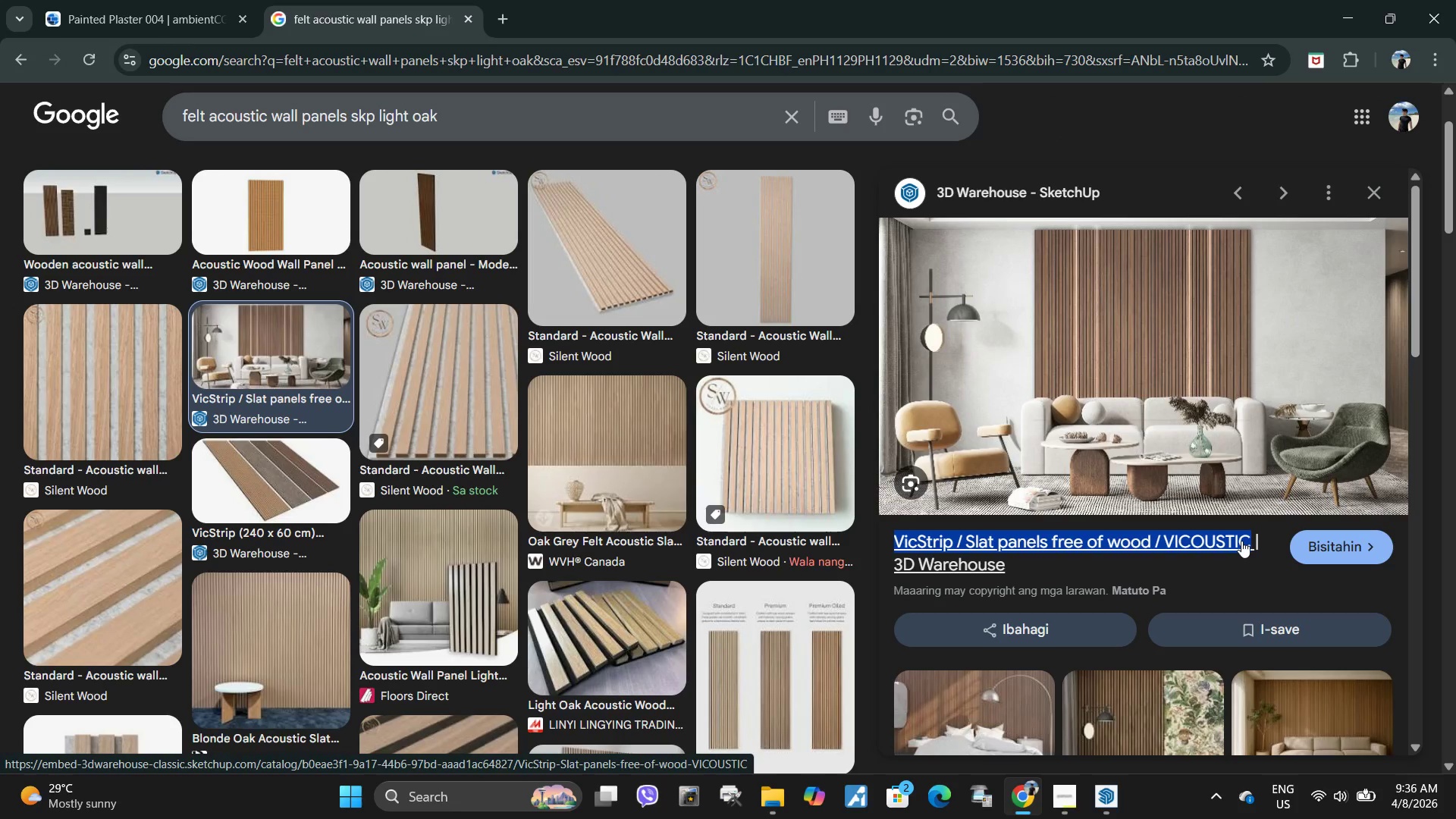 
key(Control+C)
 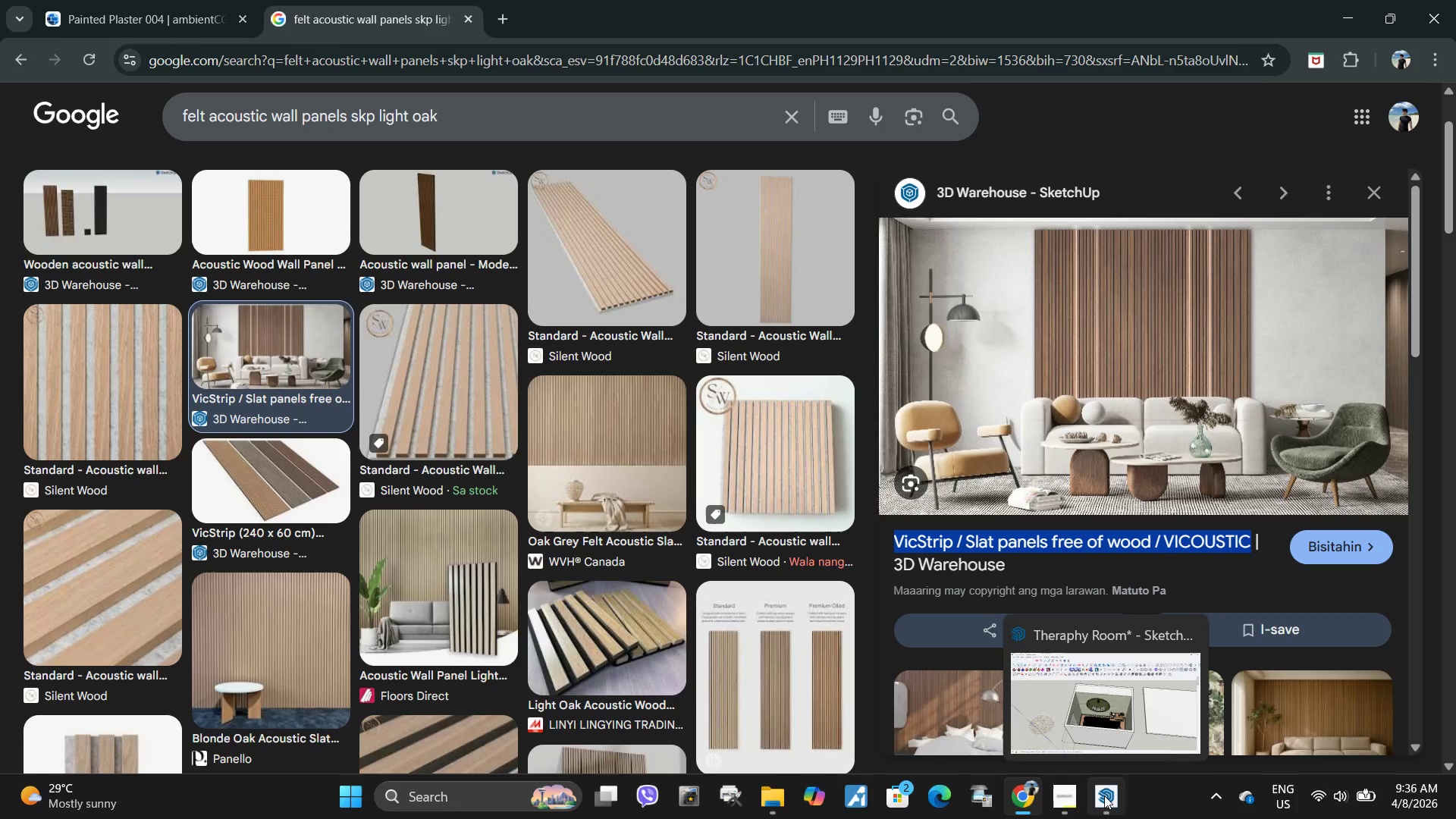 
left_click([1104, 795])
 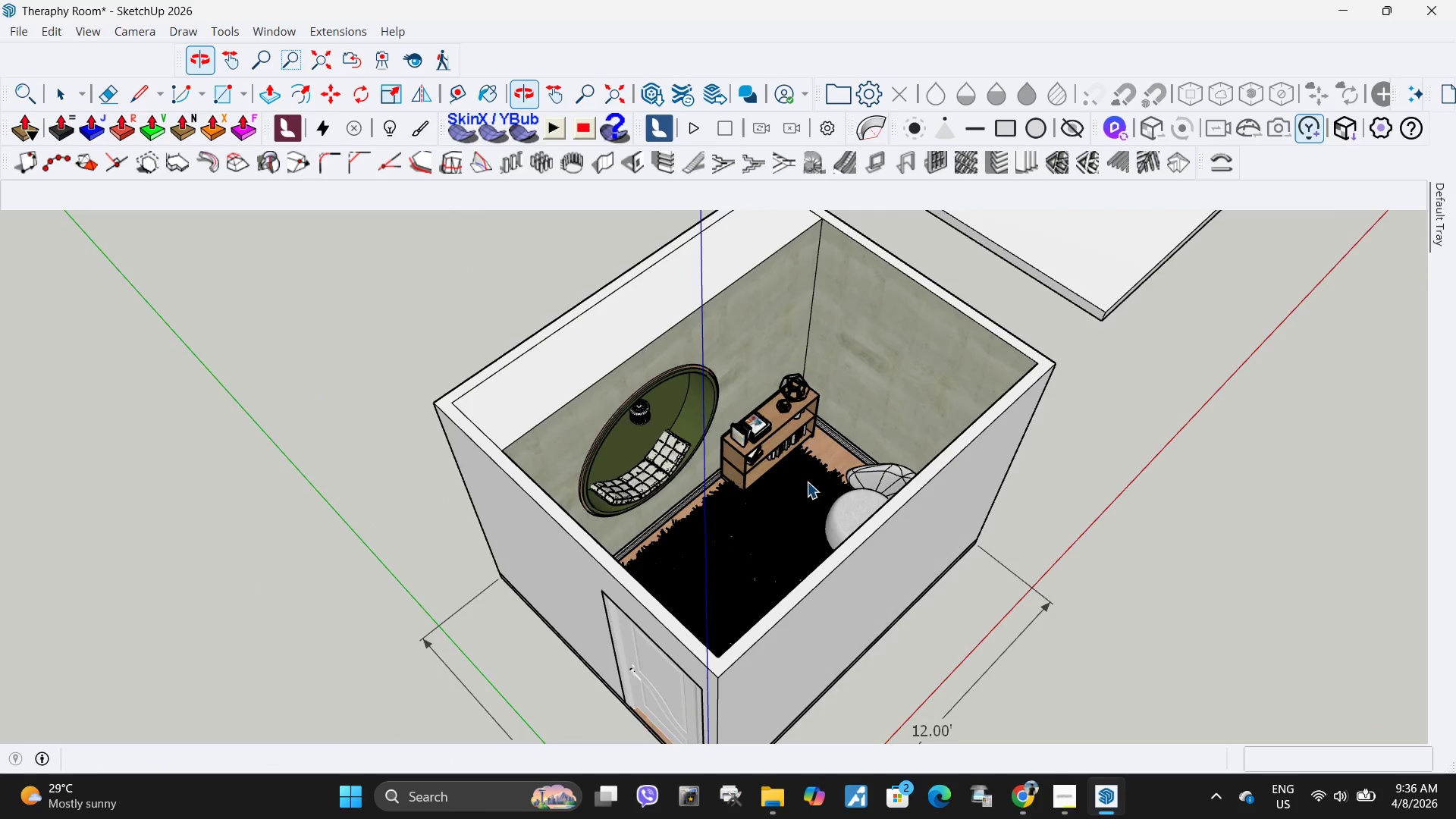 
left_click([651, 86])
 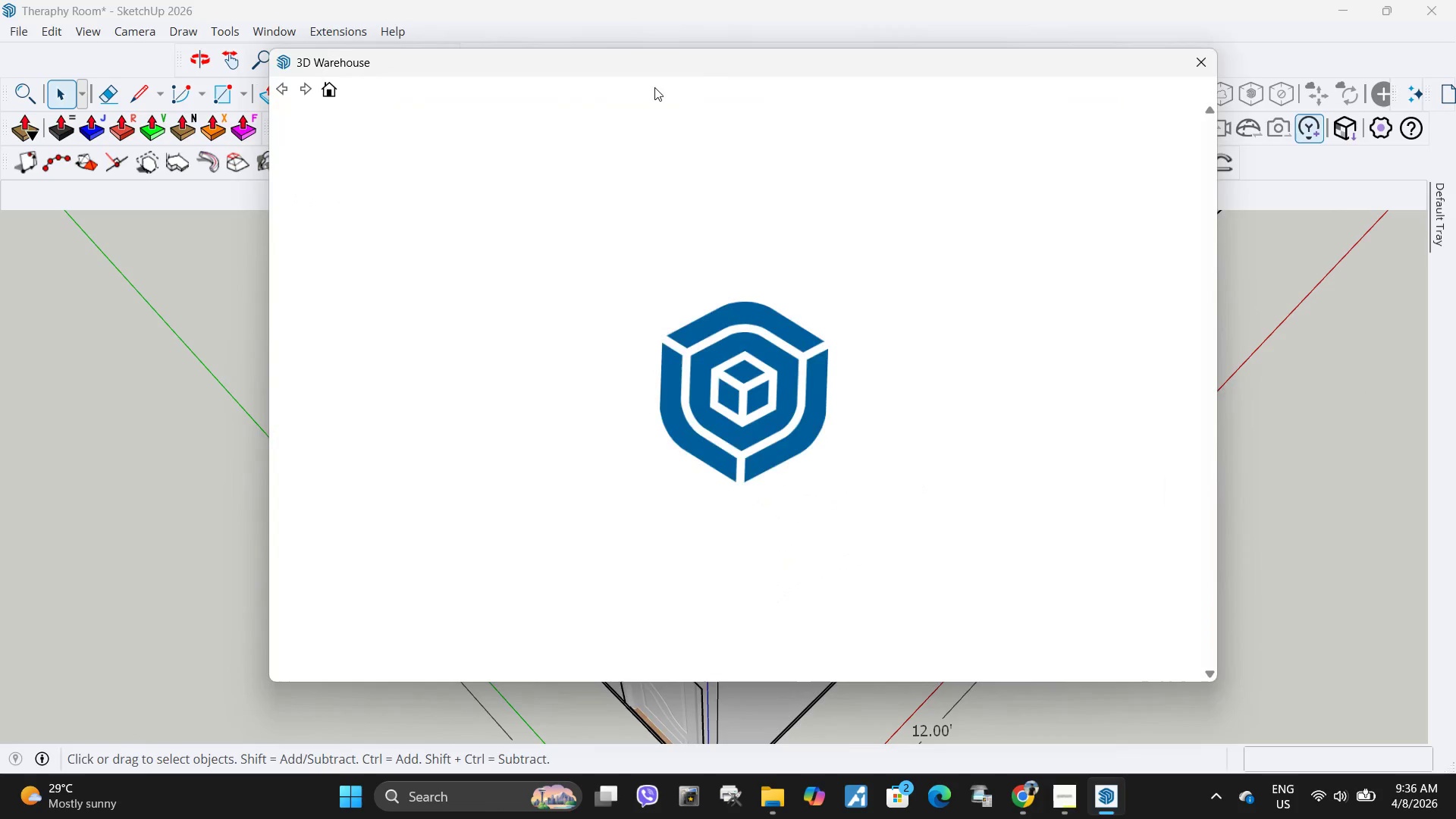 
mouse_move([670, 99])
 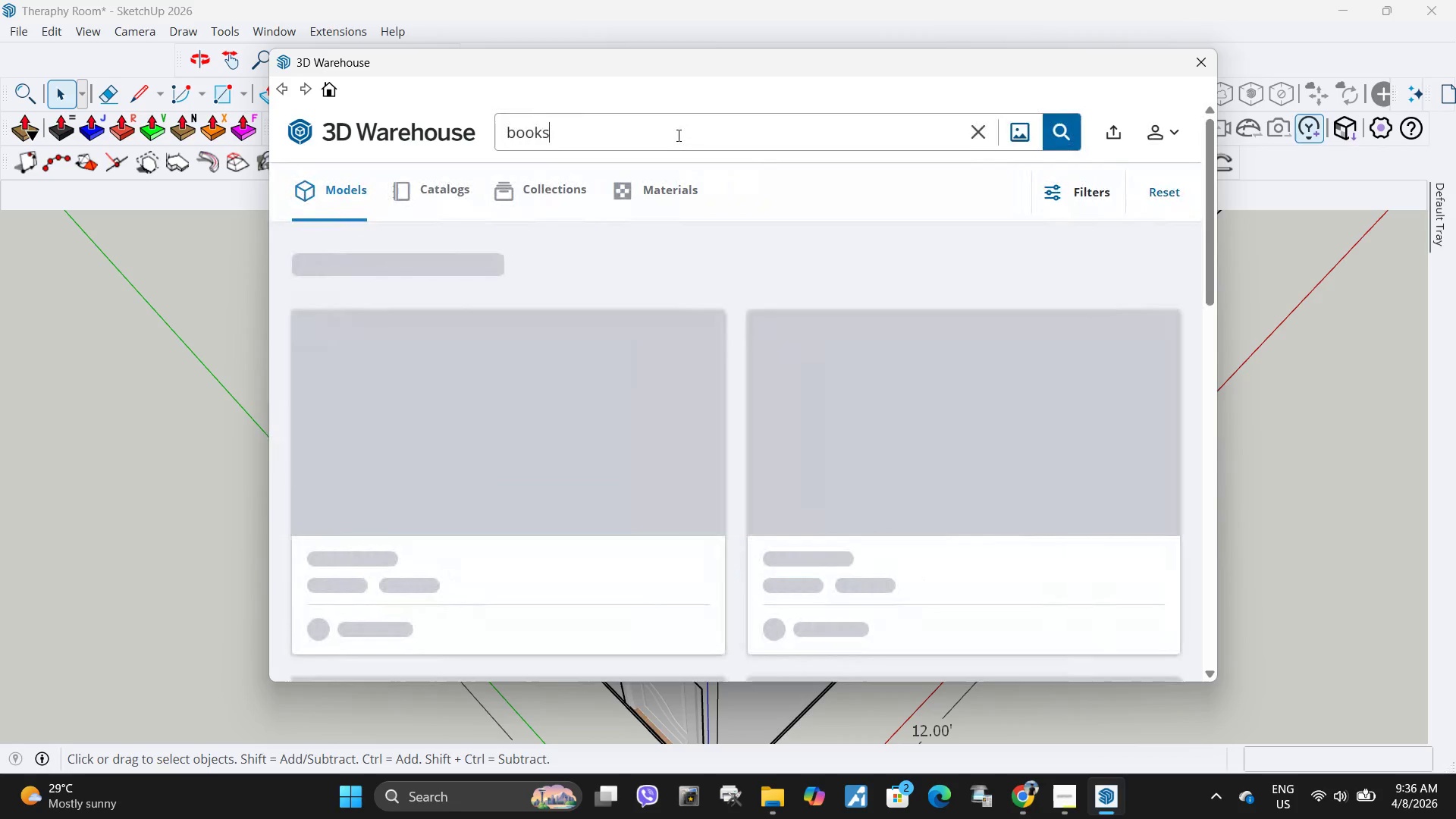 
left_click([677, 135])
 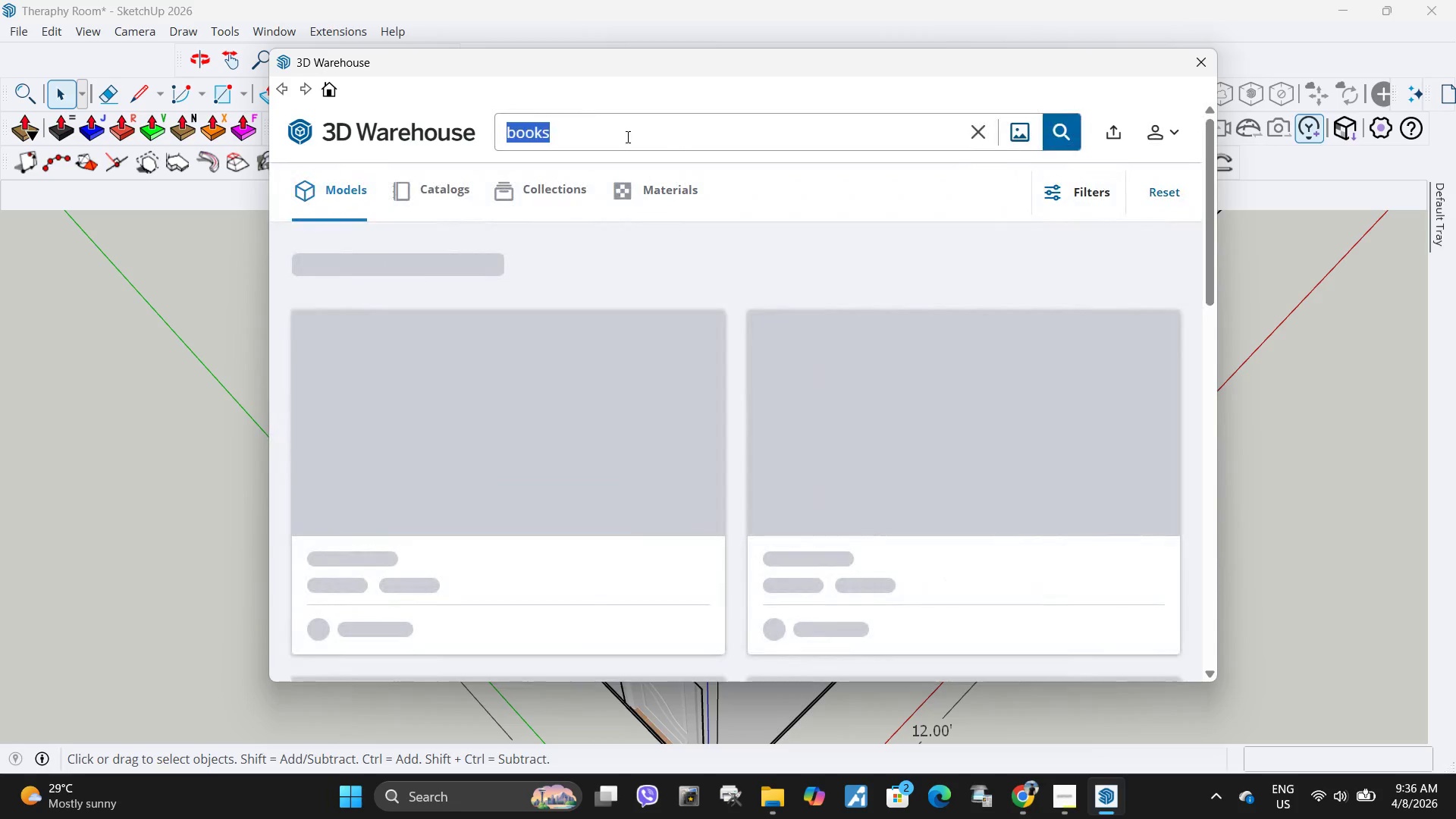 
left_click_drag(start_coordinate=[677, 135], to_coordinate=[510, 136])
 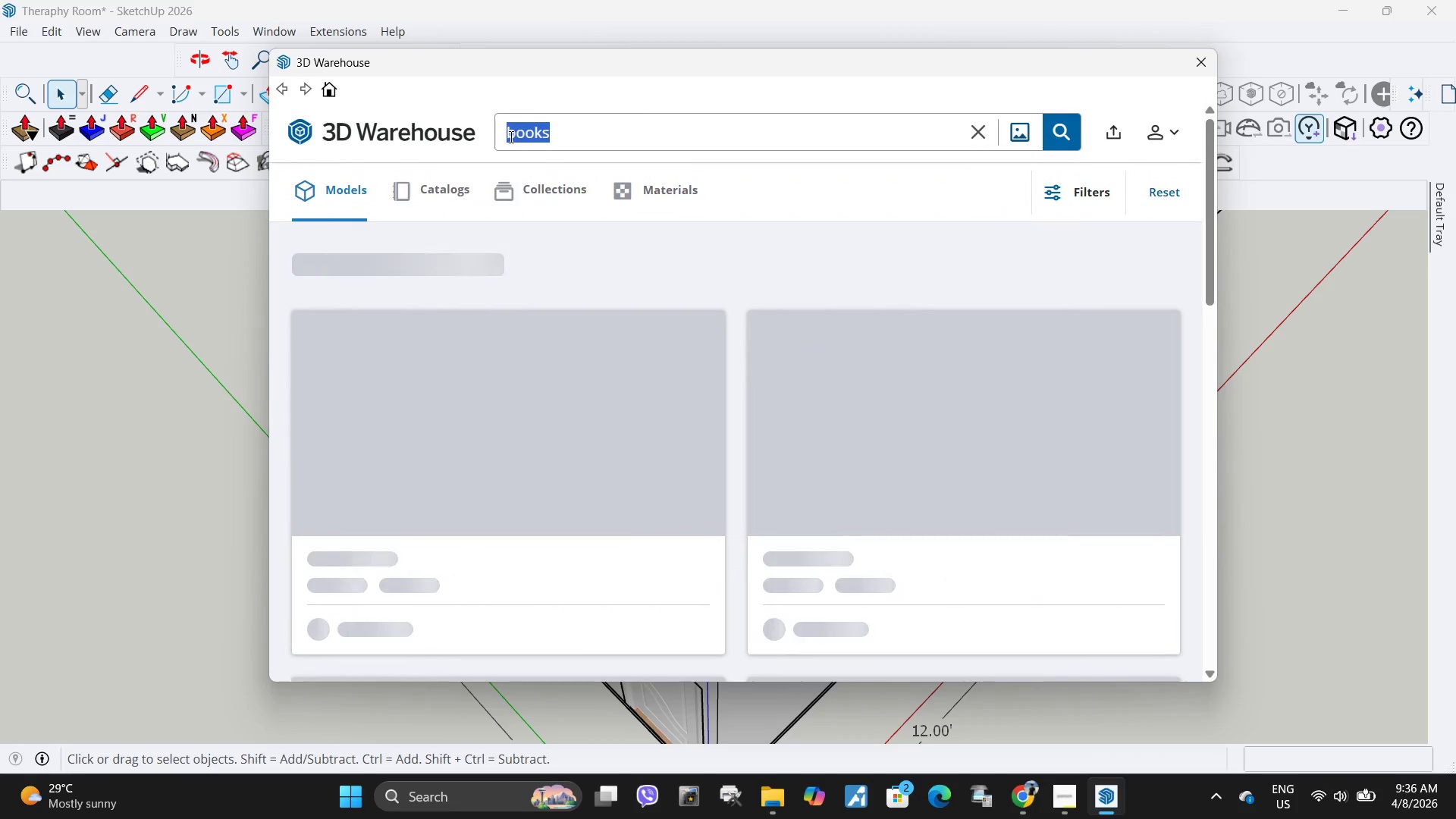 
key(Control+ControlLeft)
 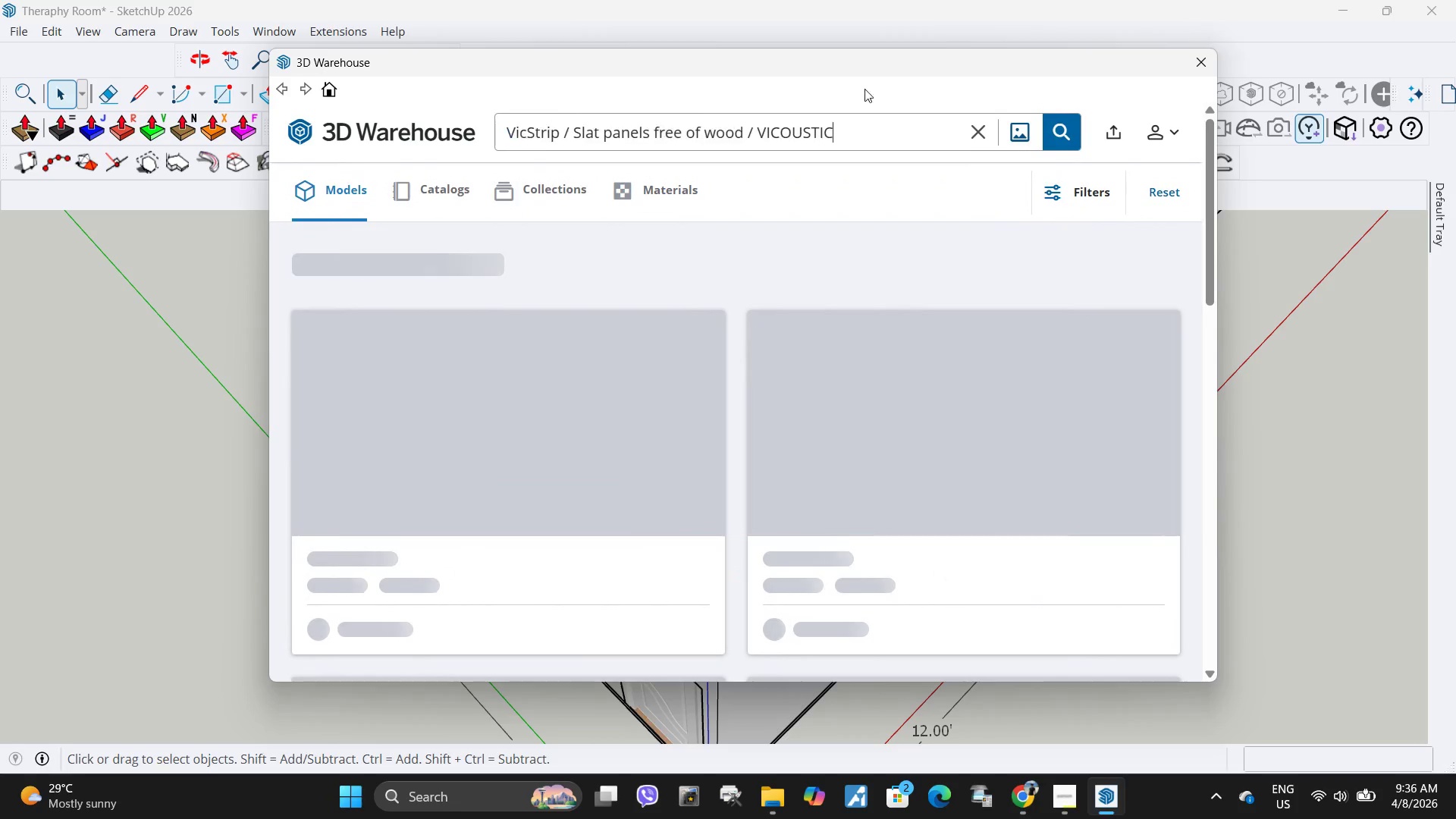 
key(Control+V)
 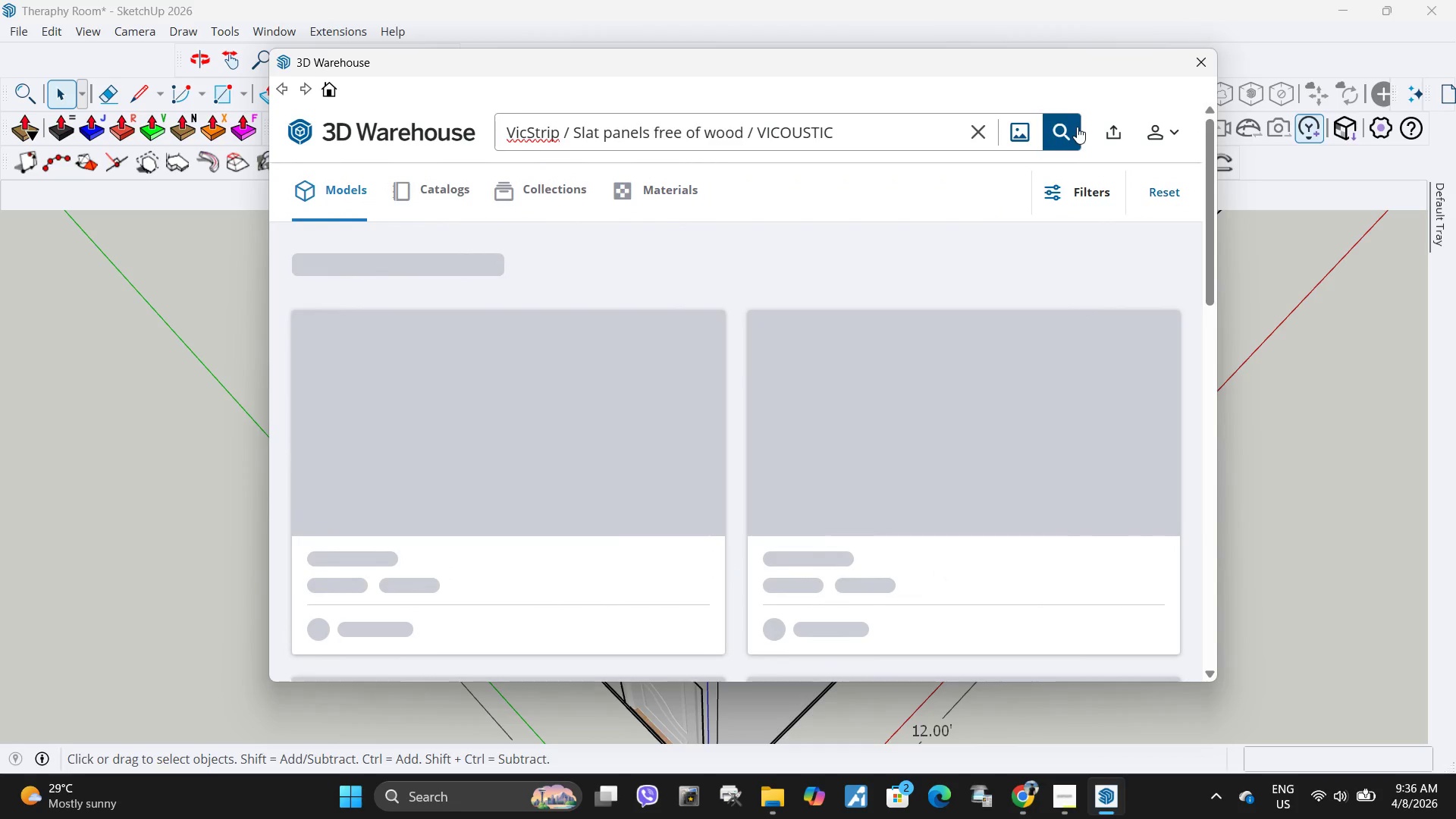 
left_click([1072, 127])
 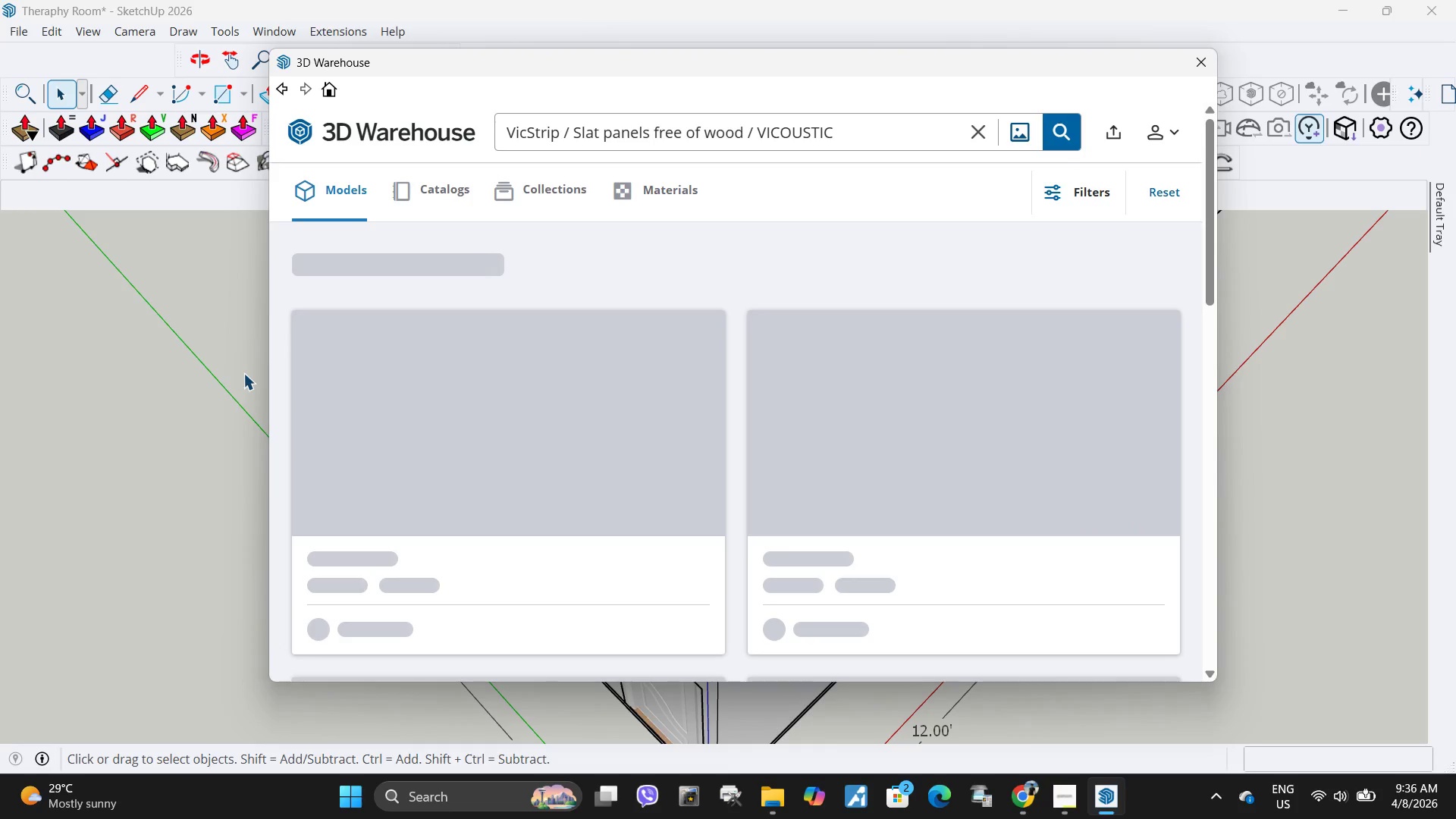 
wait(7.22)
 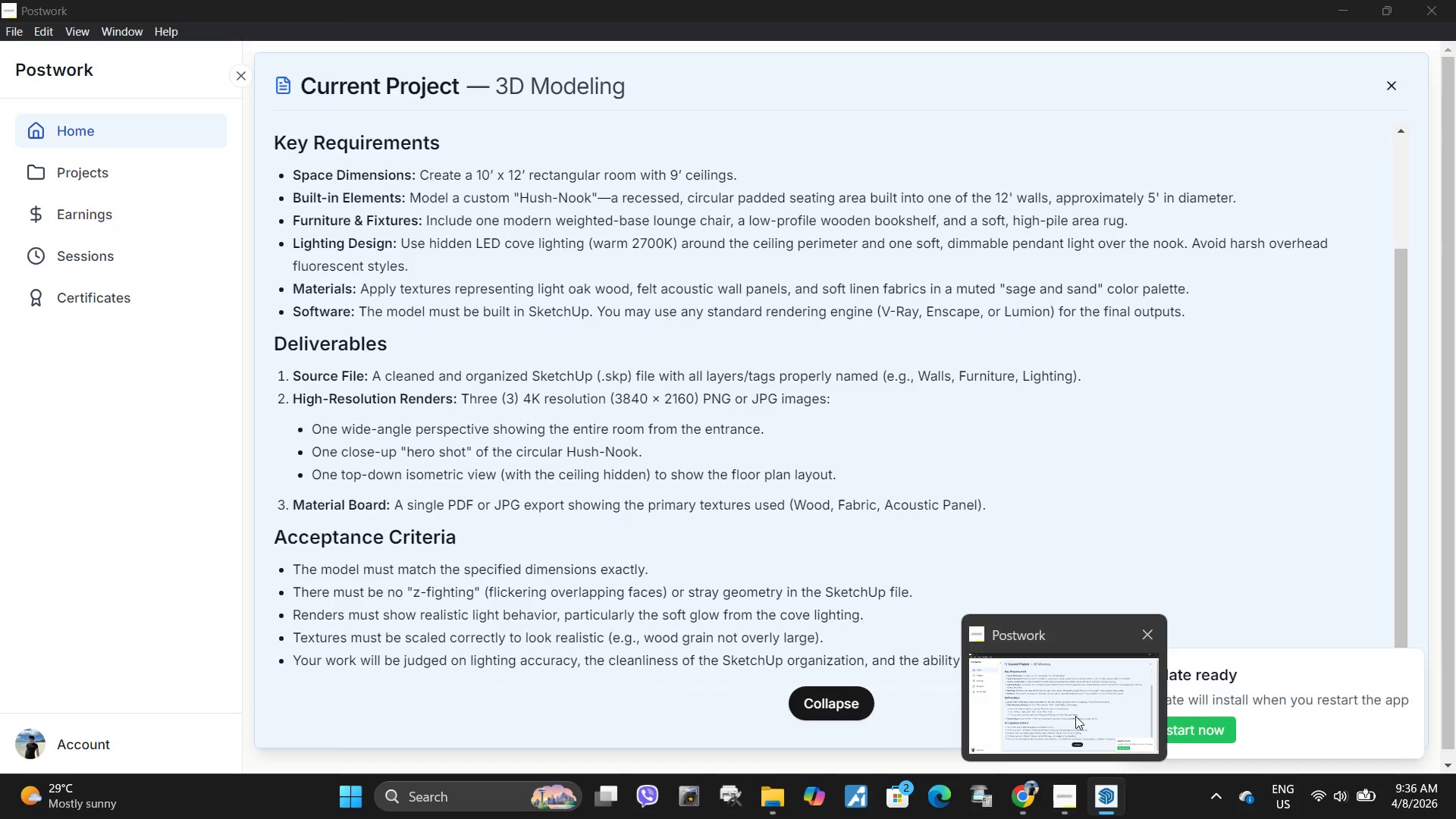 
scroll: coordinate [829, 425], scroll_direction: down, amount: 10.0
 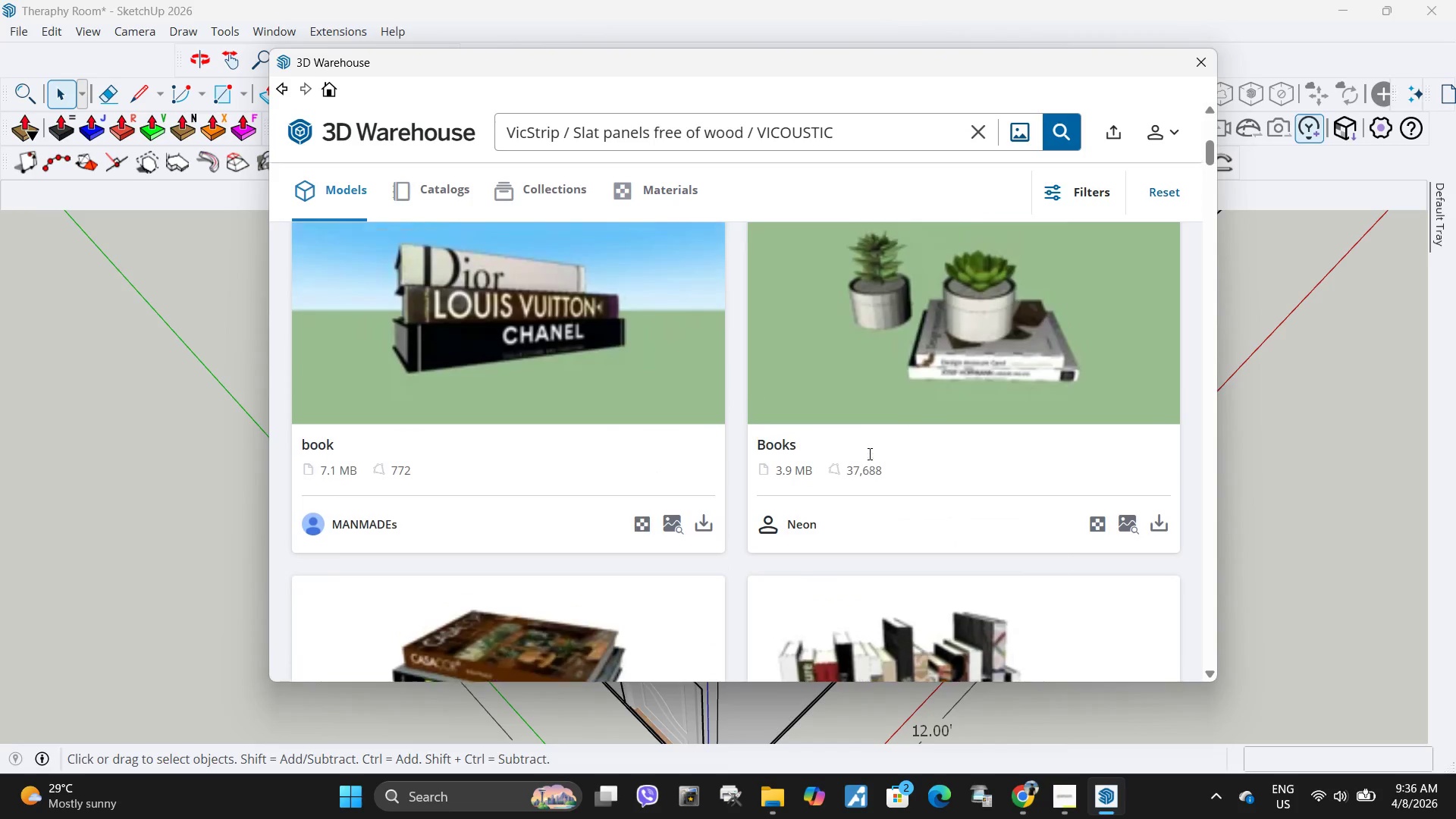 
left_click([886, 135])
 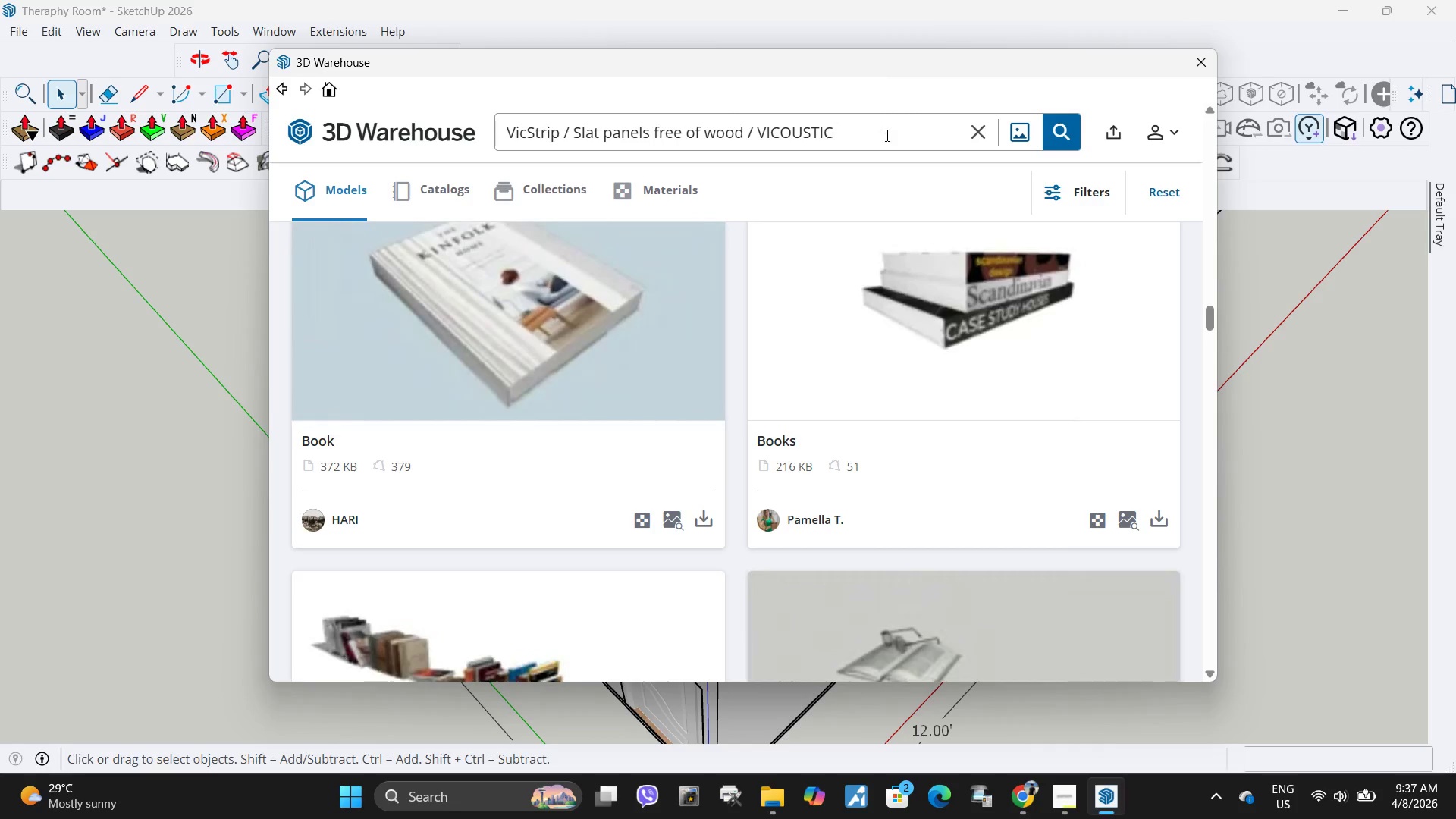 
scroll: coordinate [1052, 355], scroll_direction: down, amount: 36.0
 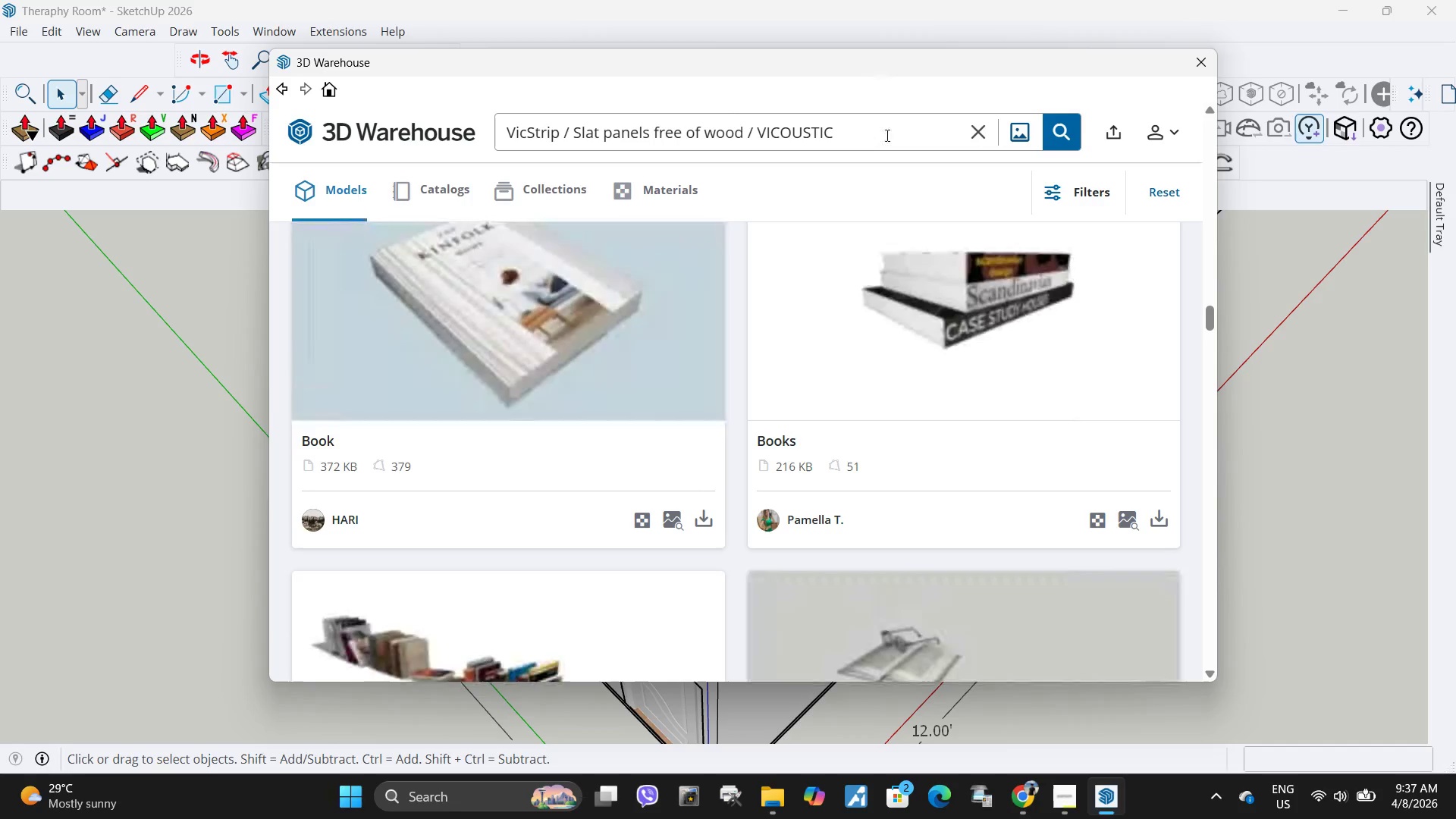 
key(Enter)
 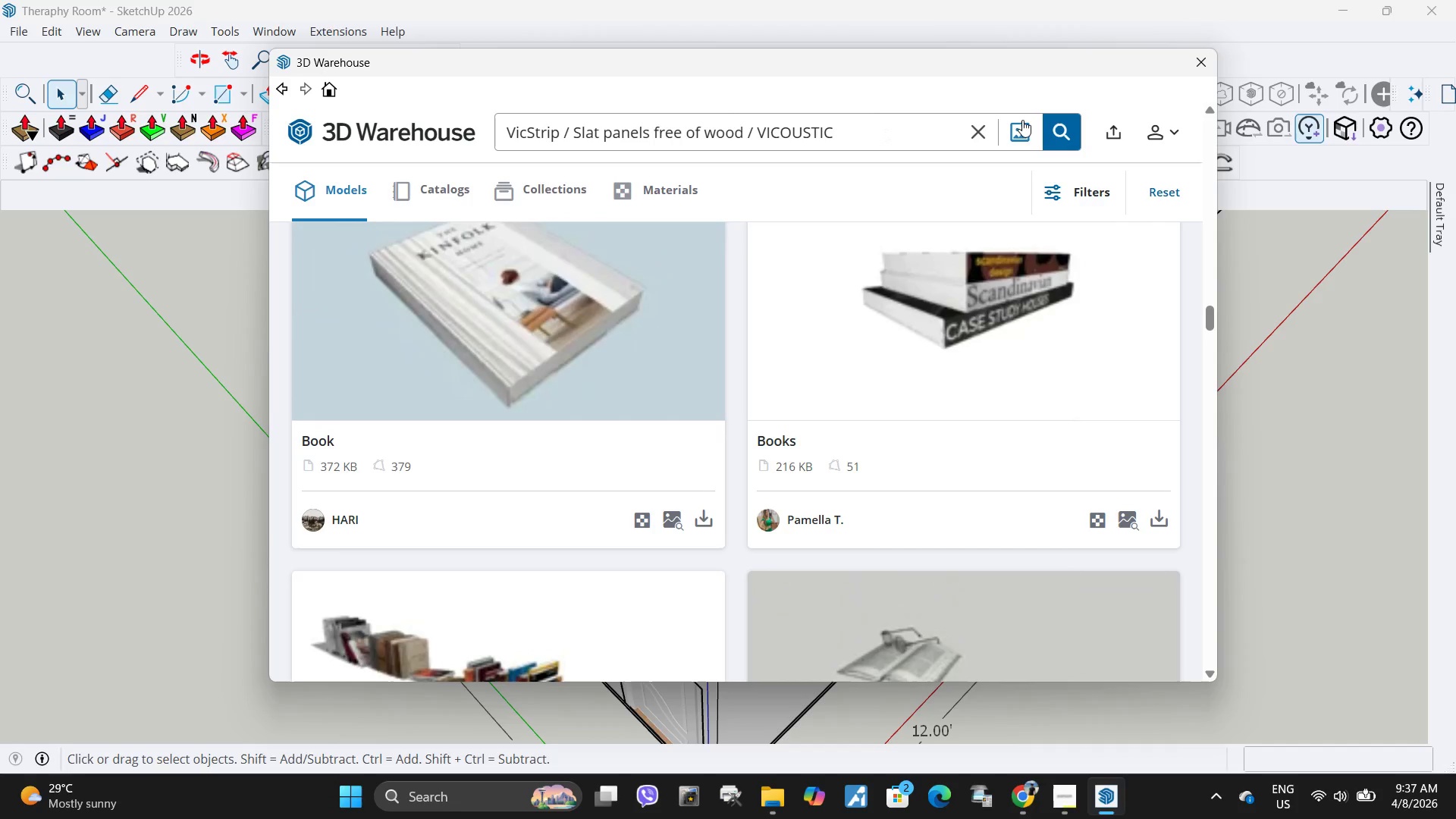 
left_click([1053, 127])
 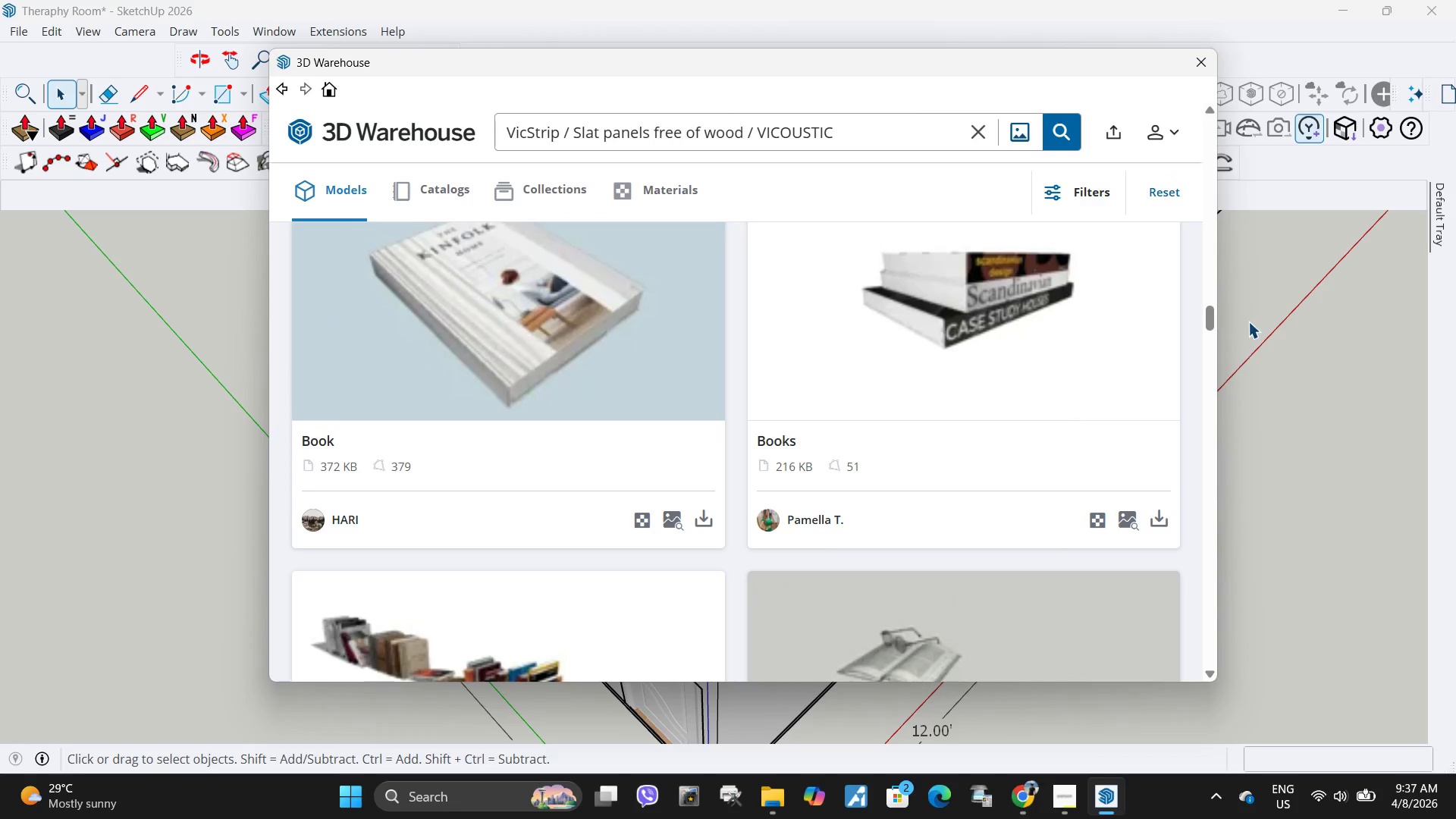 
left_click([1248, 322])
 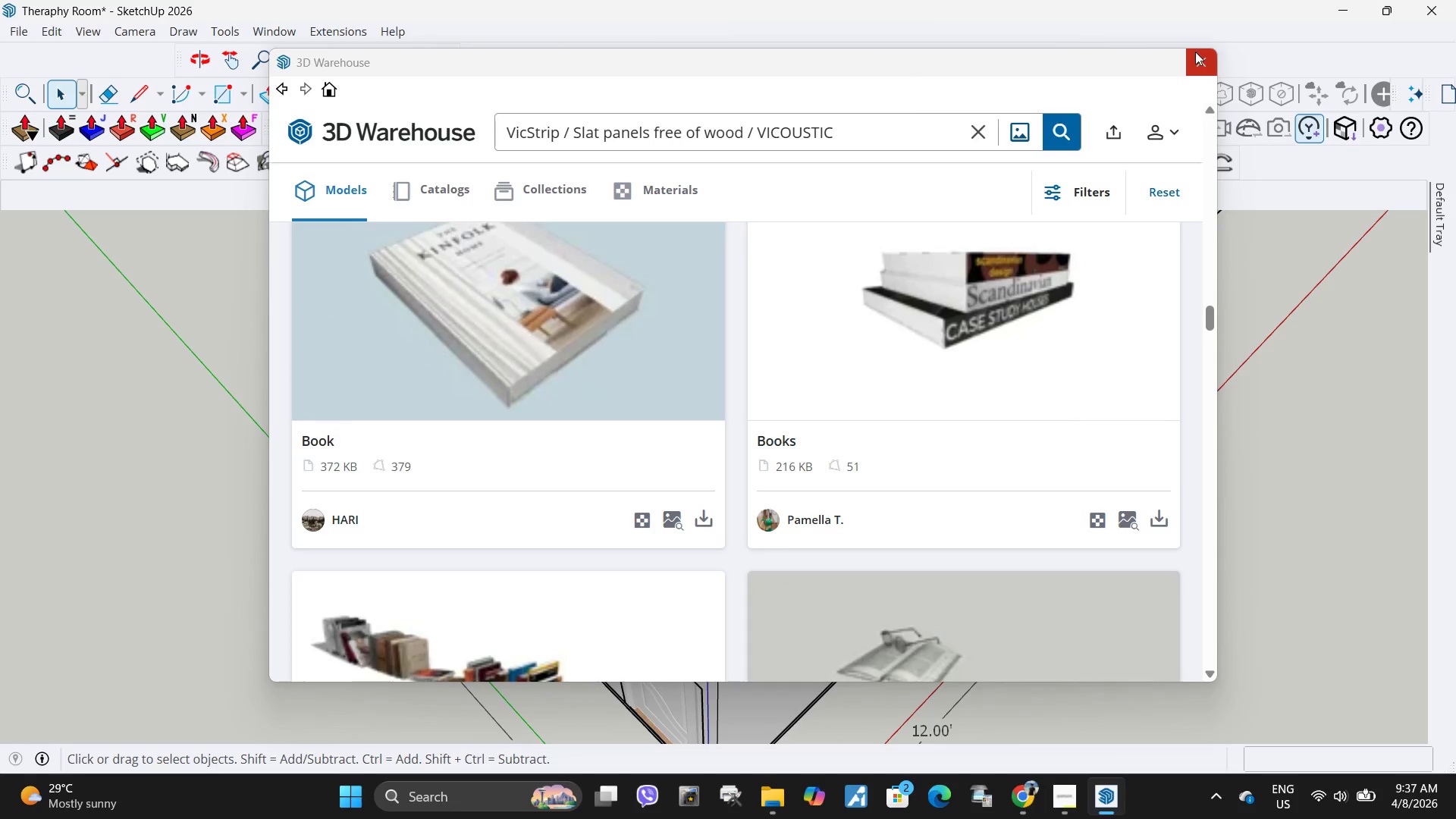 
left_click([1195, 52])
 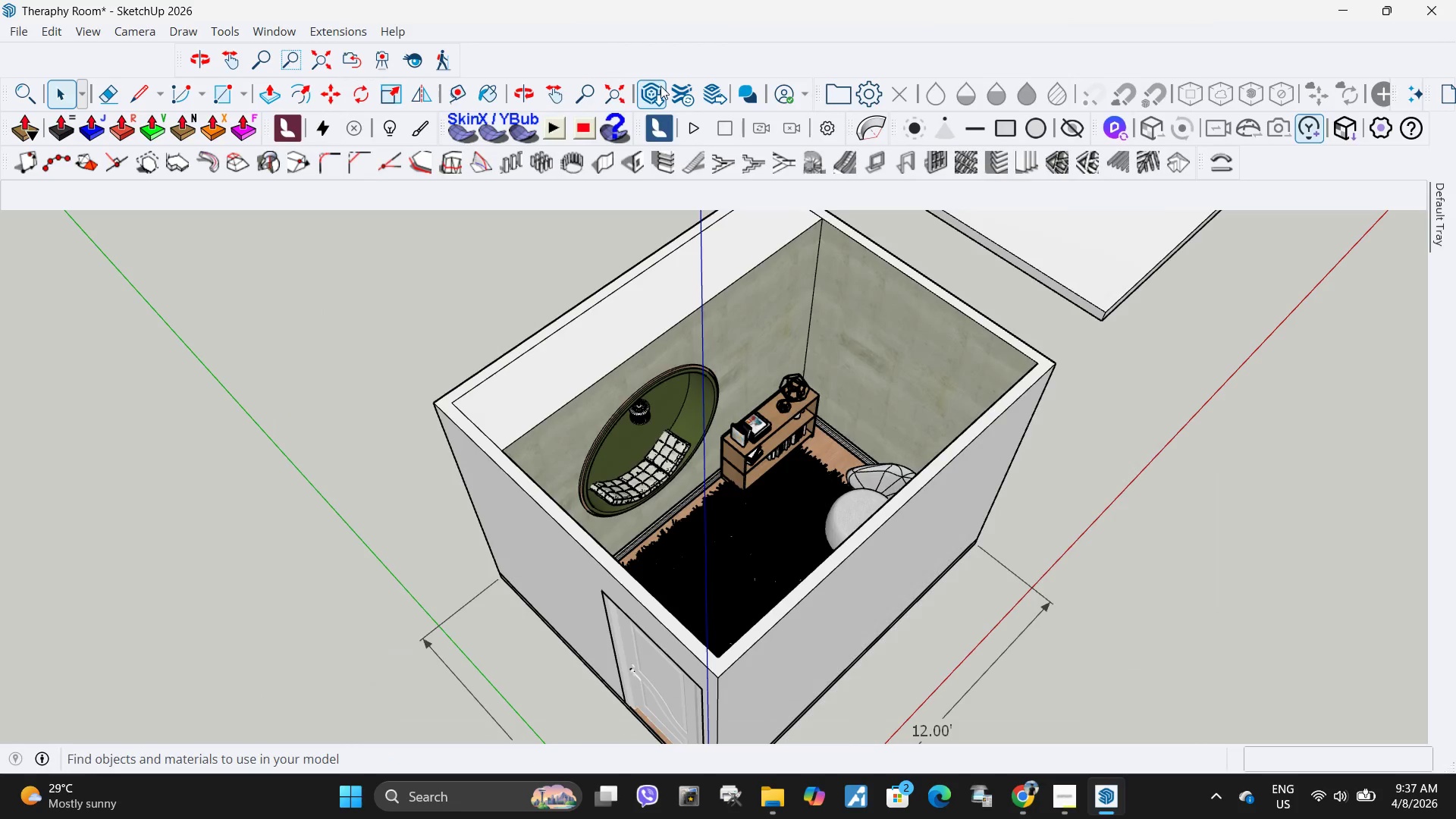 
left_click([661, 86])
 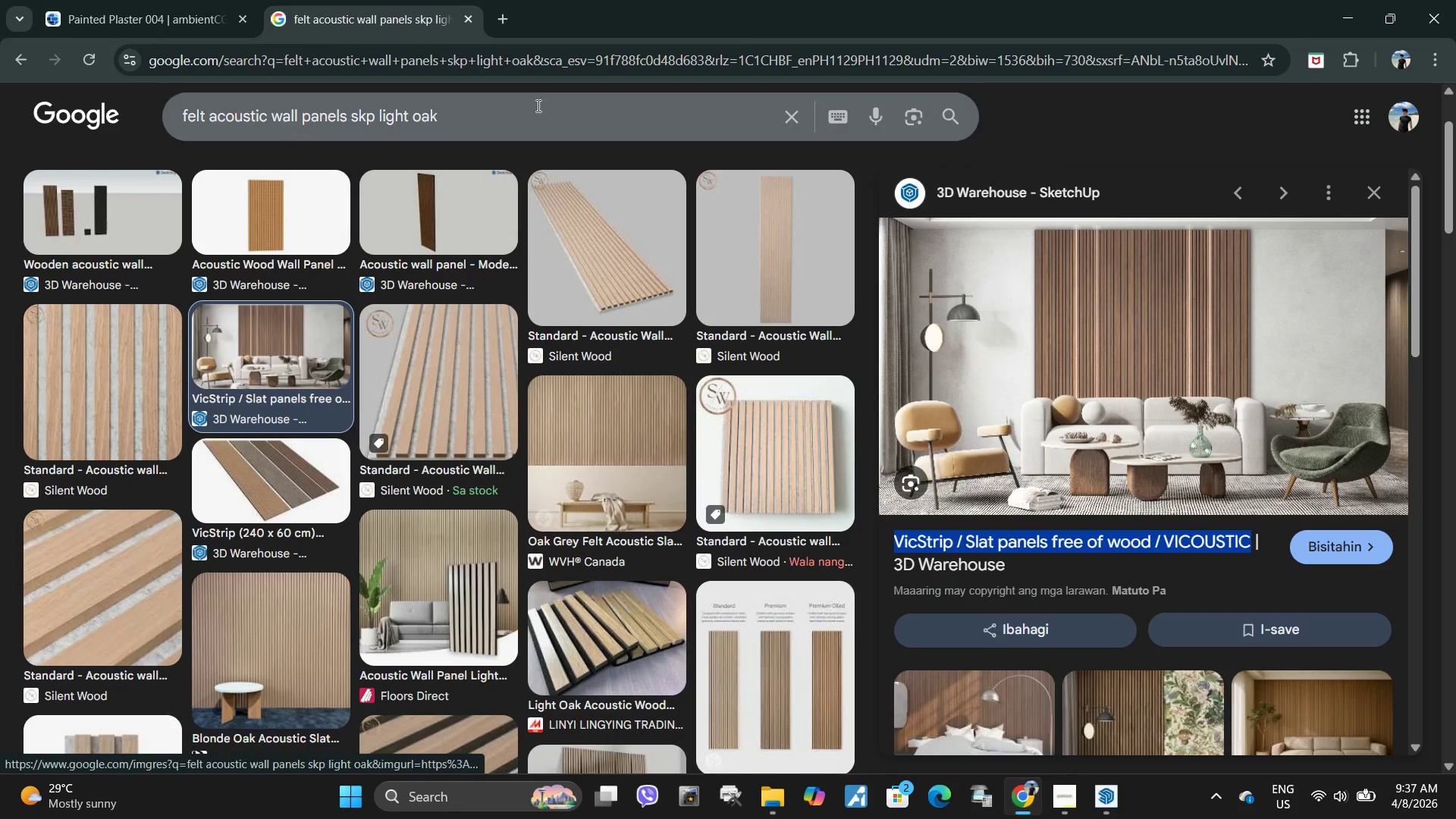 
double_click([511, 55])
 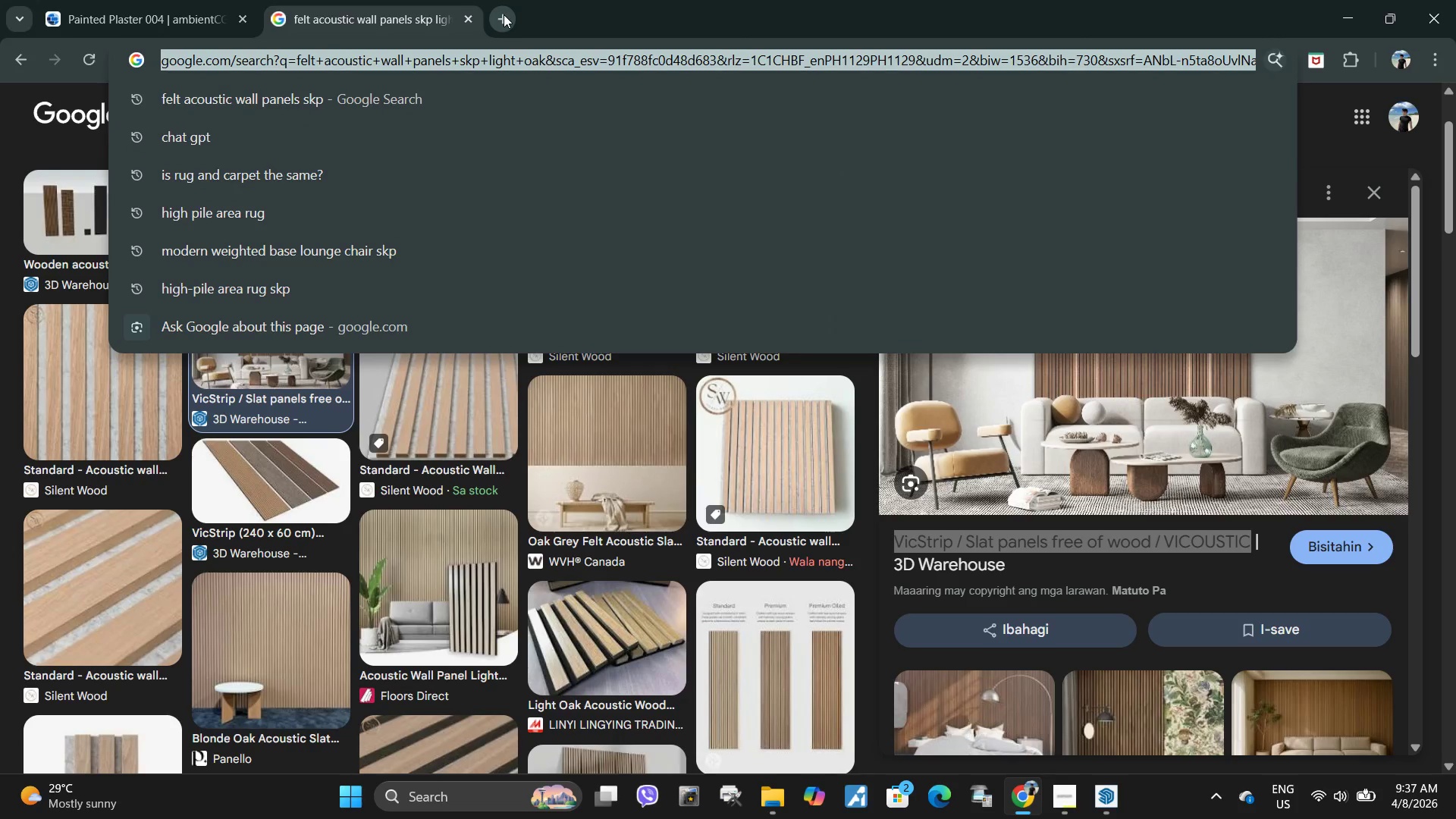 
left_click([604, 22])
 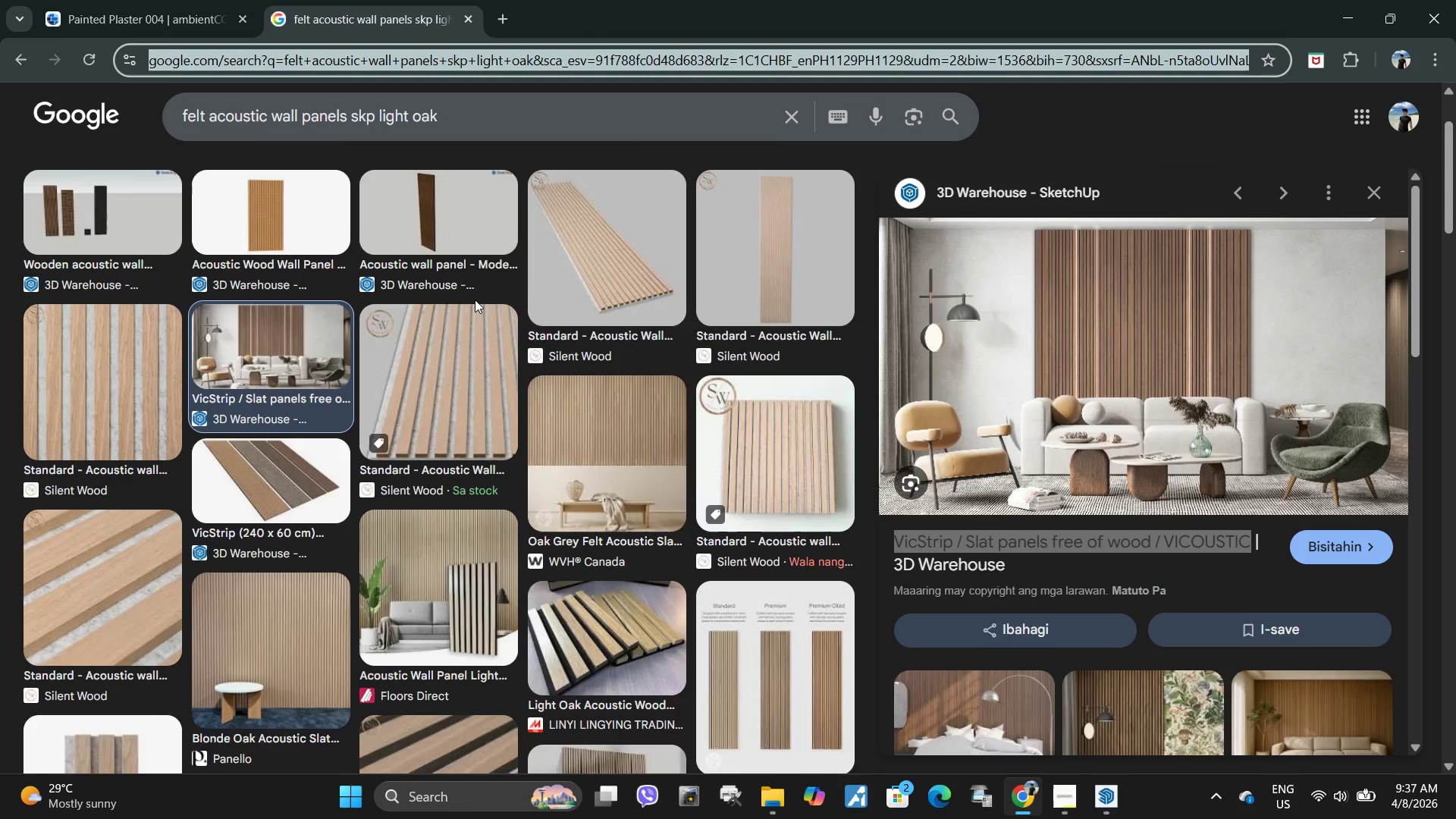 
left_click([499, 21])
 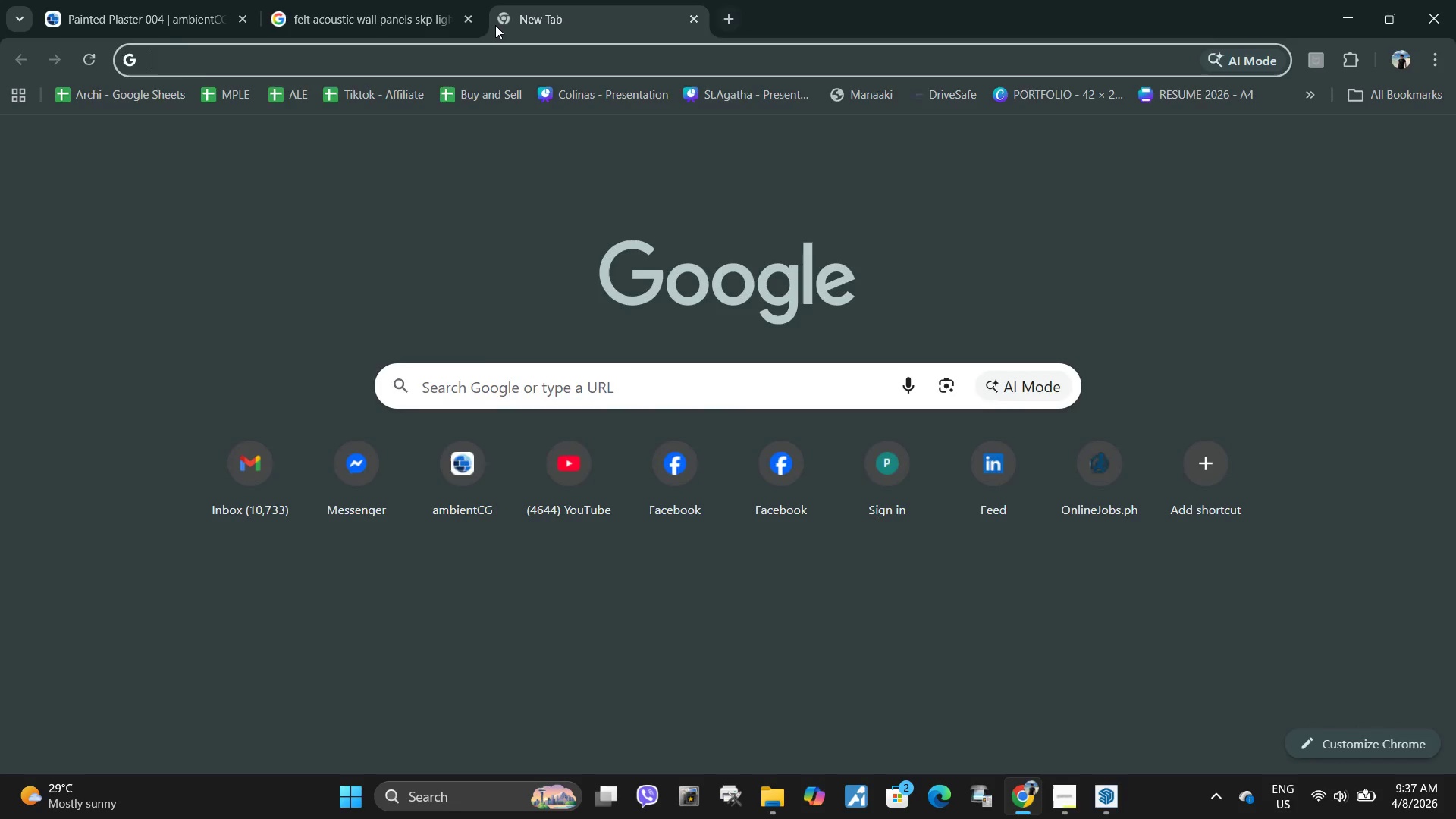 
scroll: coordinate [477, 300], scroll_direction: up, amount: 6.0
 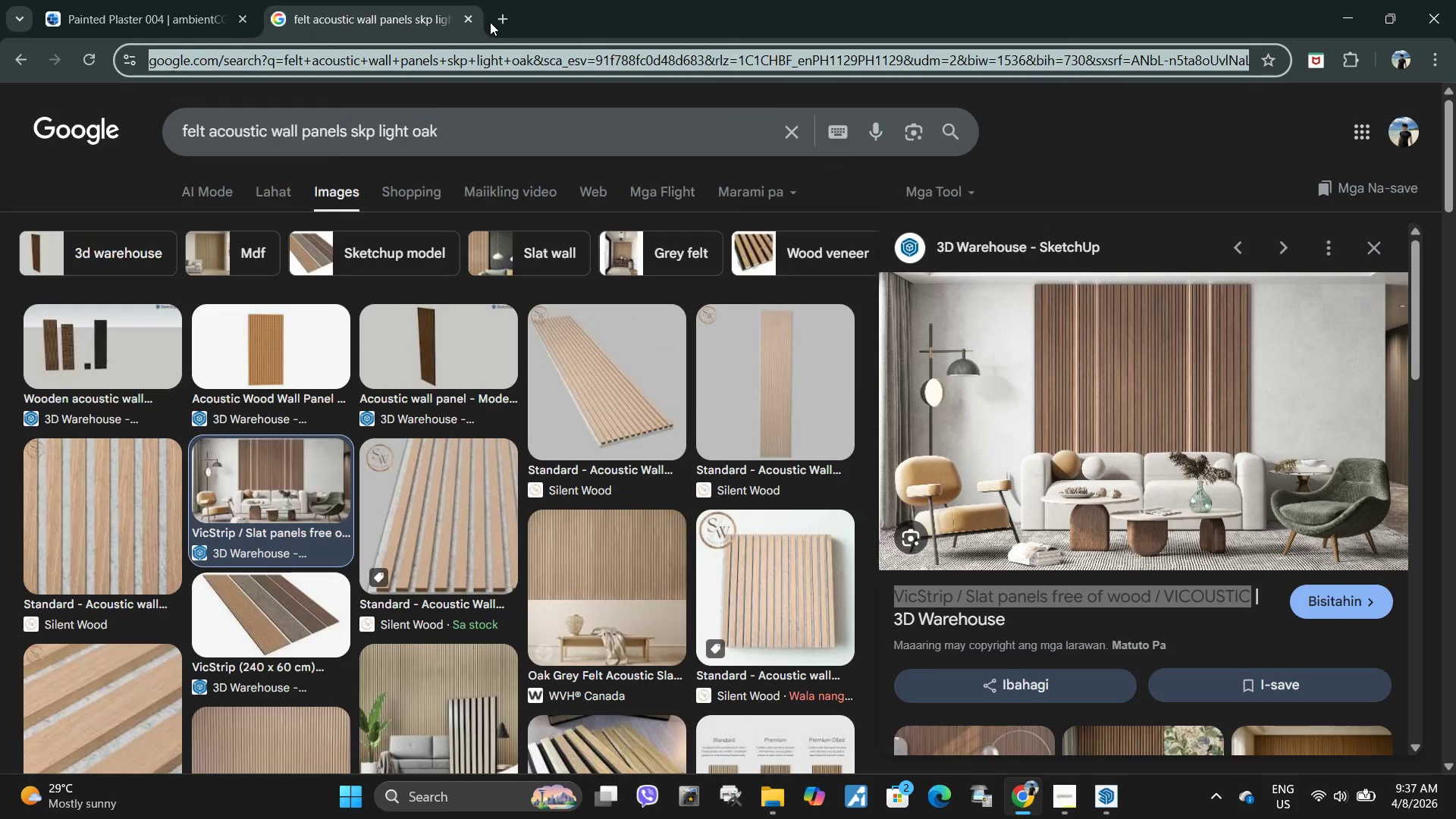 
type(what are )
 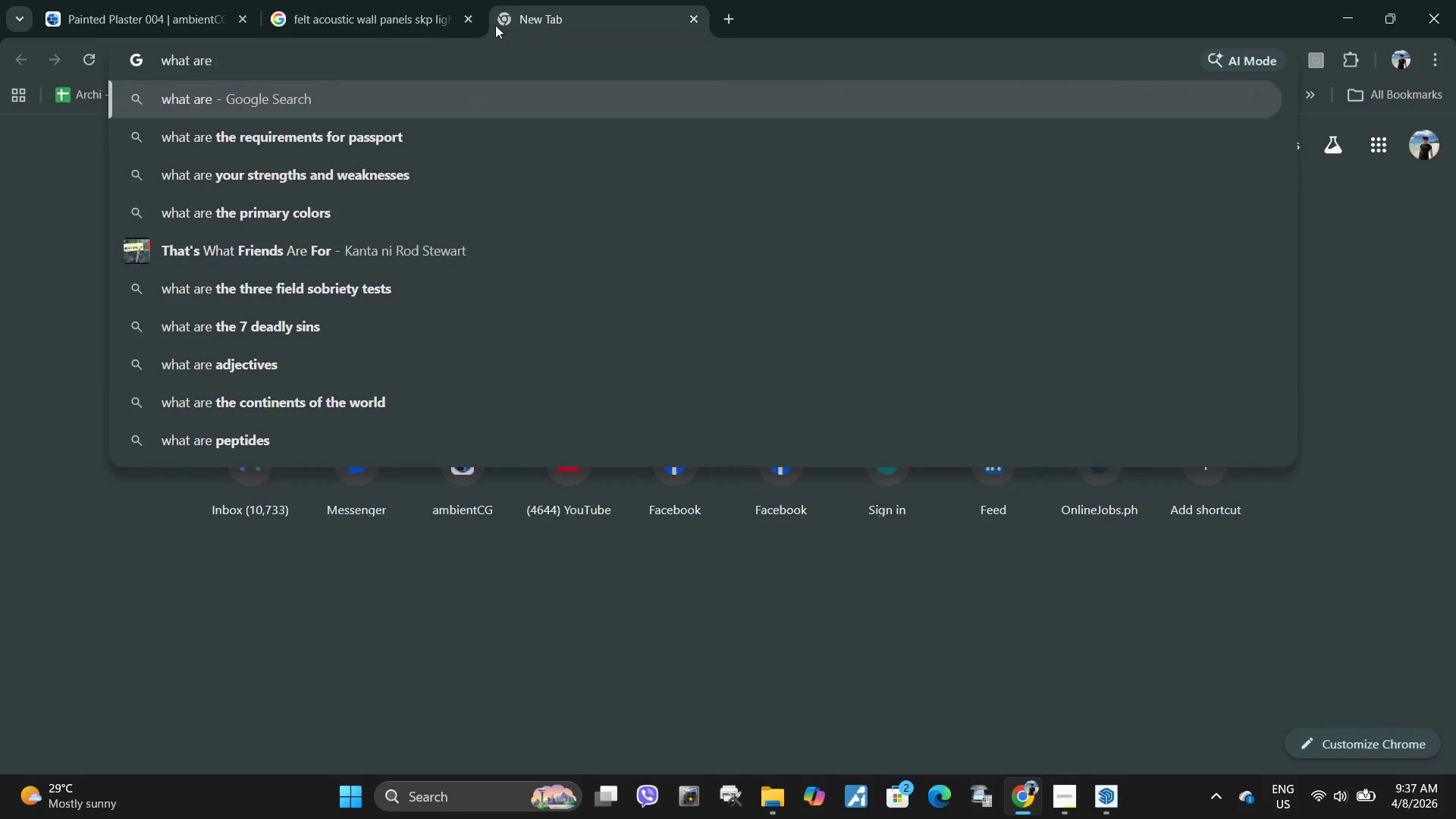 
key(Control+ControlLeft)
 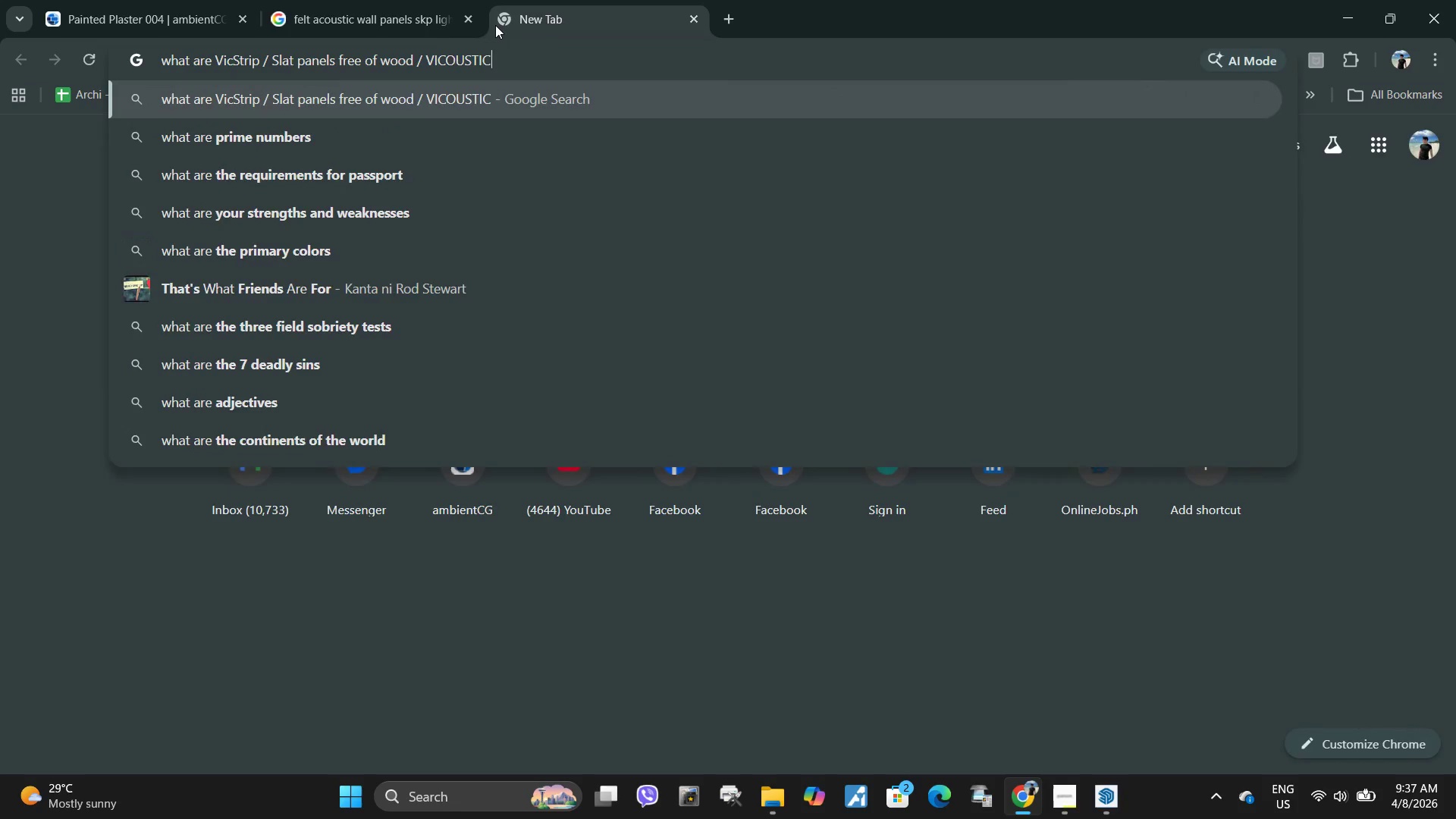 
key(Control+V)
 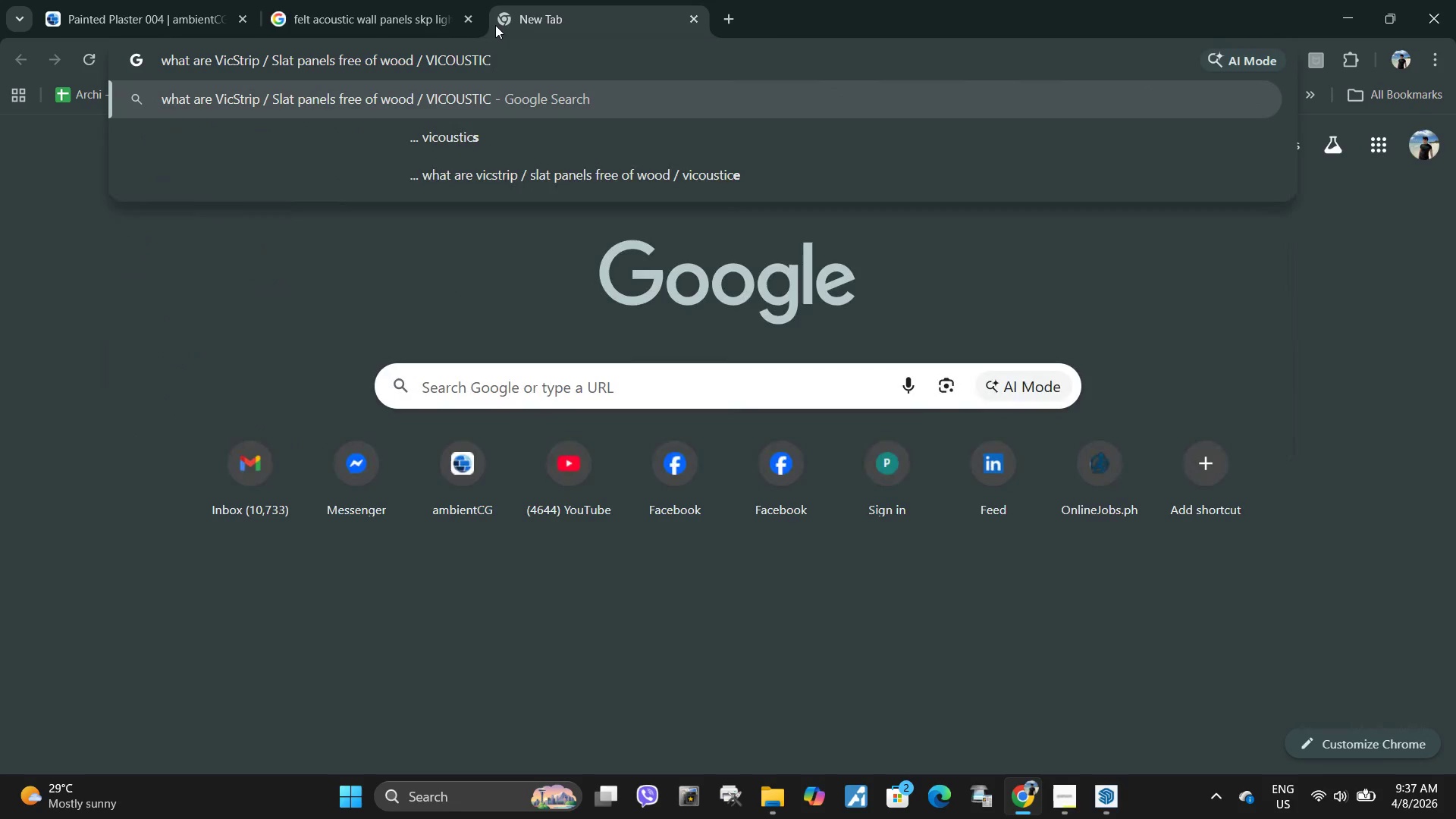 
key(Enter)
 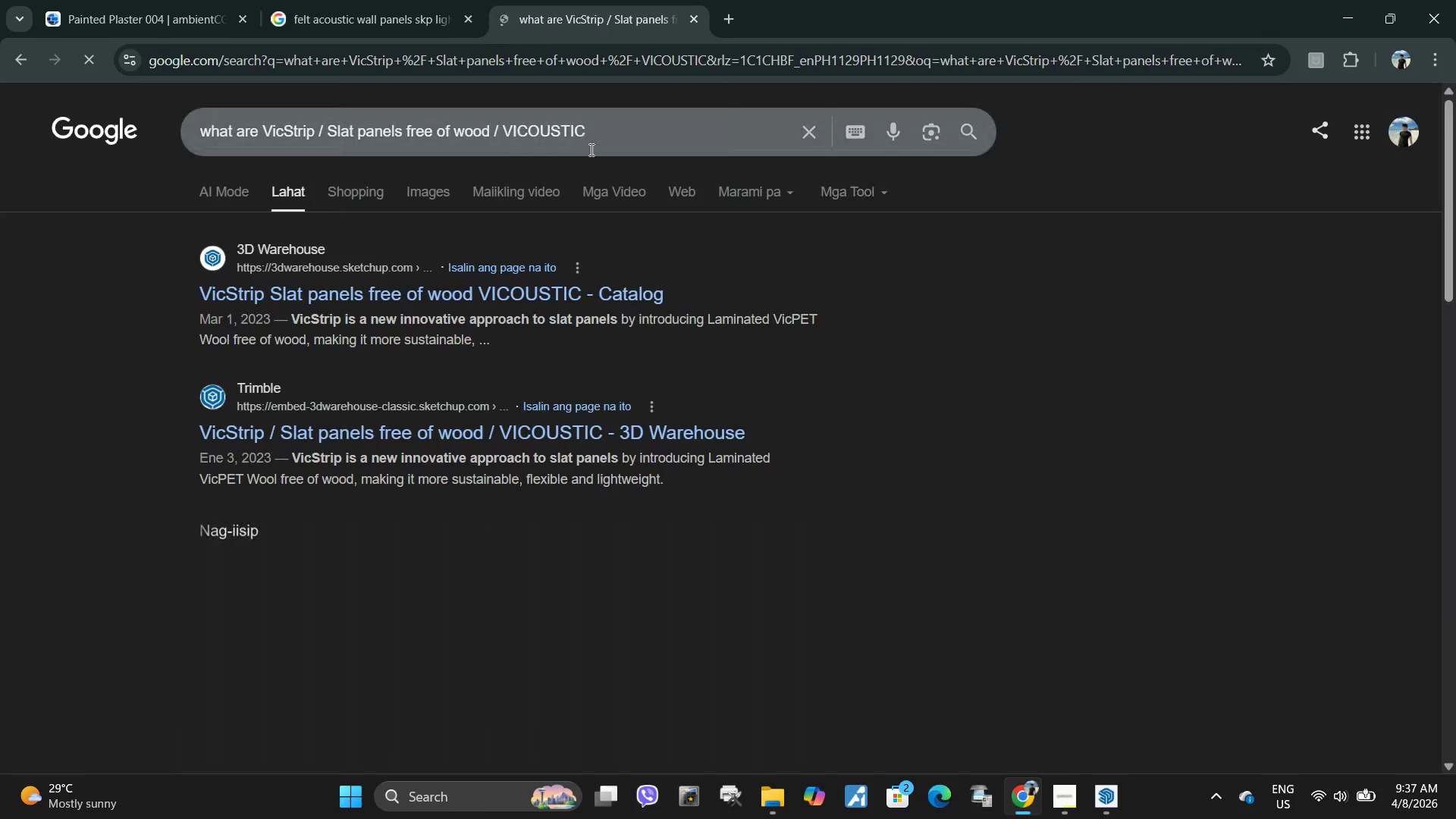 
left_click_drag(start_coordinate=[623, 139], to_coordinate=[266, 143])
 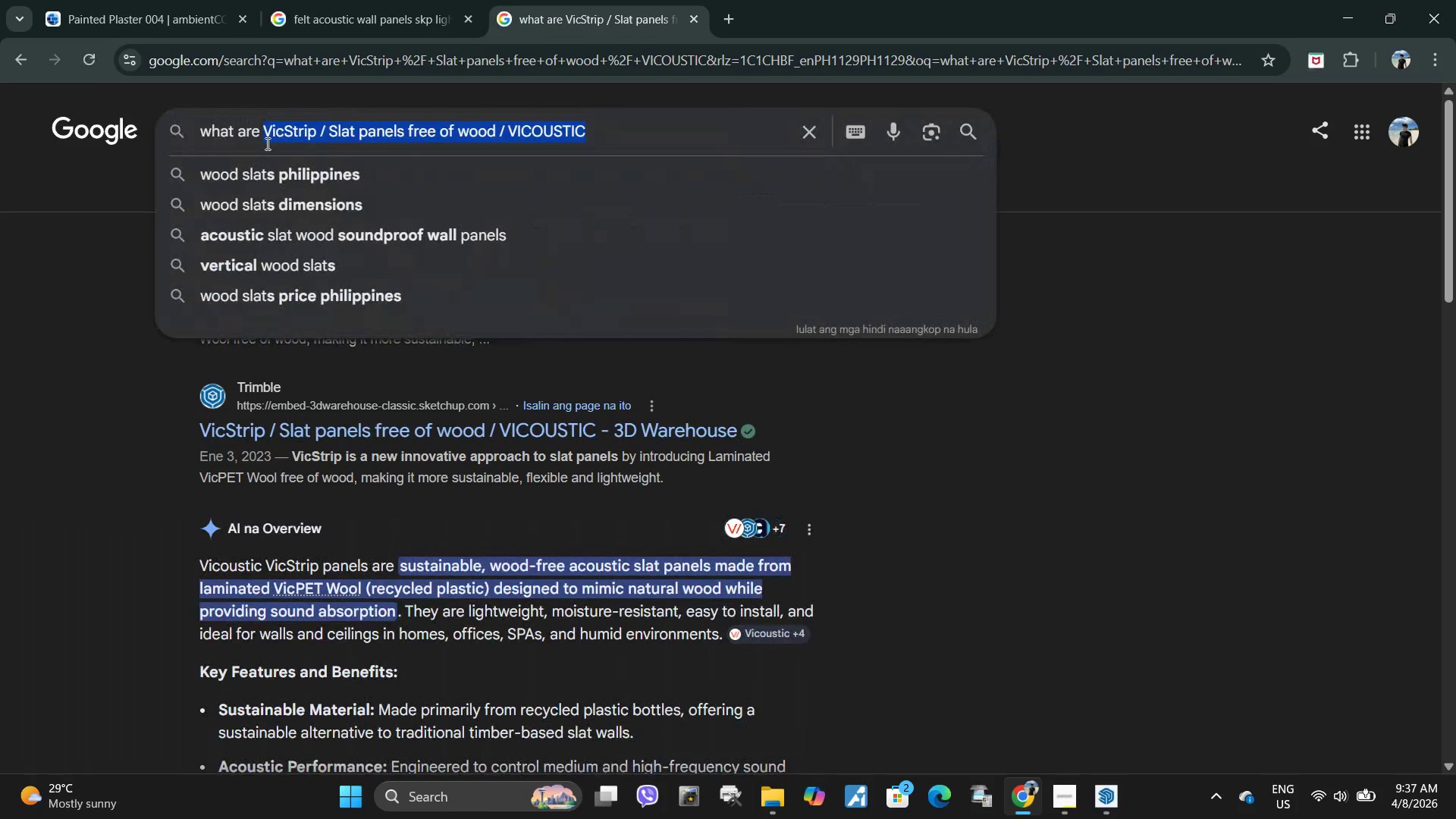 
type(felt acoustic wal pnels)
 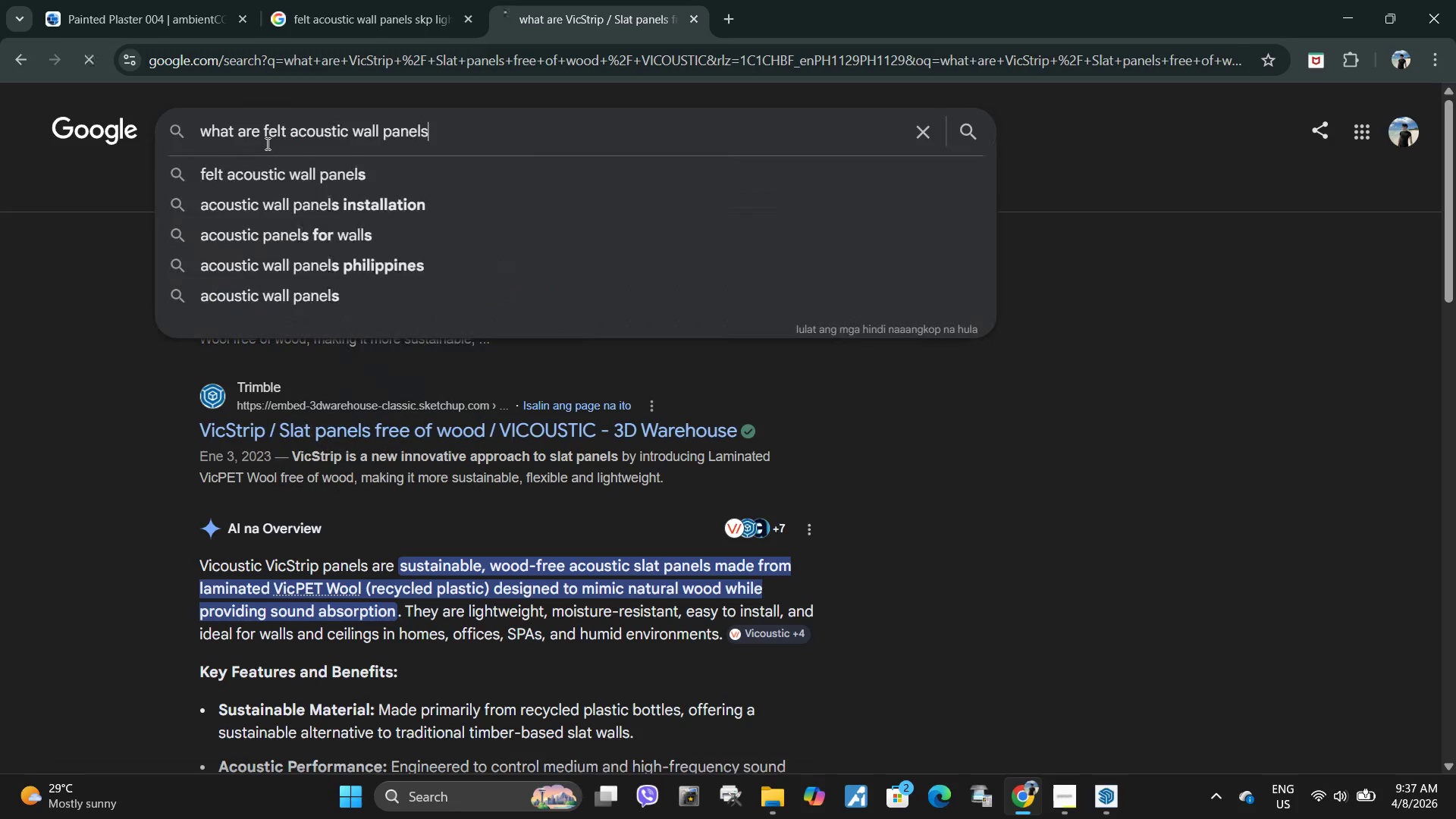 
key(Enter)
 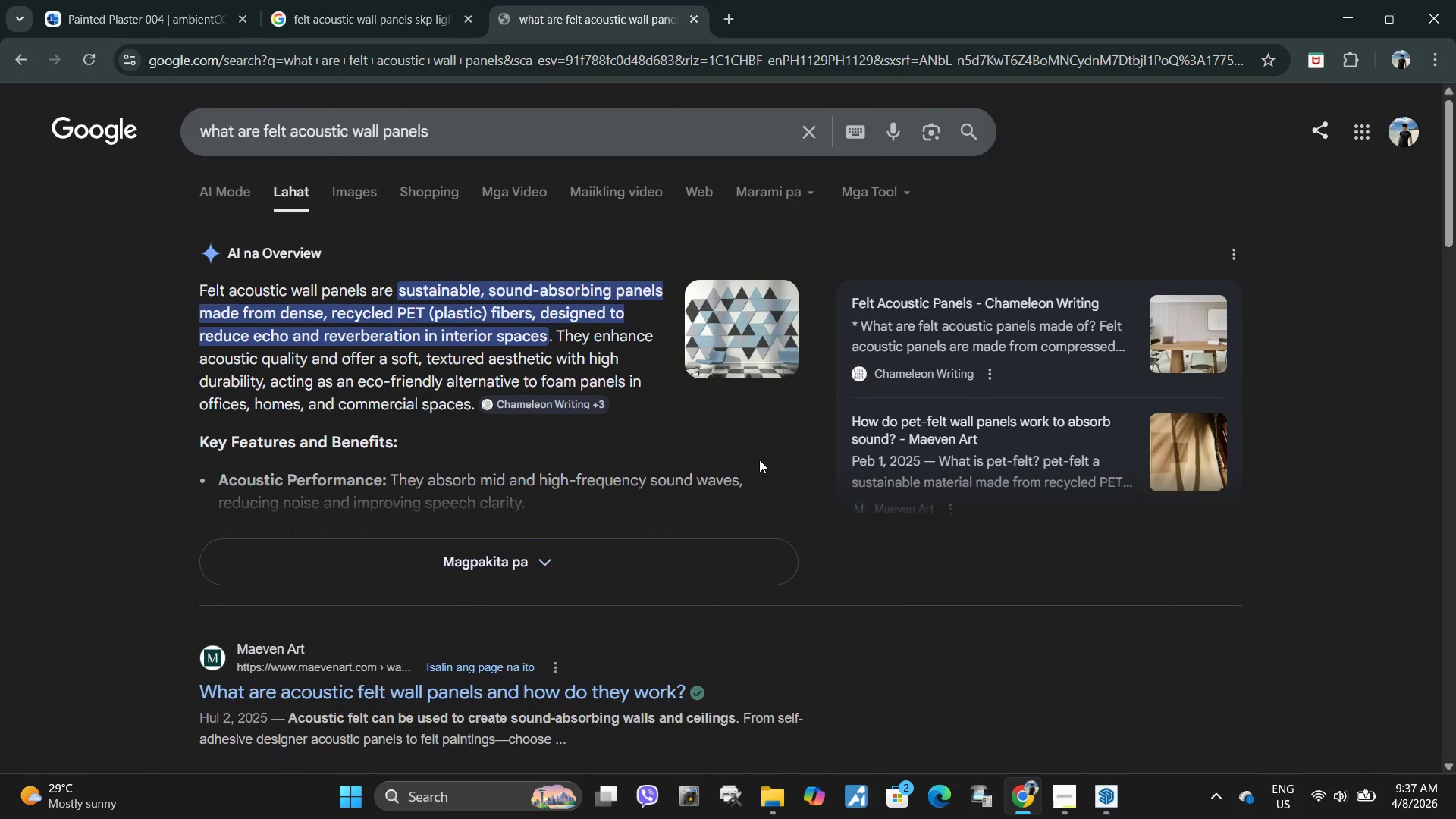 
wait(10.28)
 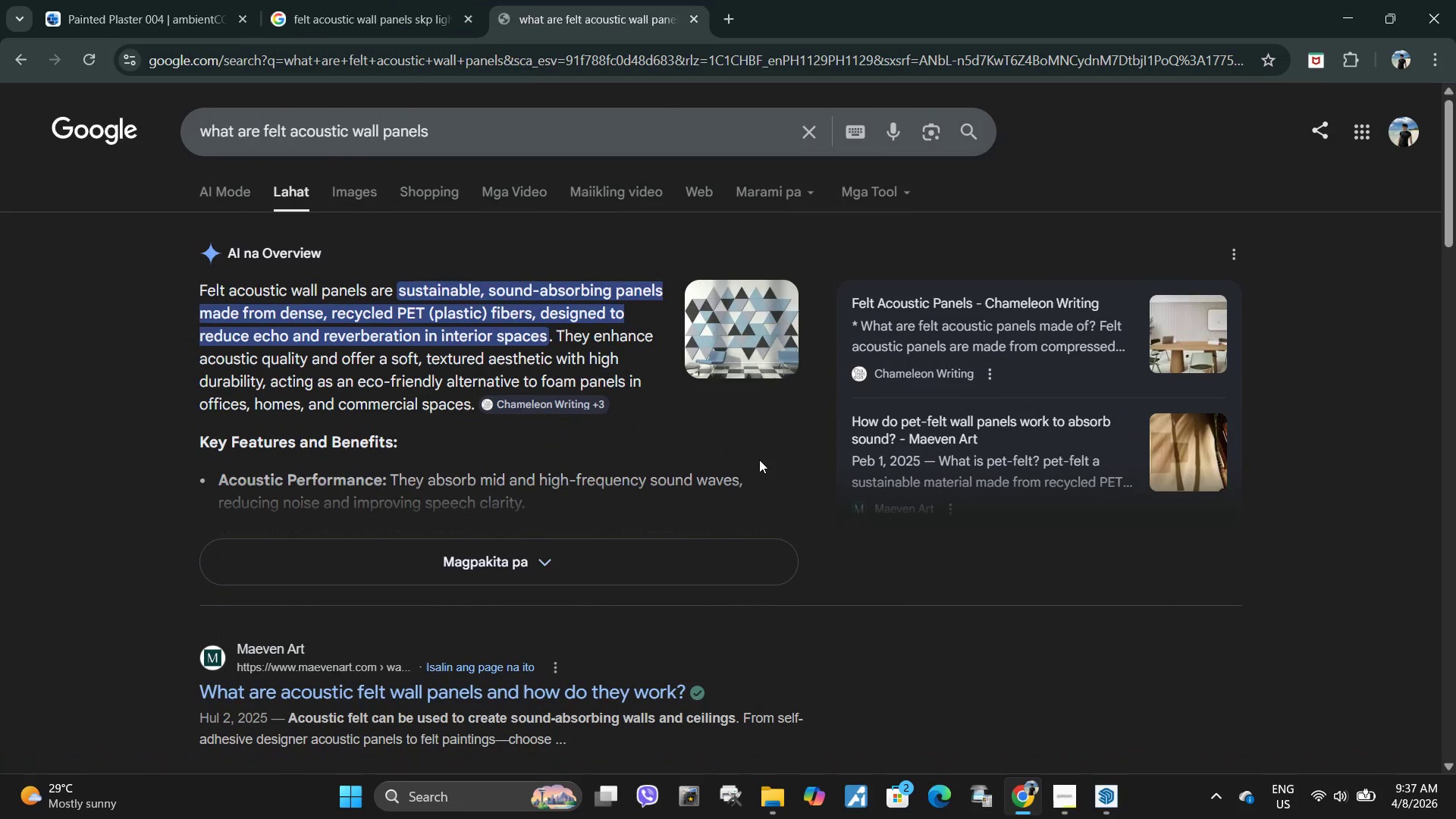 
left_click_drag(start_coordinate=[261, 124], to_coordinate=[159, 120])
 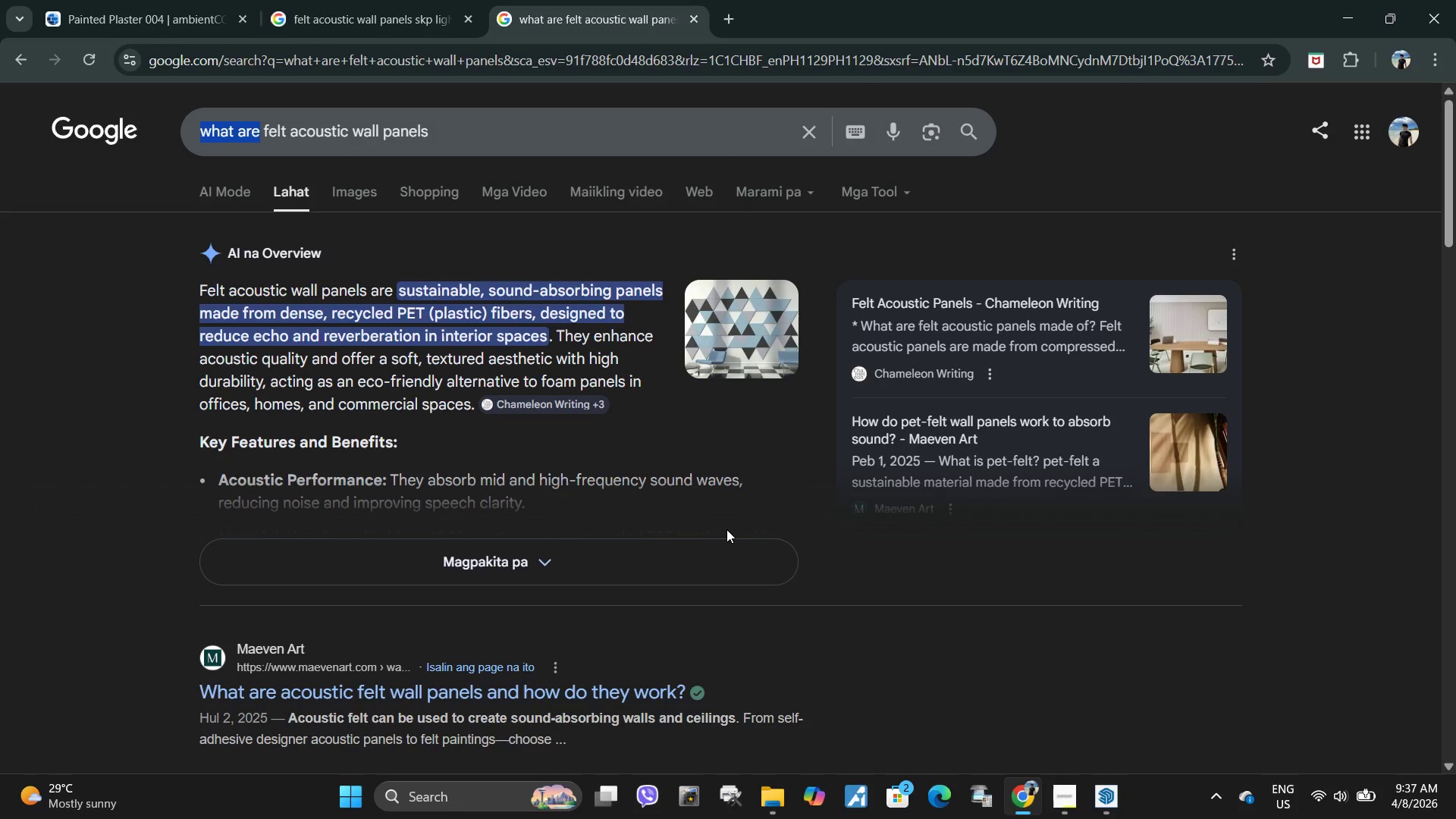 
key(Backspace)
 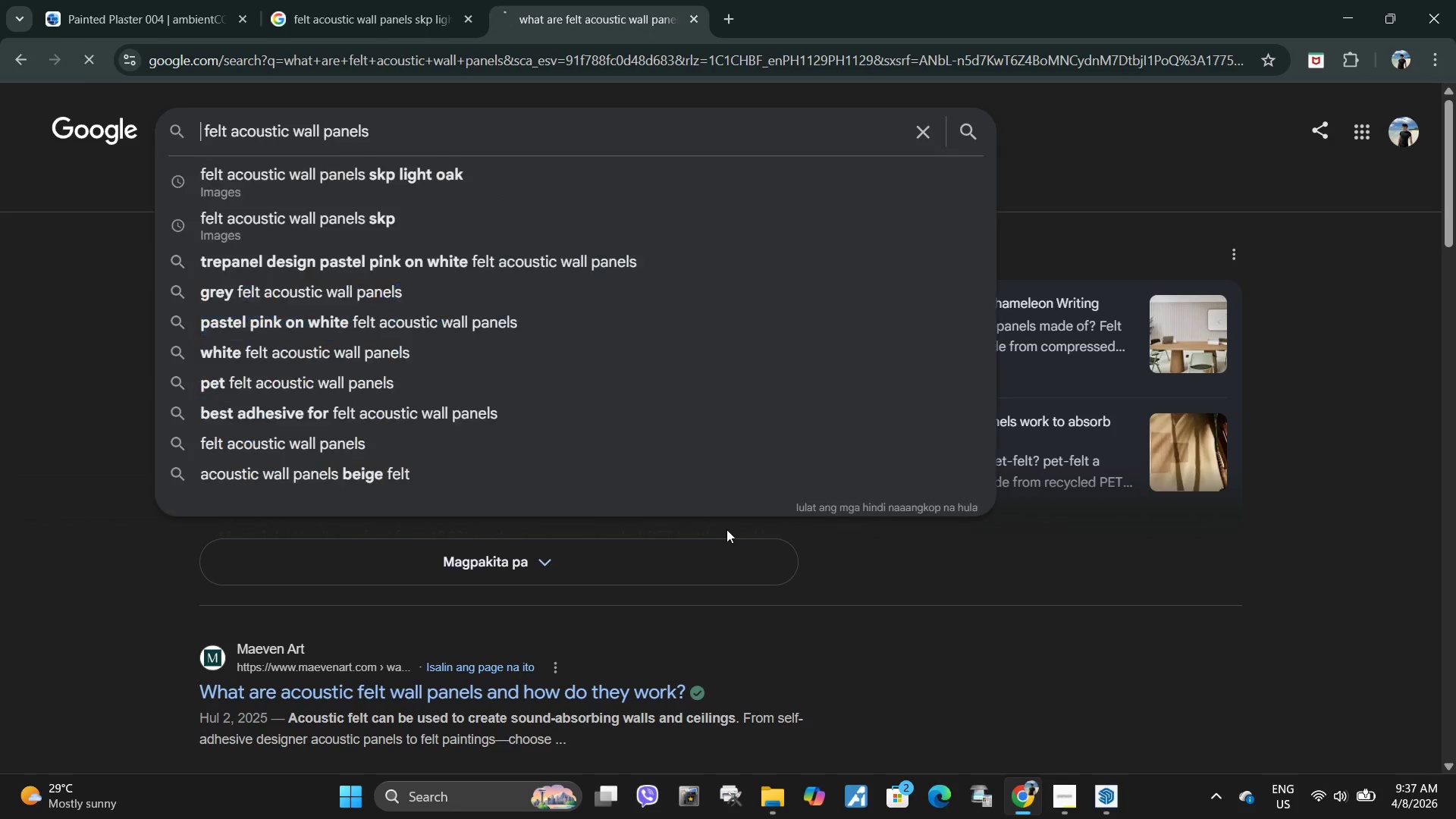 
key(Enter)
 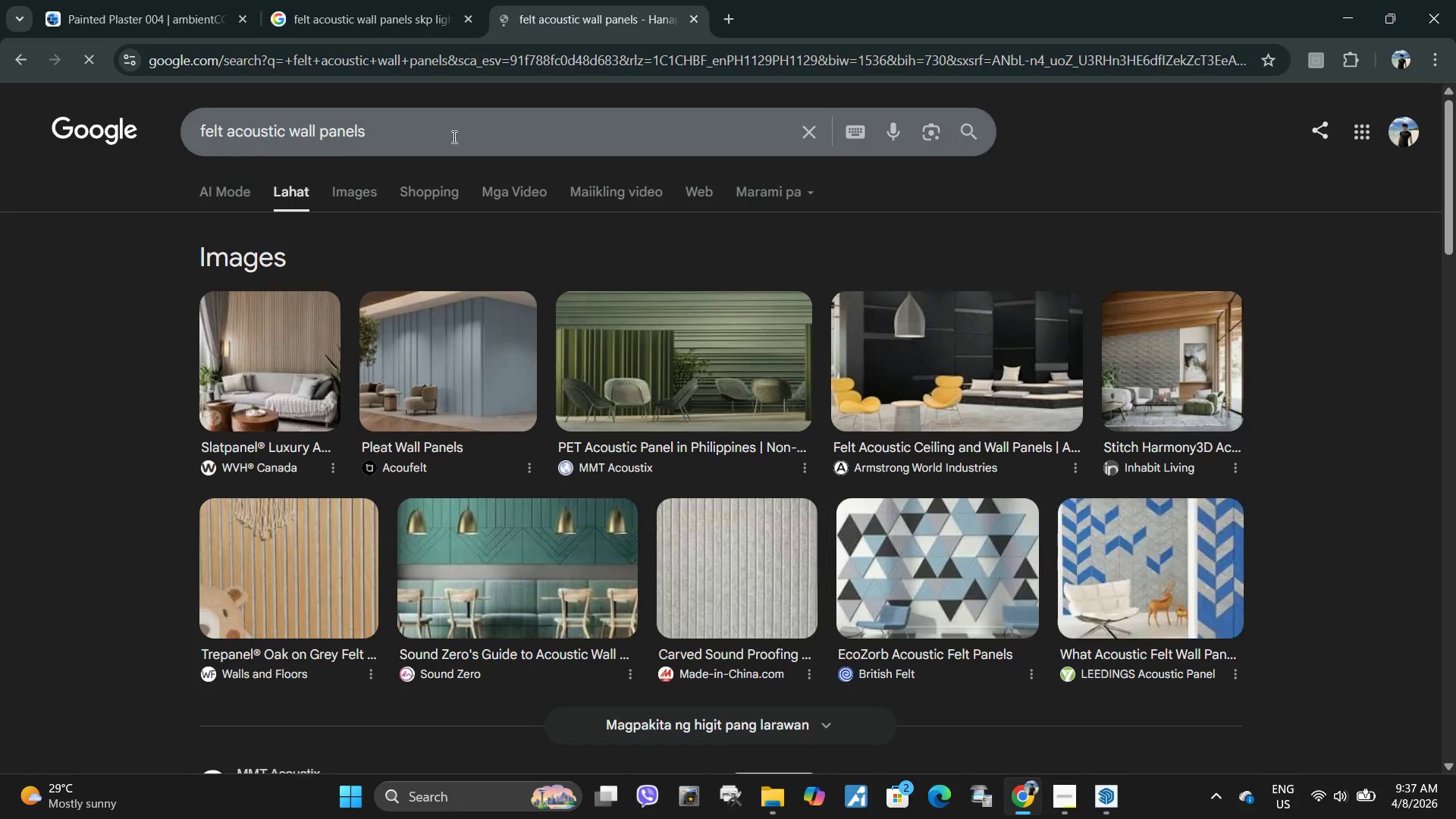 
left_click([445, 124])
 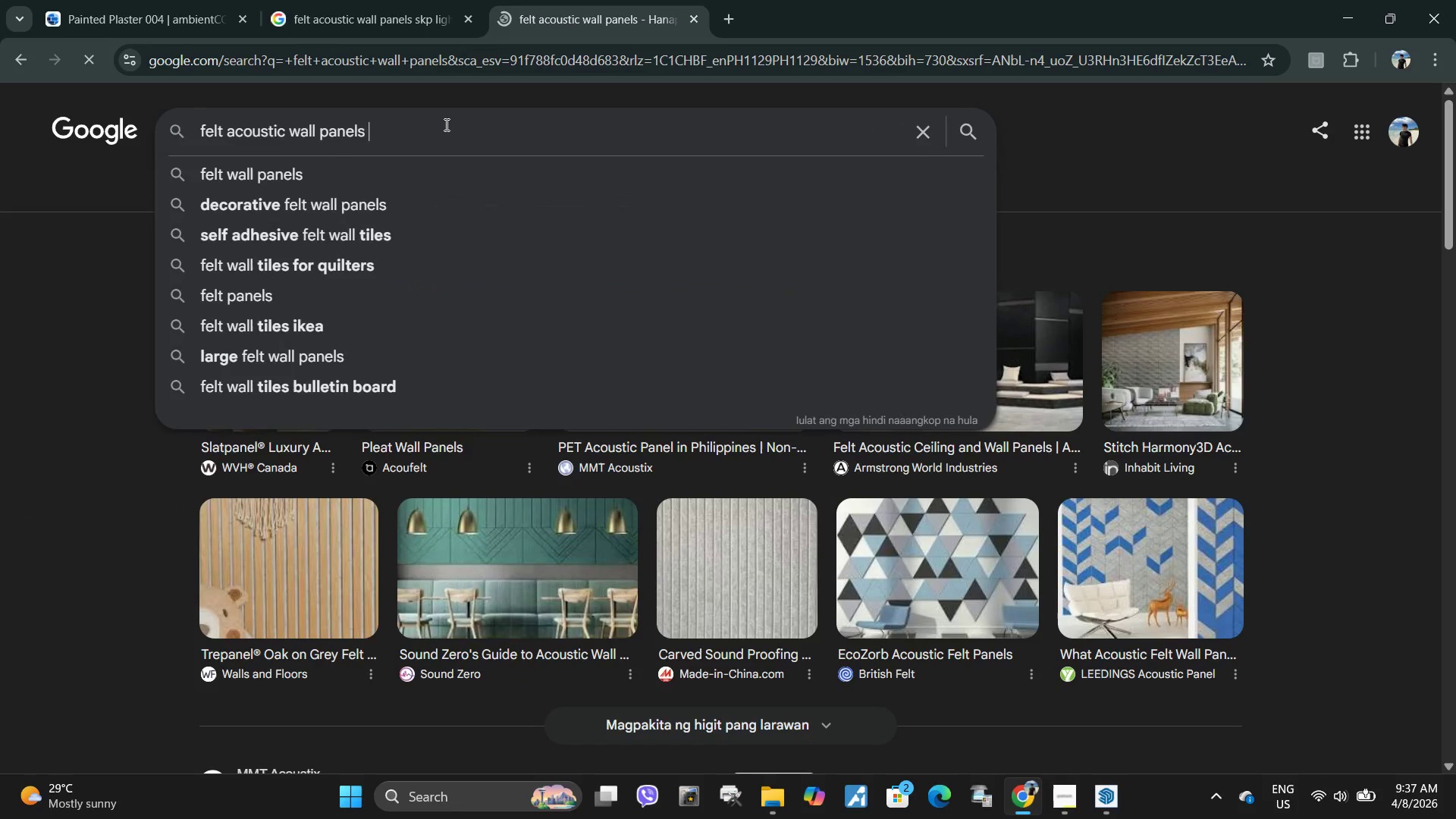 
type( skp)
 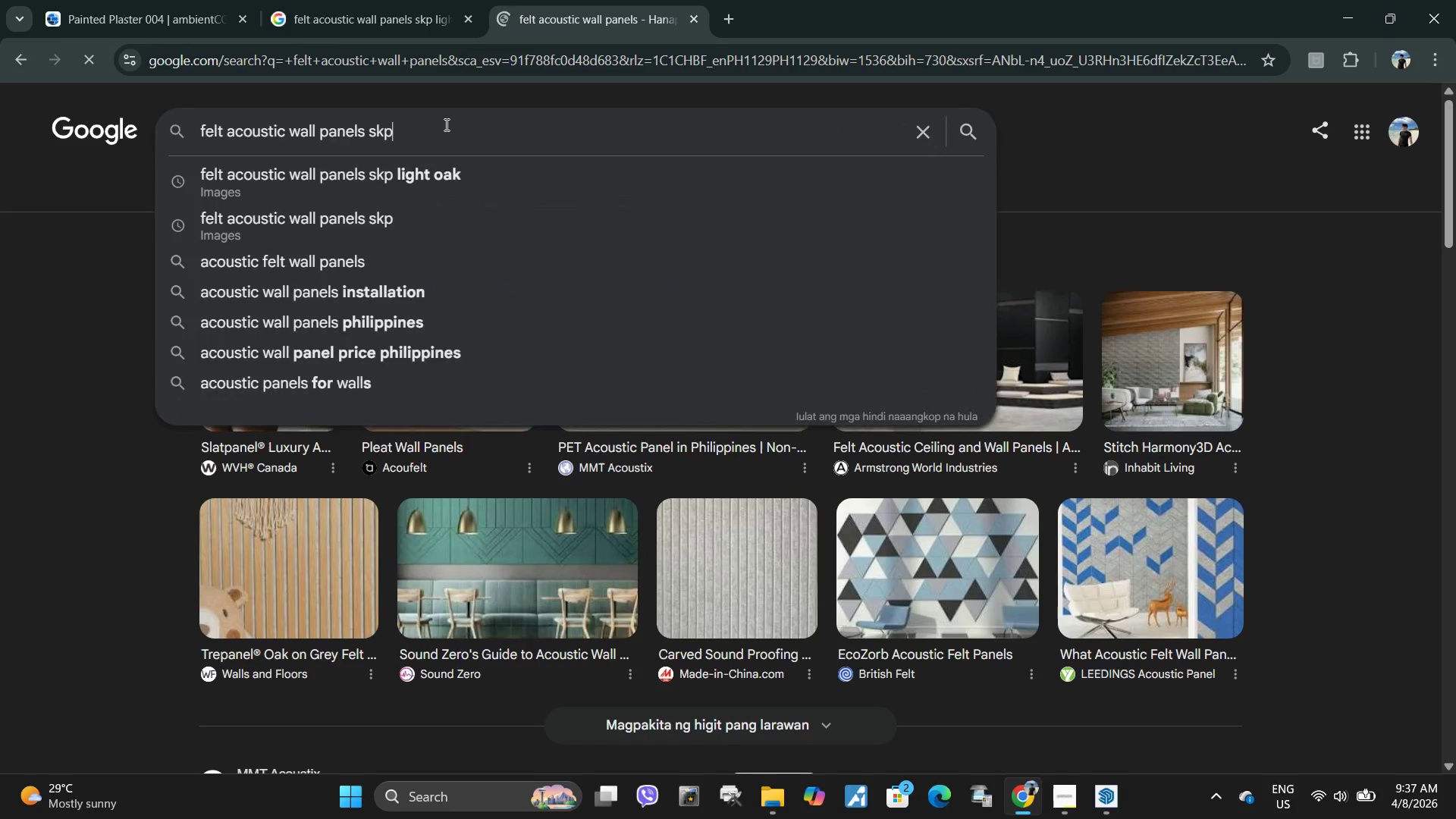 
key(Enter)
 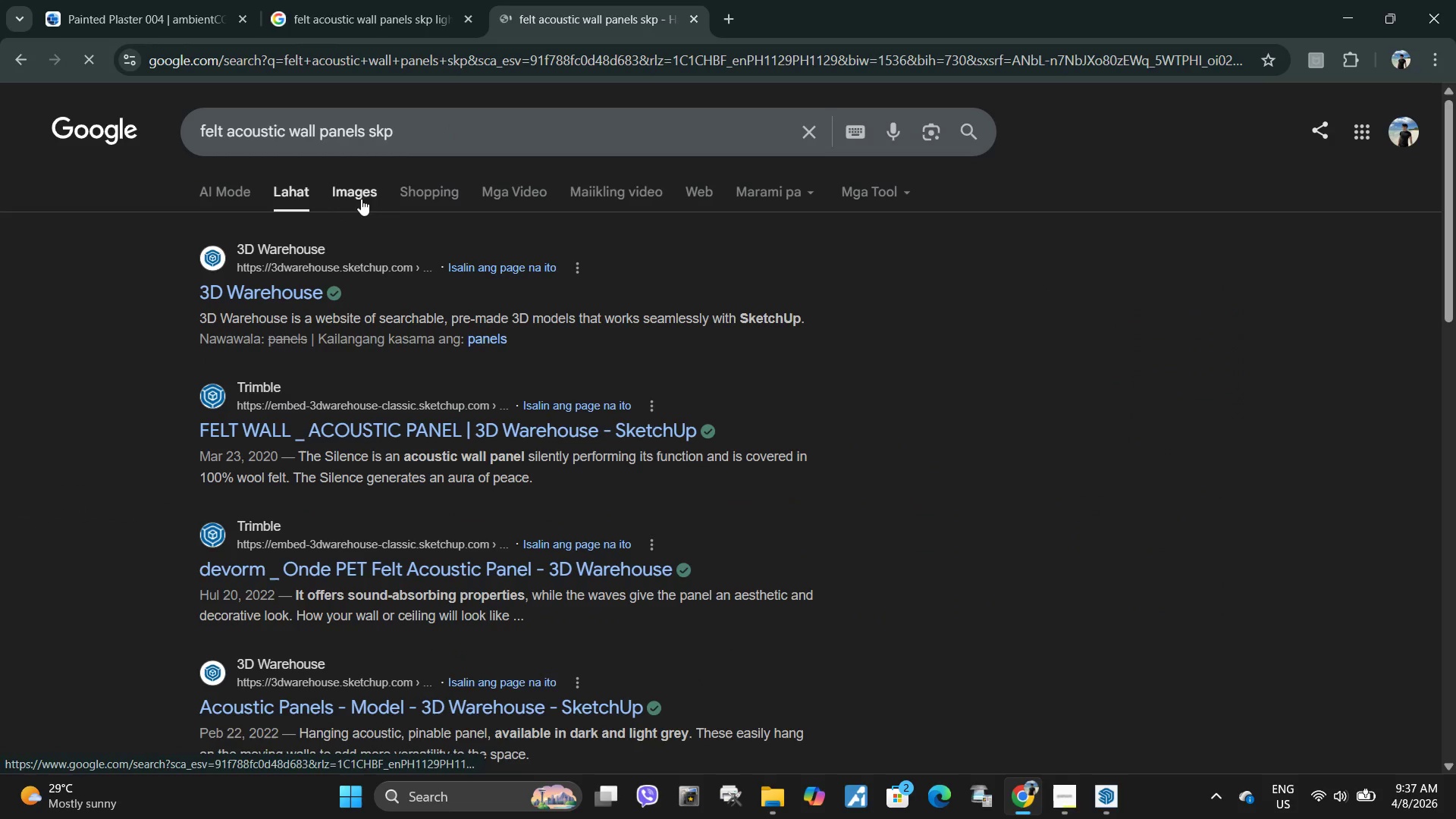 
left_click([373, 193])
 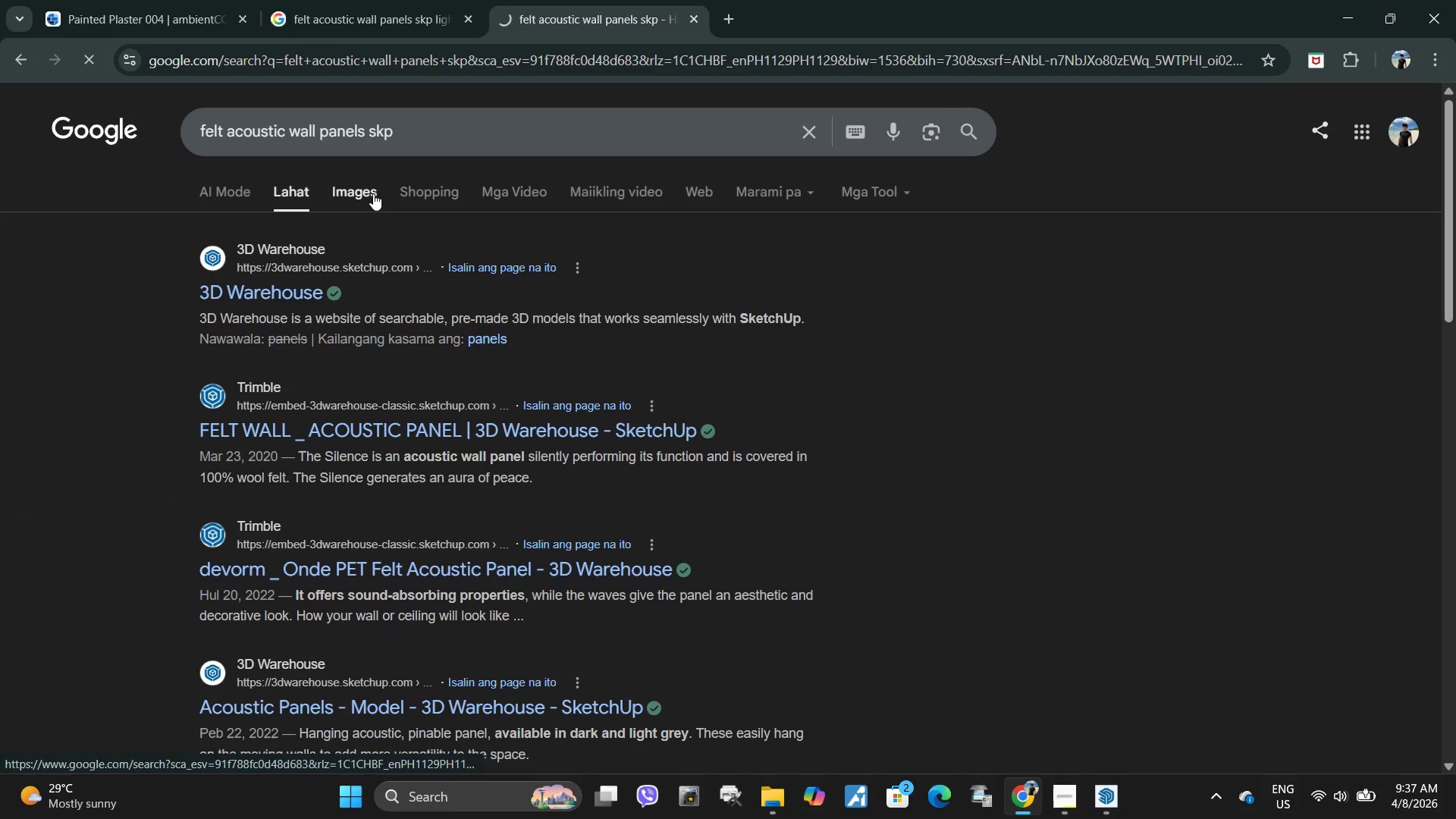 
mouse_move([370, 197])
 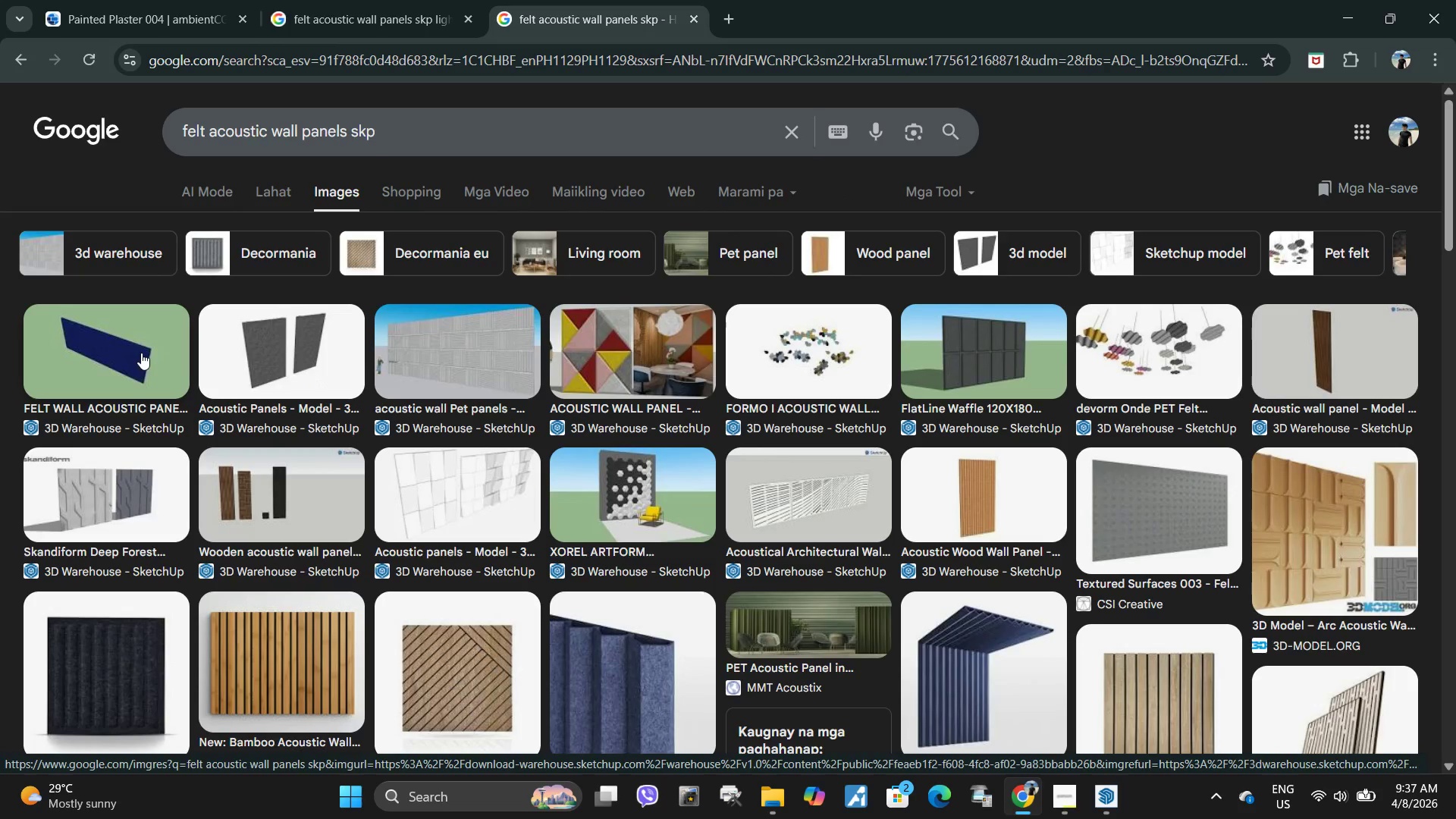 
left_click([125, 356])
 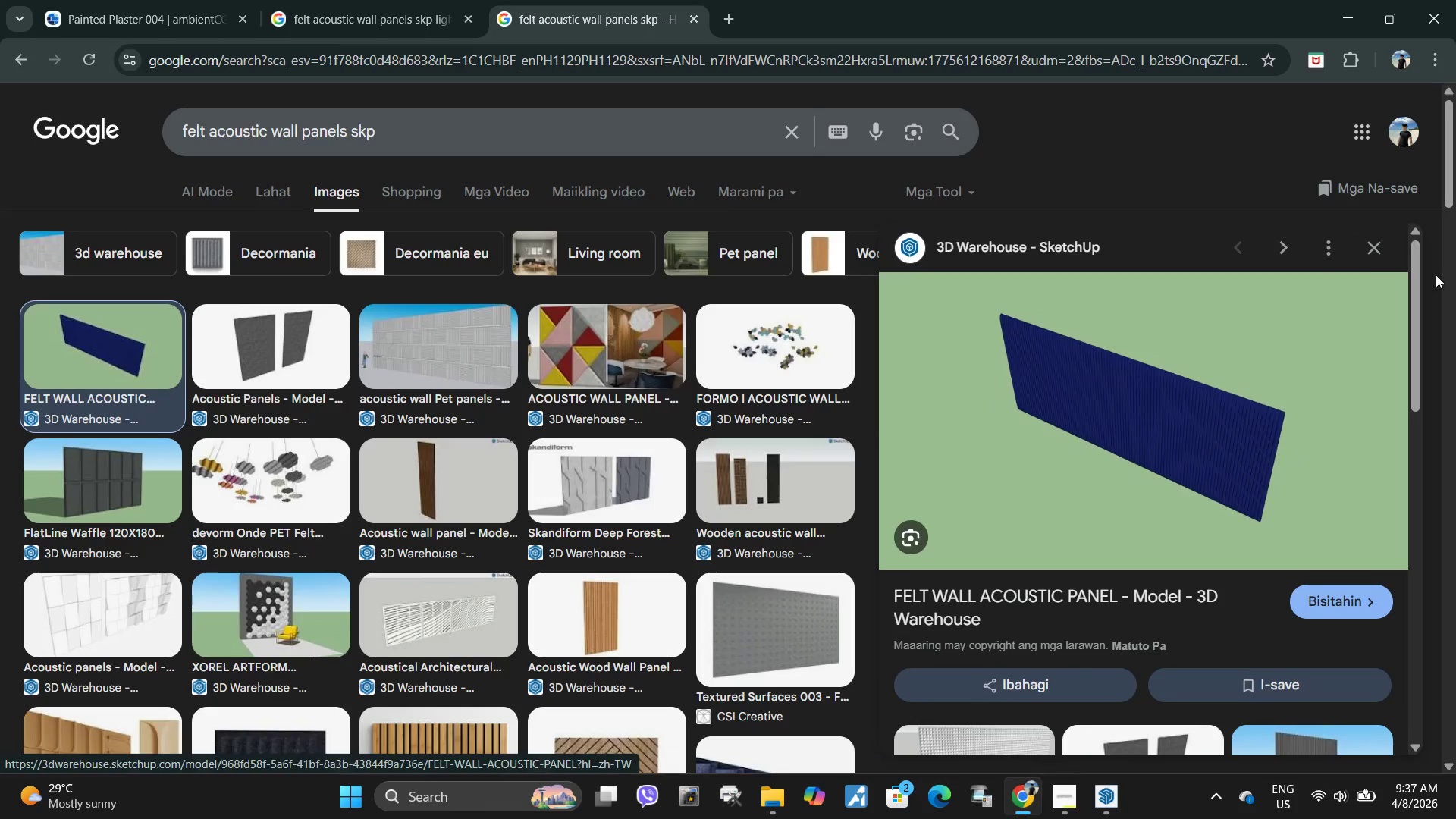 
left_click([1376, 256])
 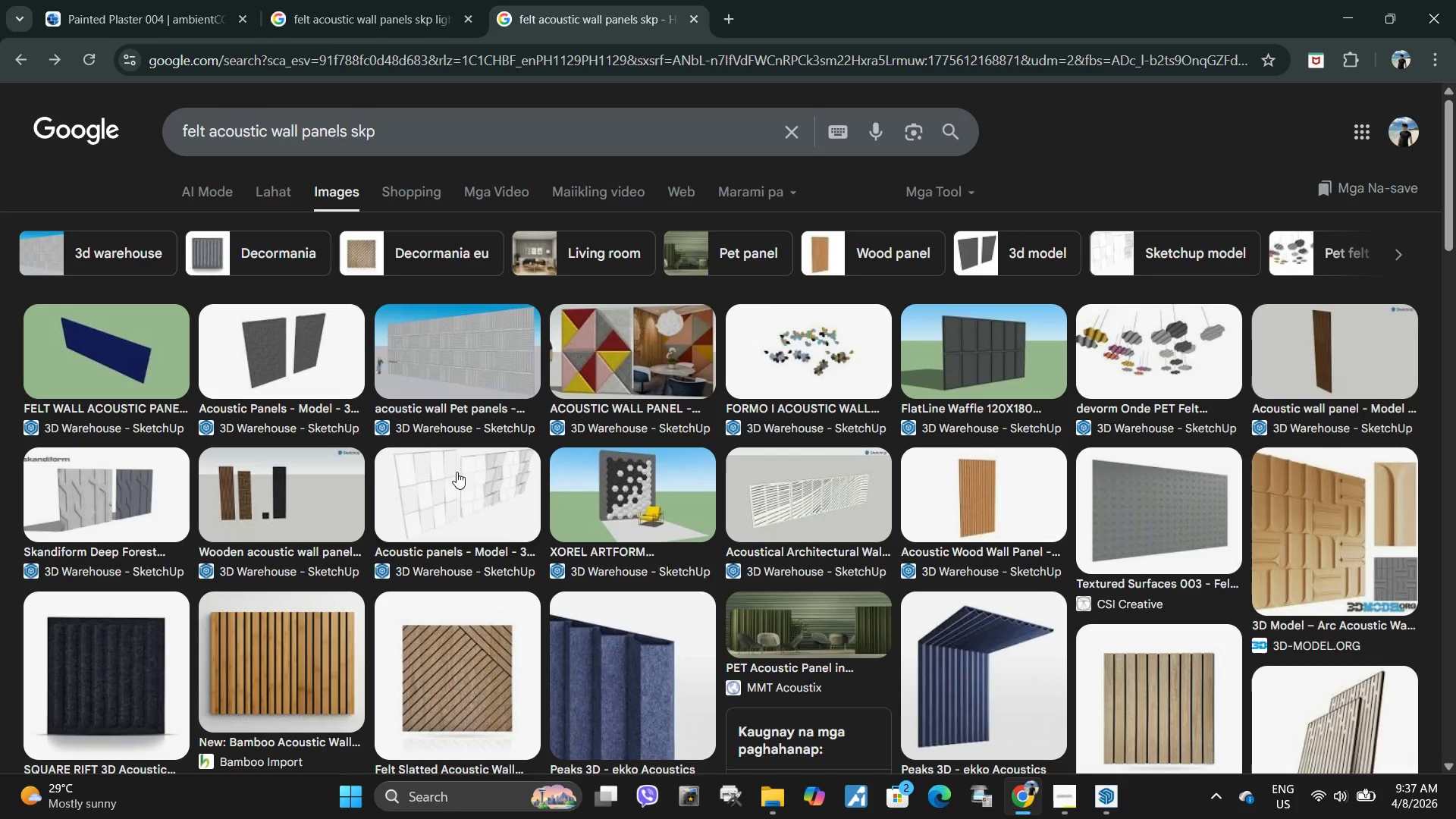 
left_click([407, 482])
 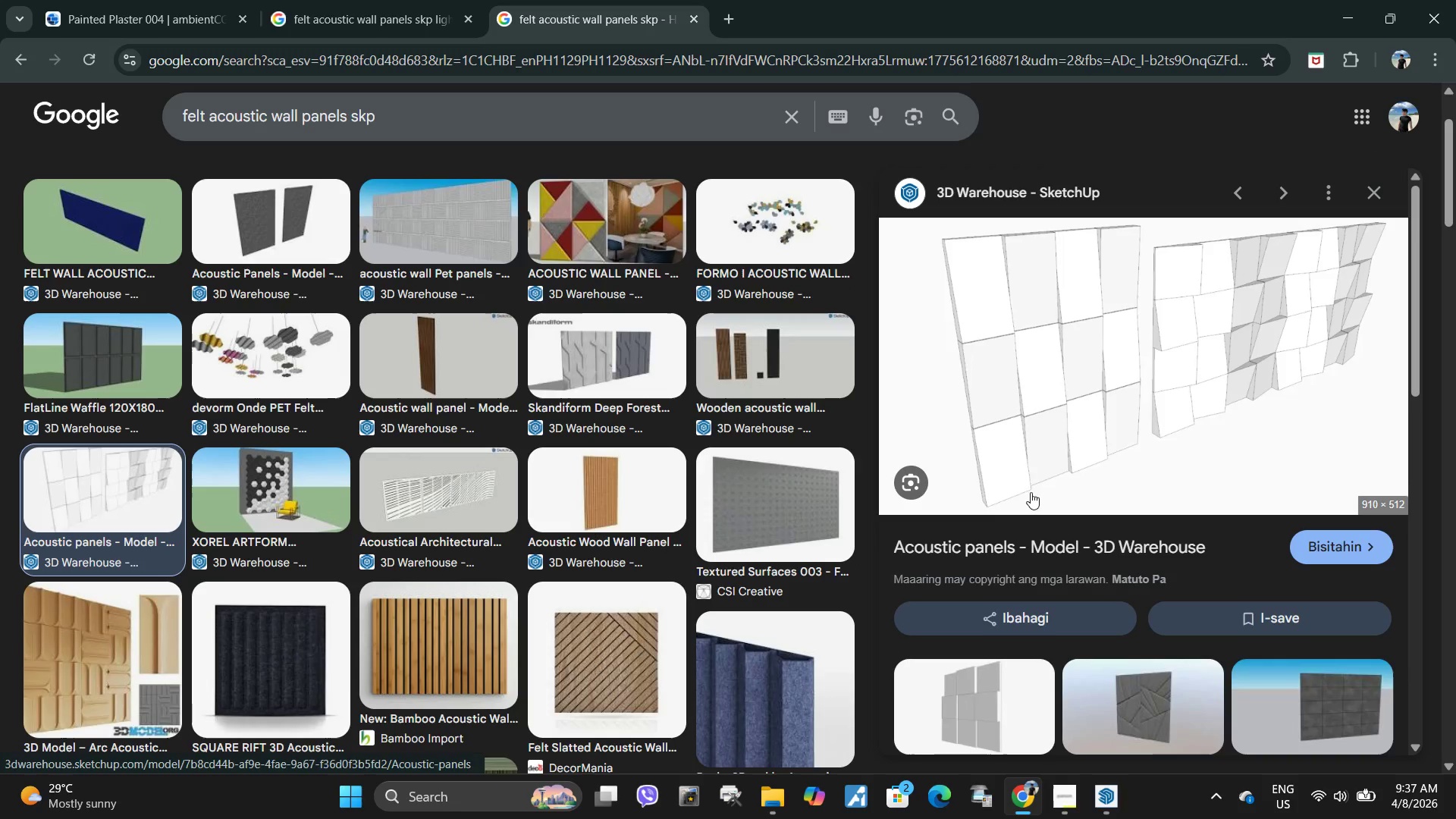 
scroll: coordinate [1048, 449], scroll_direction: down, amount: 3.0
 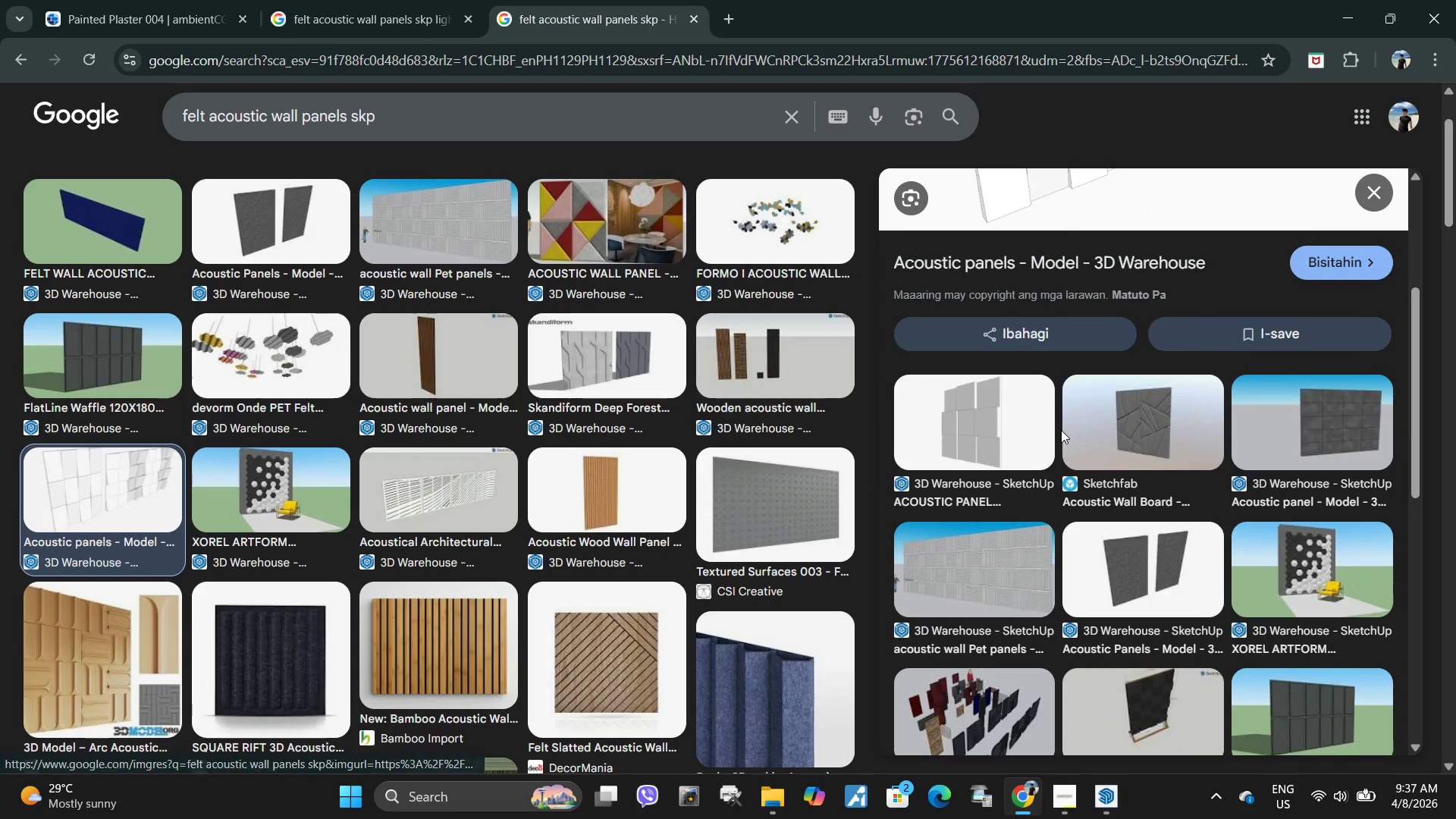 
left_click_drag(start_coordinate=[887, 450], to_coordinate=[1013, 450])
 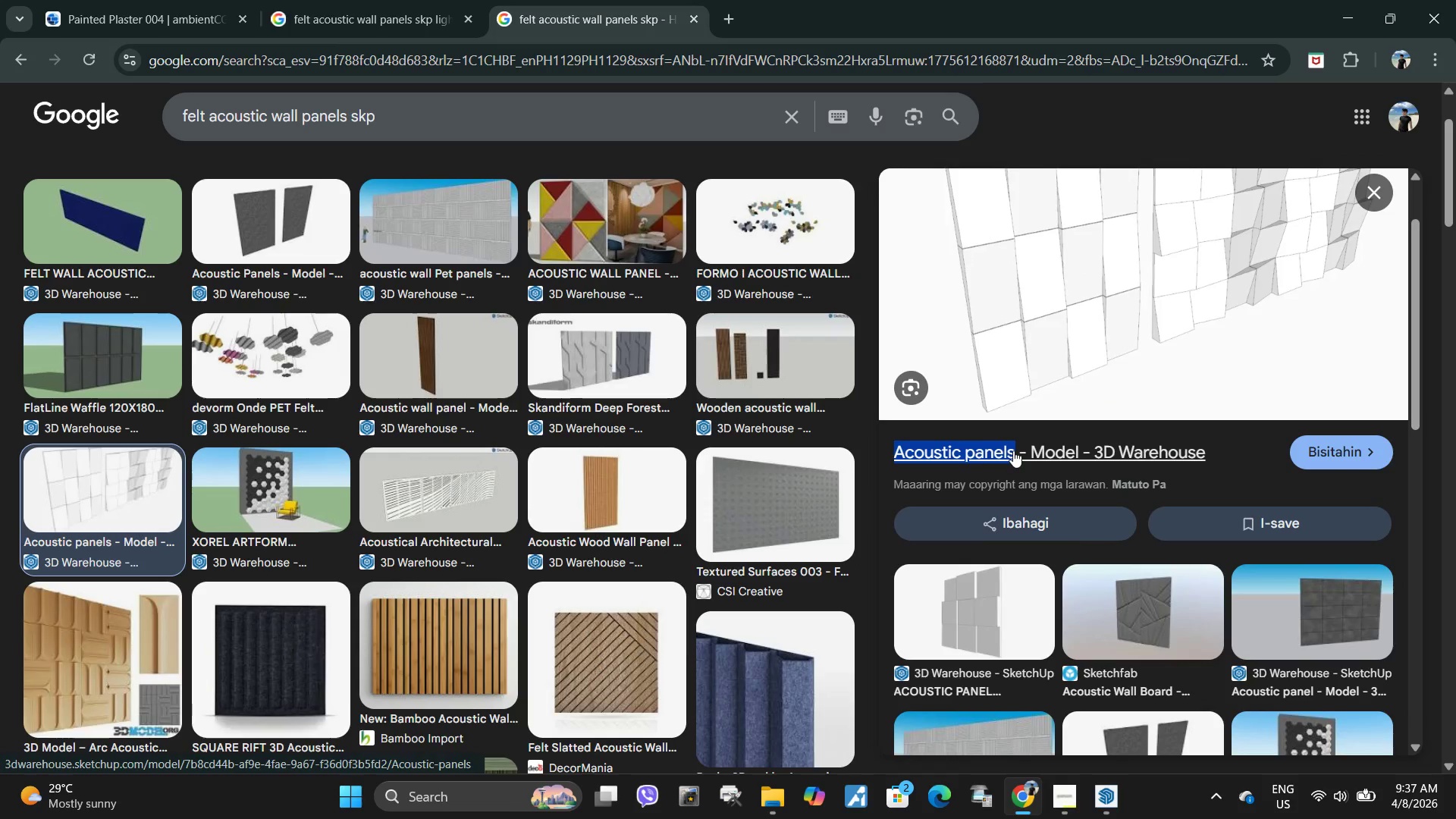 
scroll: coordinate [1050, 430], scroll_direction: up, amount: 2.0
 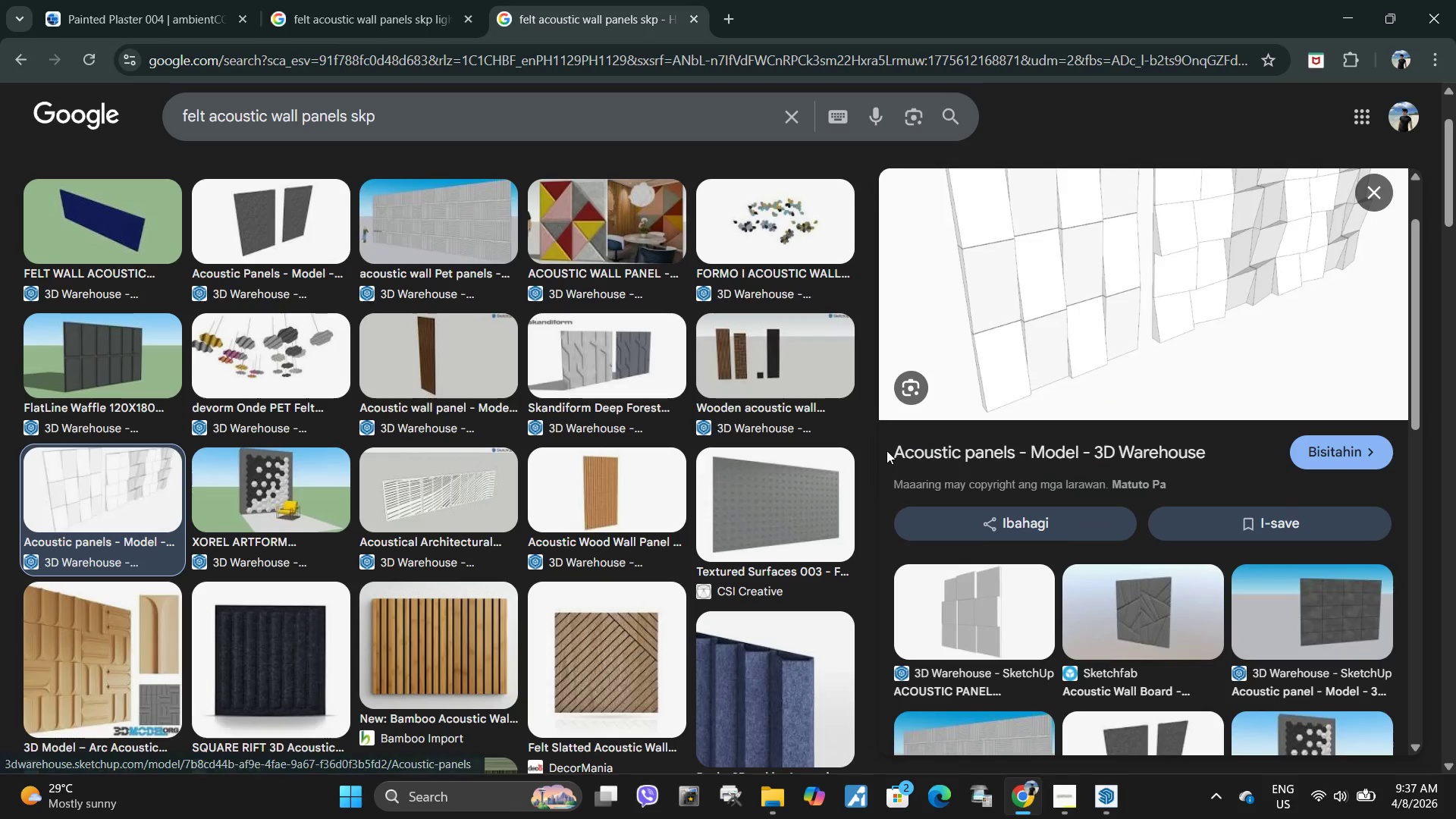 
key(Control+C)
 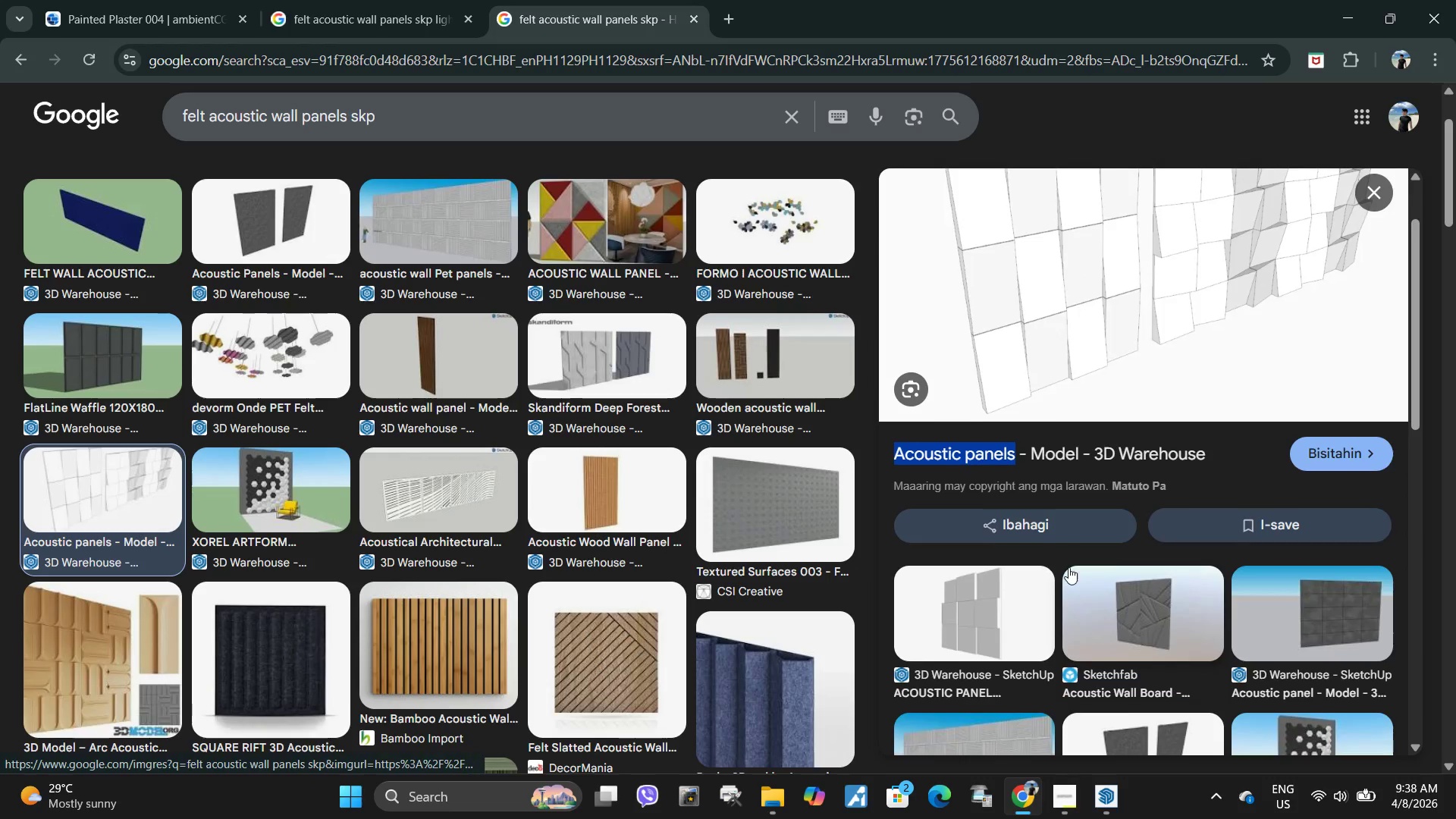 
scroll: coordinate [1068, 567], scroll_direction: up, amount: 3.0
 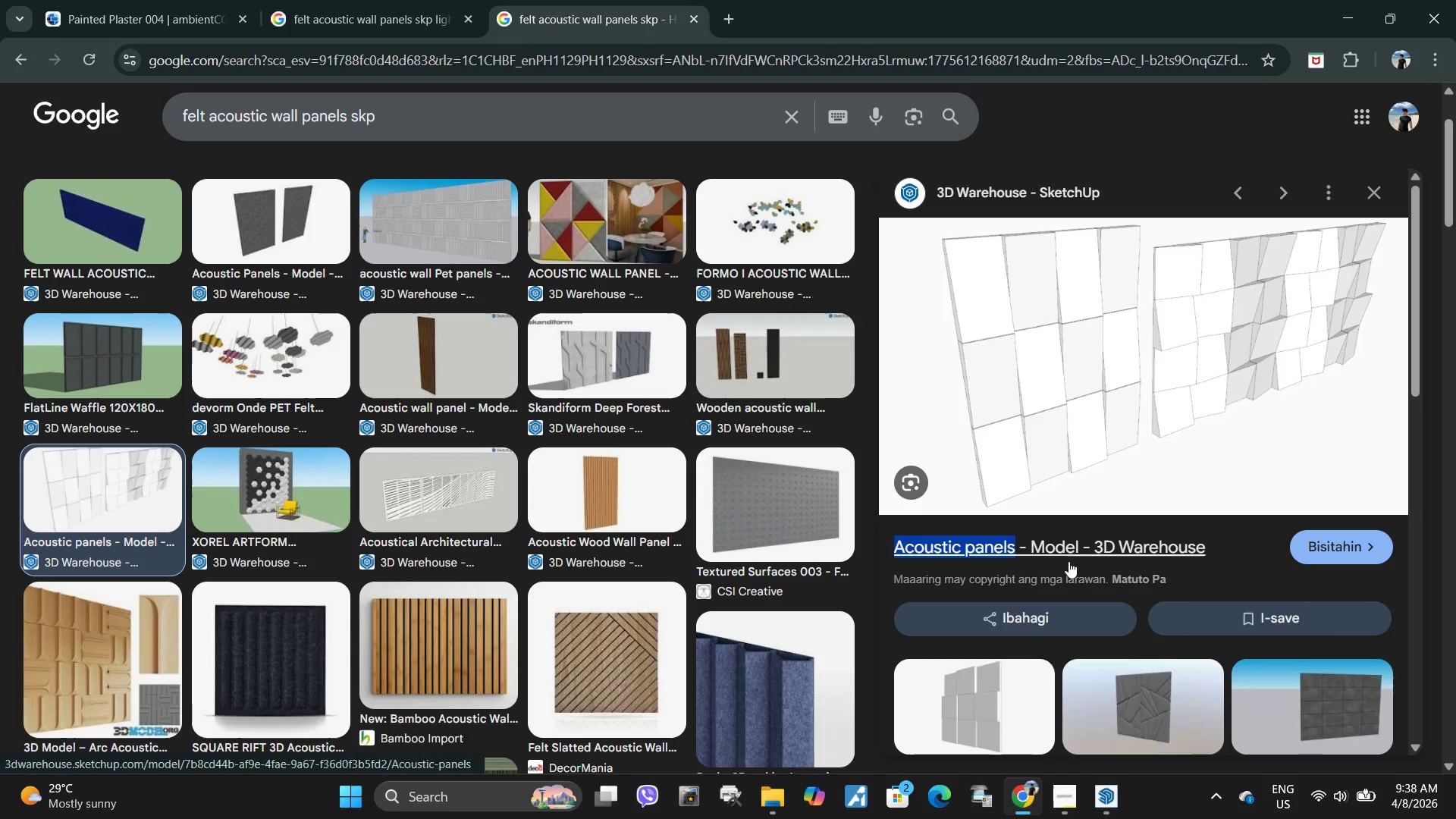 
left_click([1103, 794])
 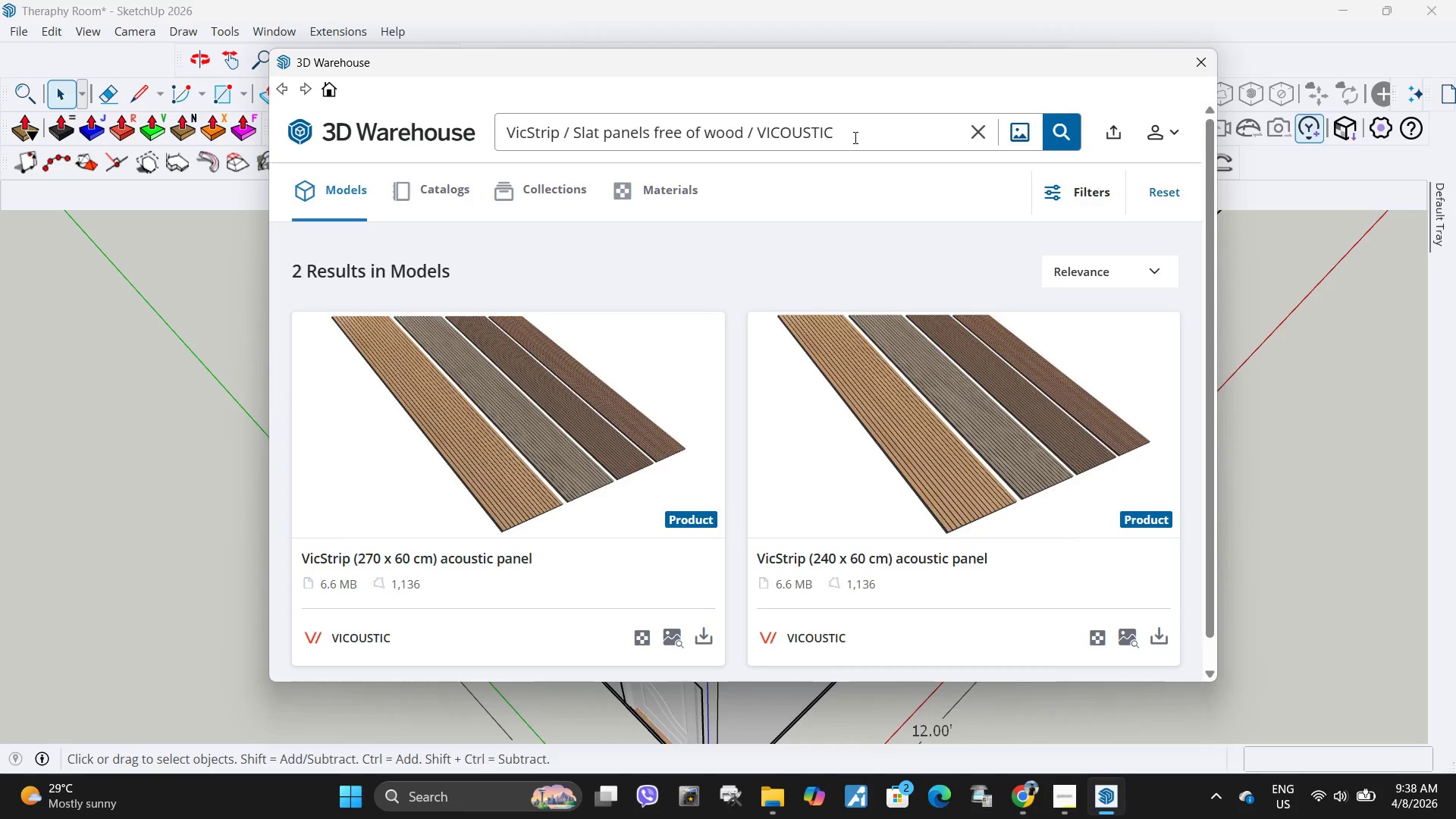 
scroll: coordinate [1068, 561], scroll_direction: down, amount: 3.0
 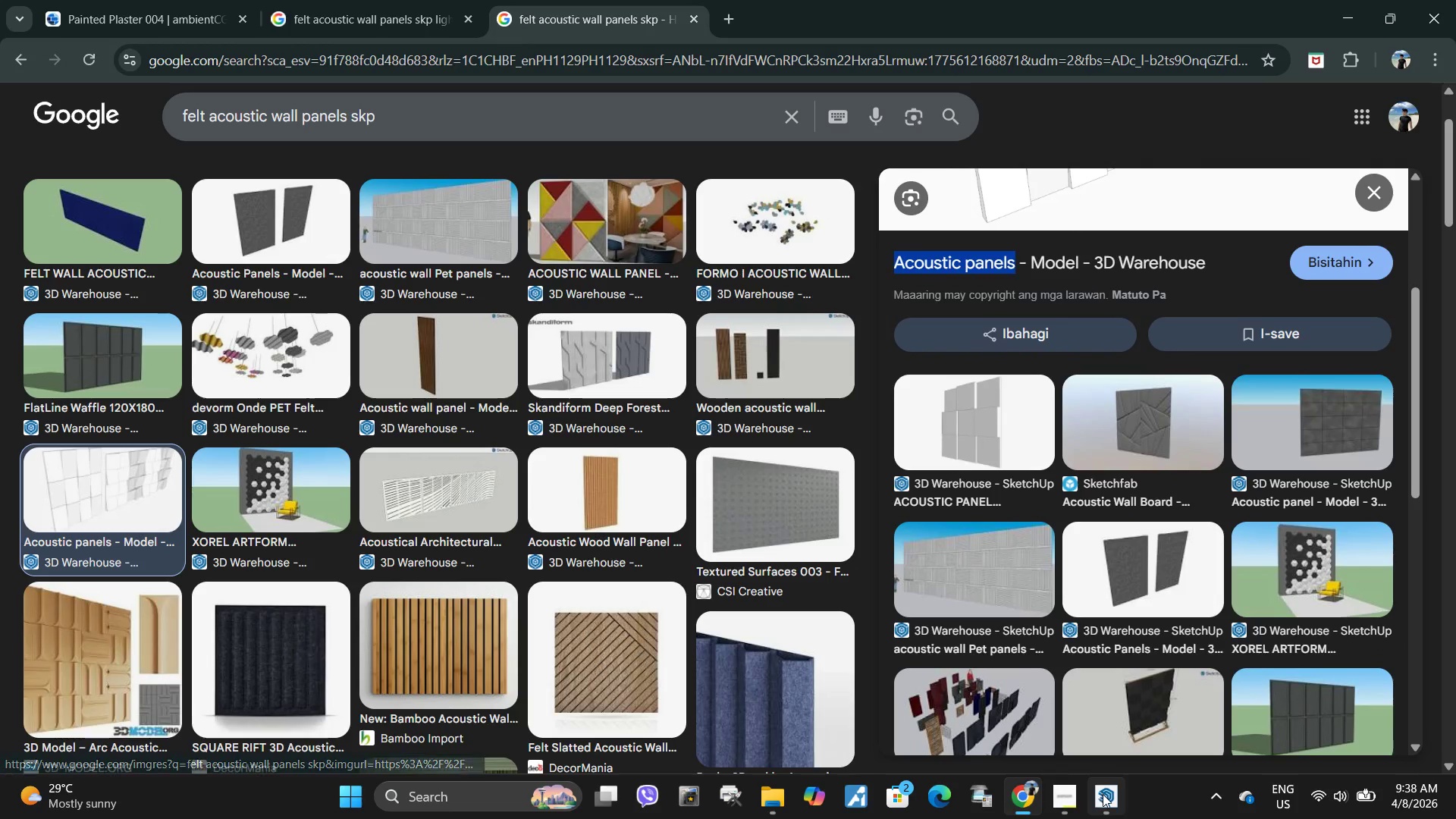 
left_click_drag(start_coordinate=[854, 137], to_coordinate=[389, 56])
 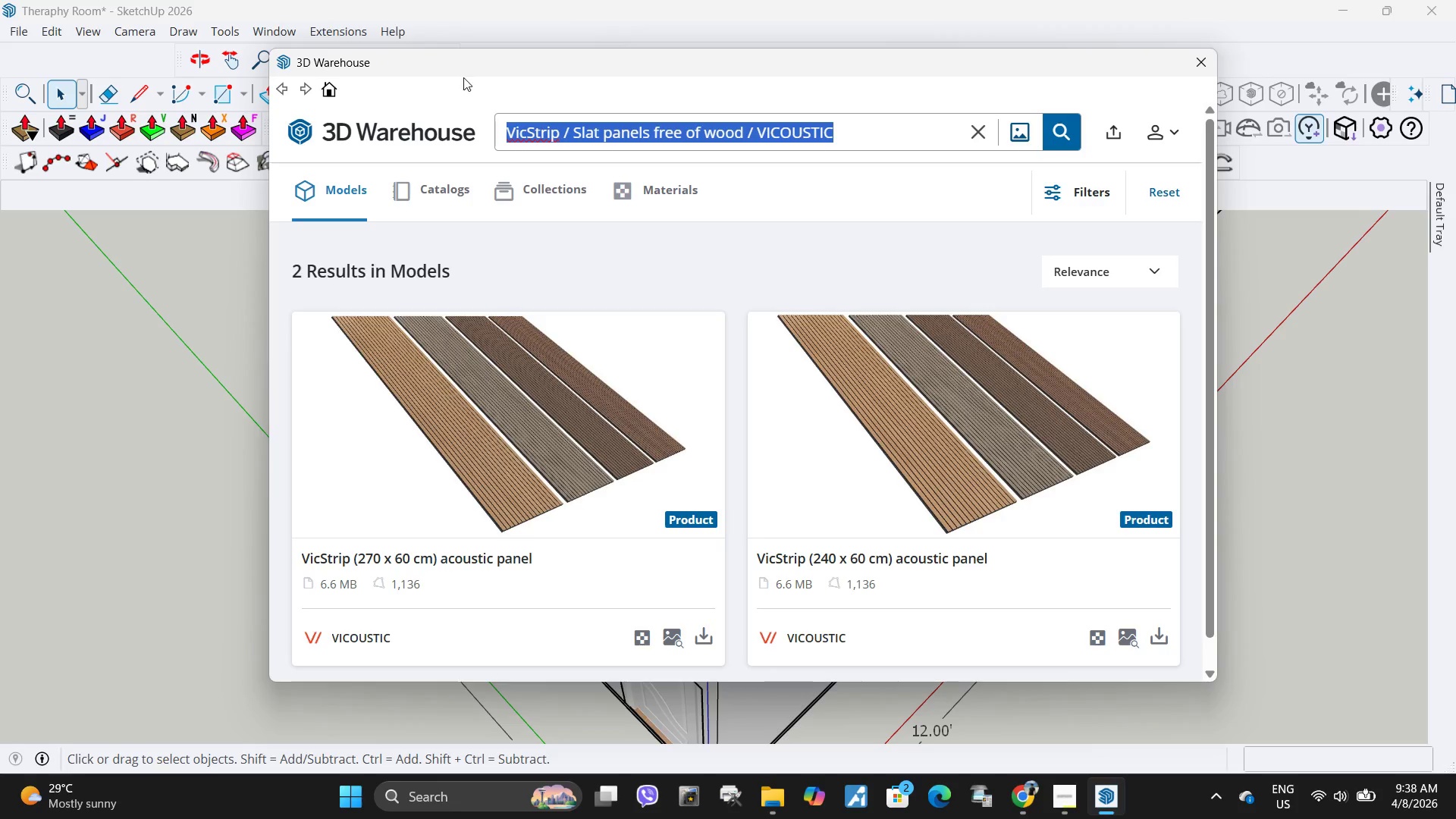 
key(Control+V)
 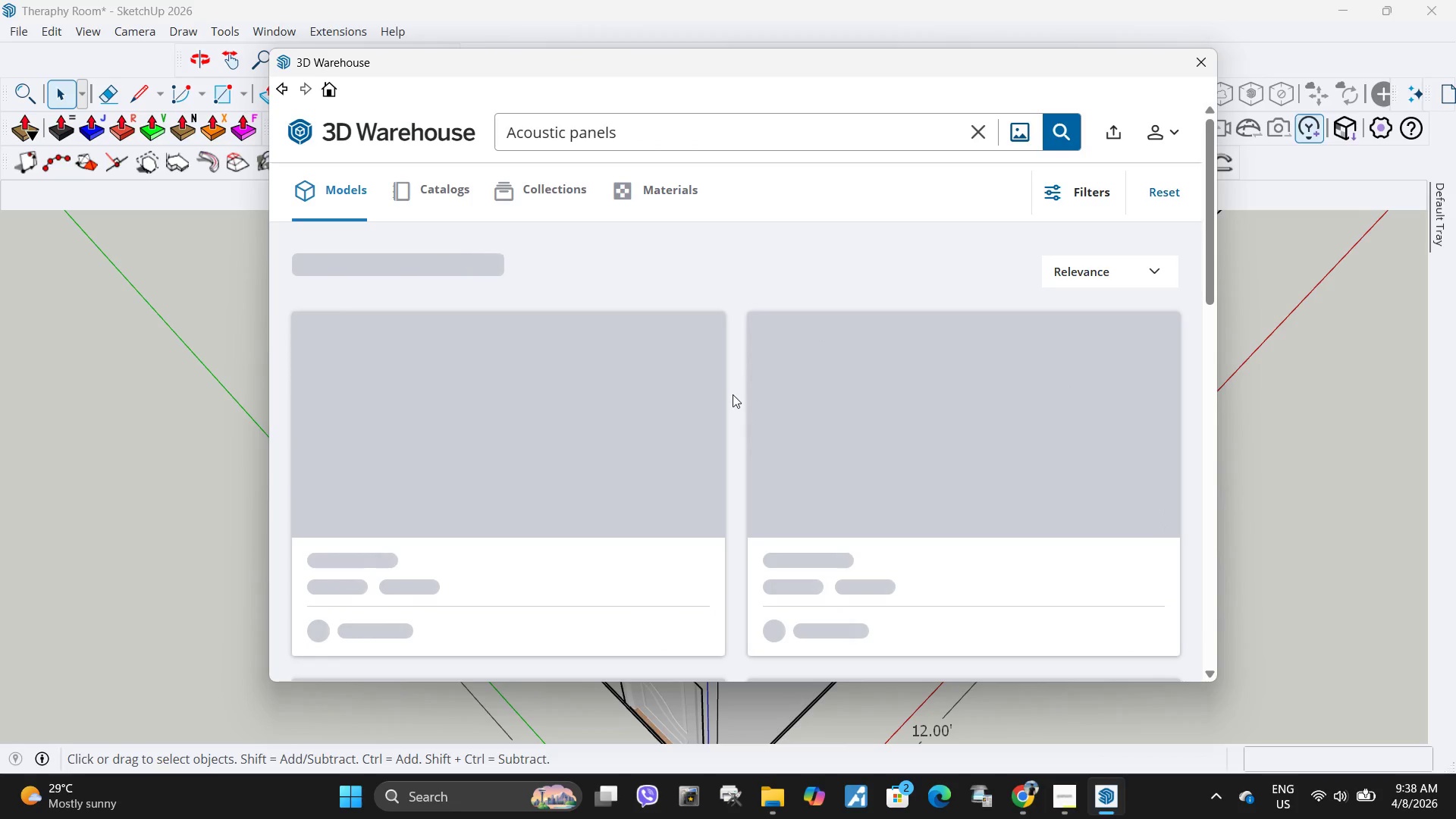 
wait(9.05)
 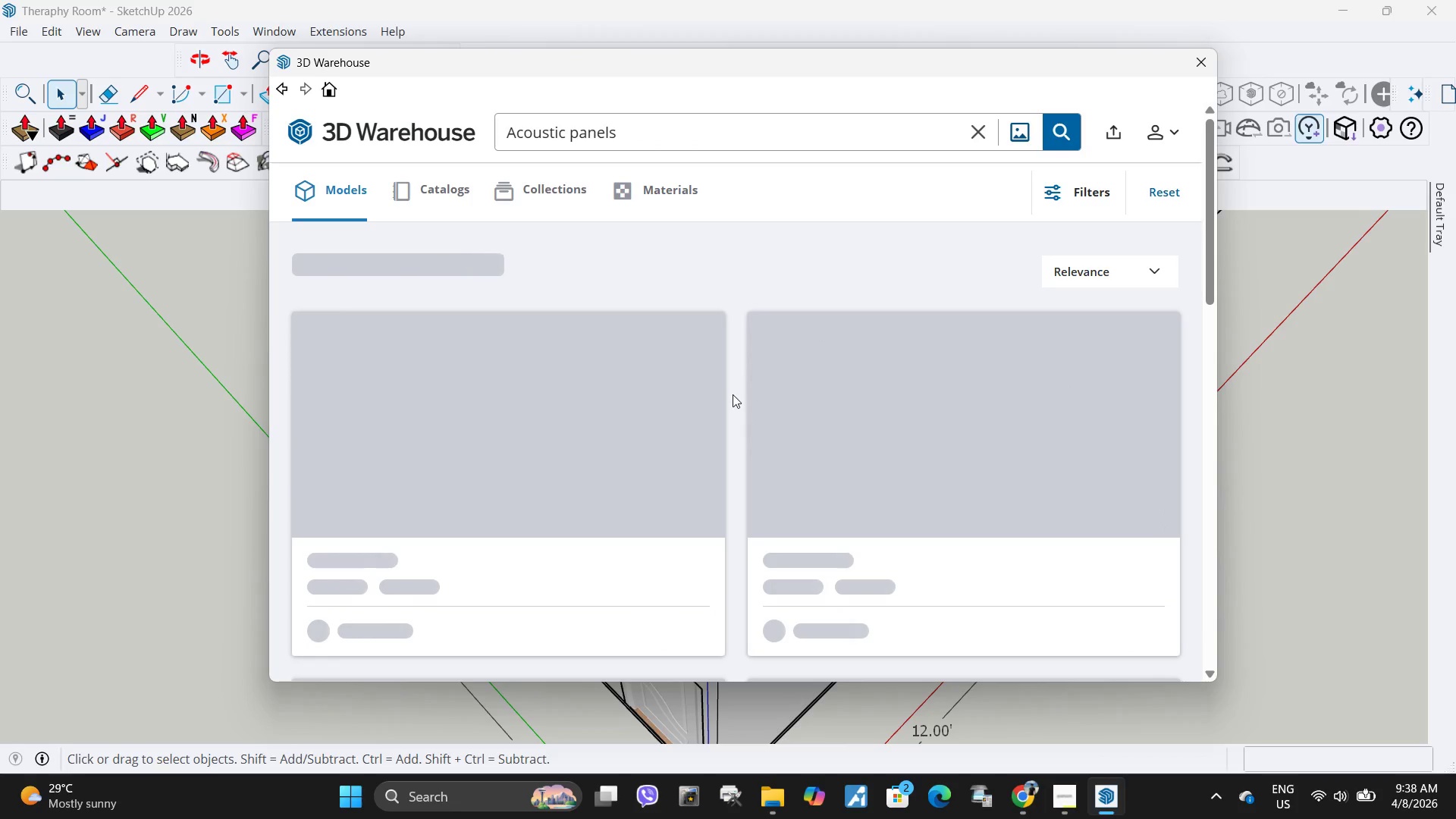 
scroll: coordinate [812, 468], scroll_direction: down, amount: 11.0
 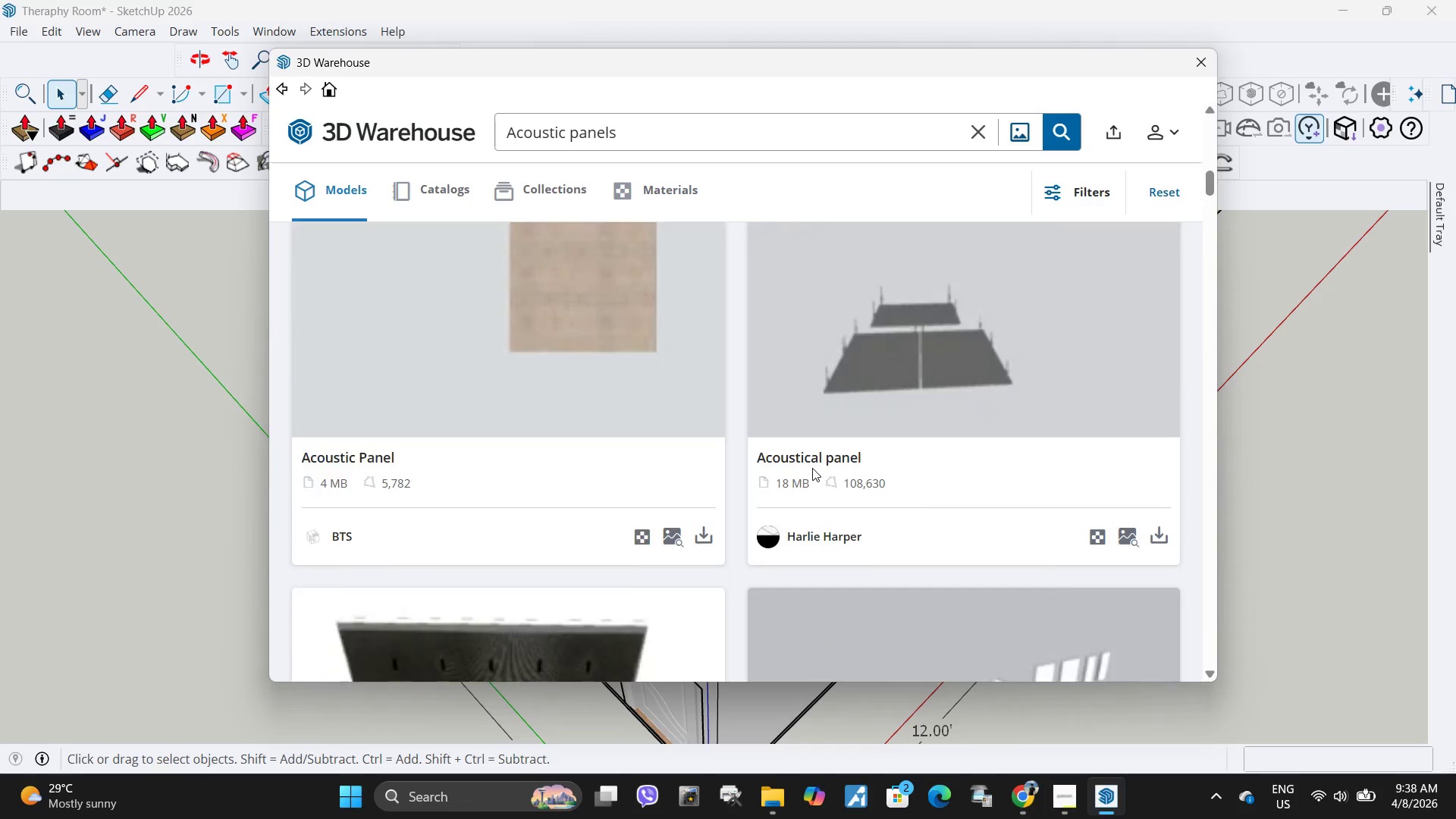 
scroll: coordinate [812, 468], scroll_direction: up, amount: 5.0
 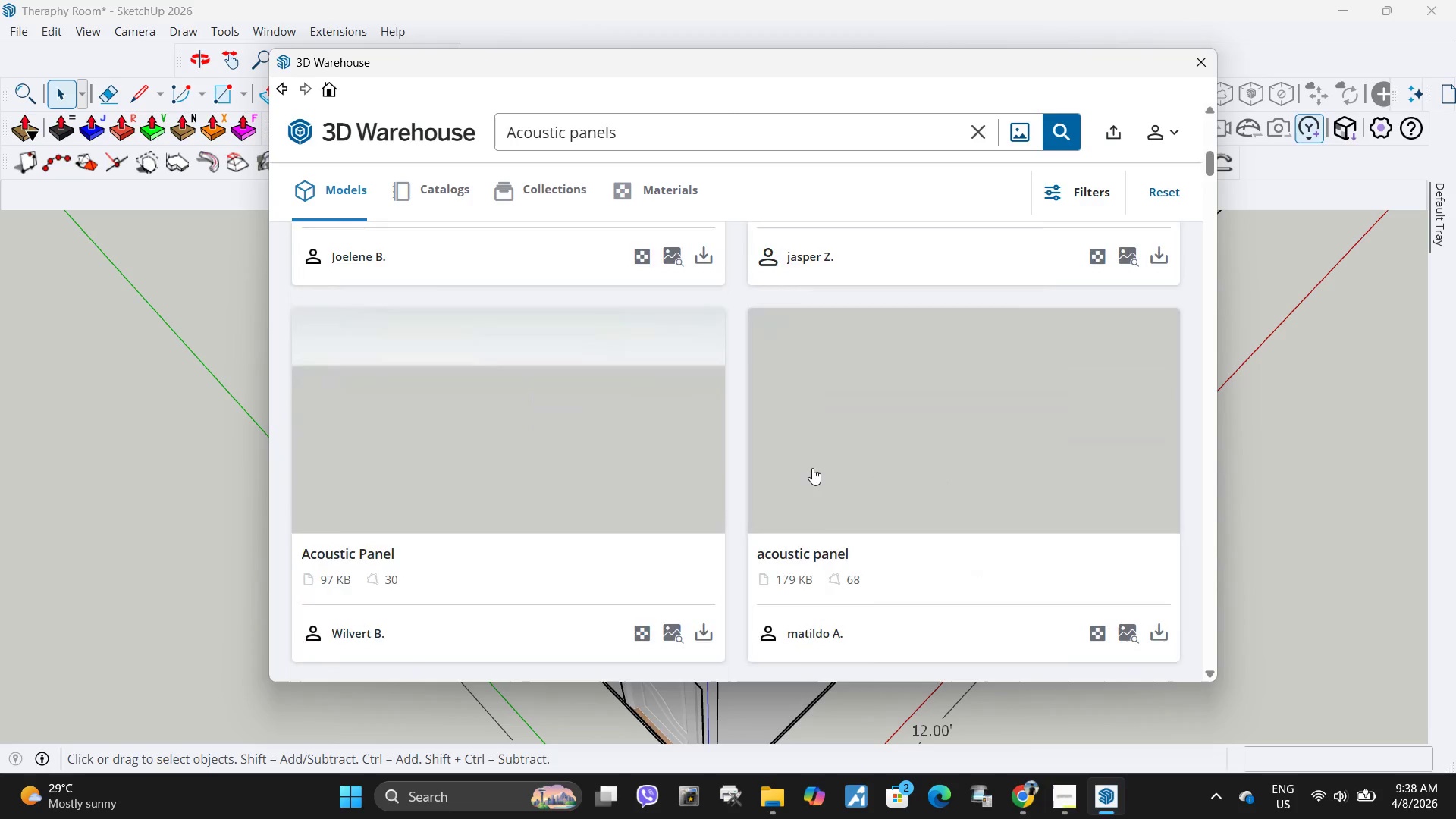 
scroll: coordinate [812, 468], scroll_direction: down, amount: 14.0
 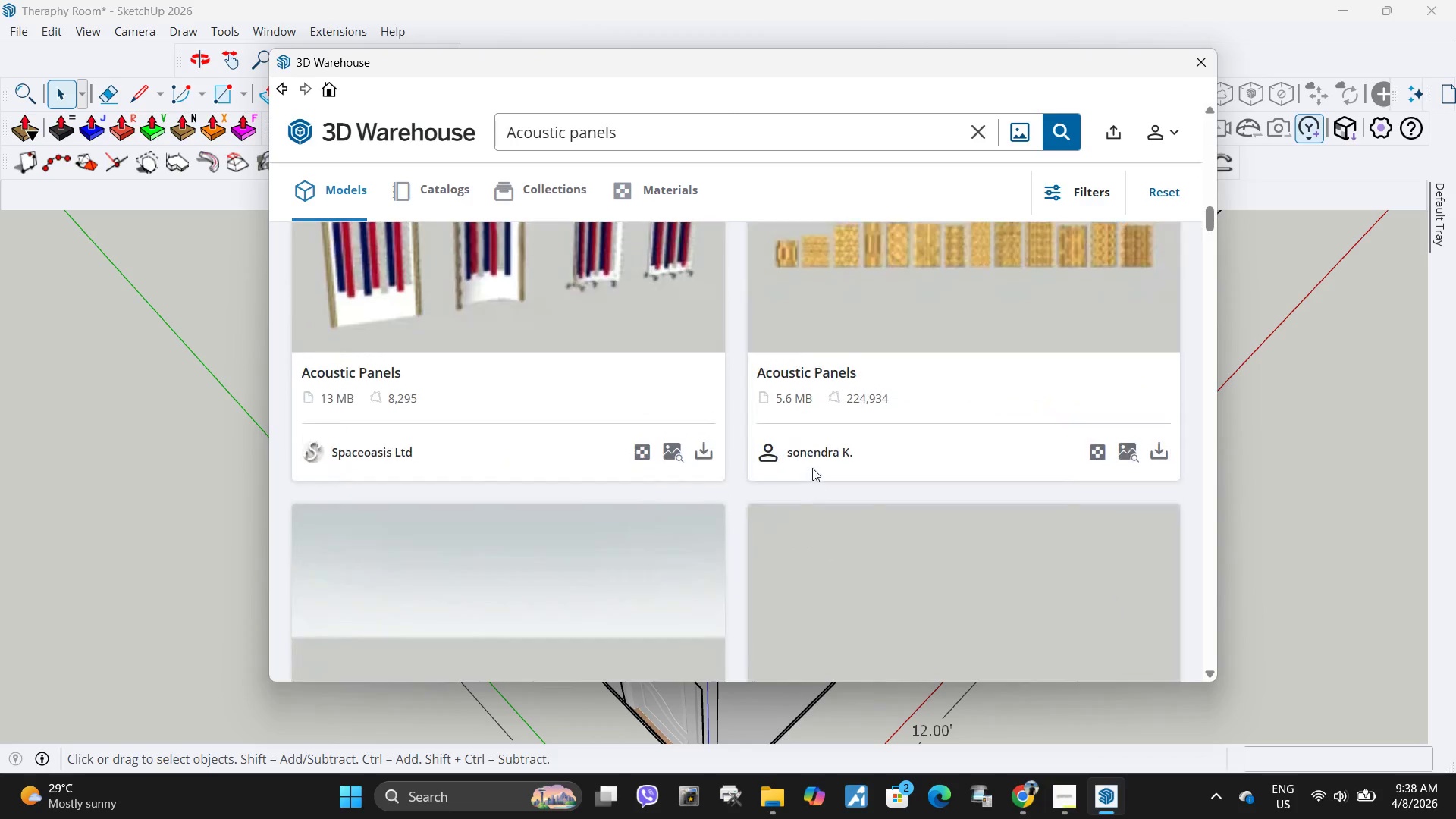 
scroll: coordinate [812, 468], scroll_direction: up, amount: 4.0
 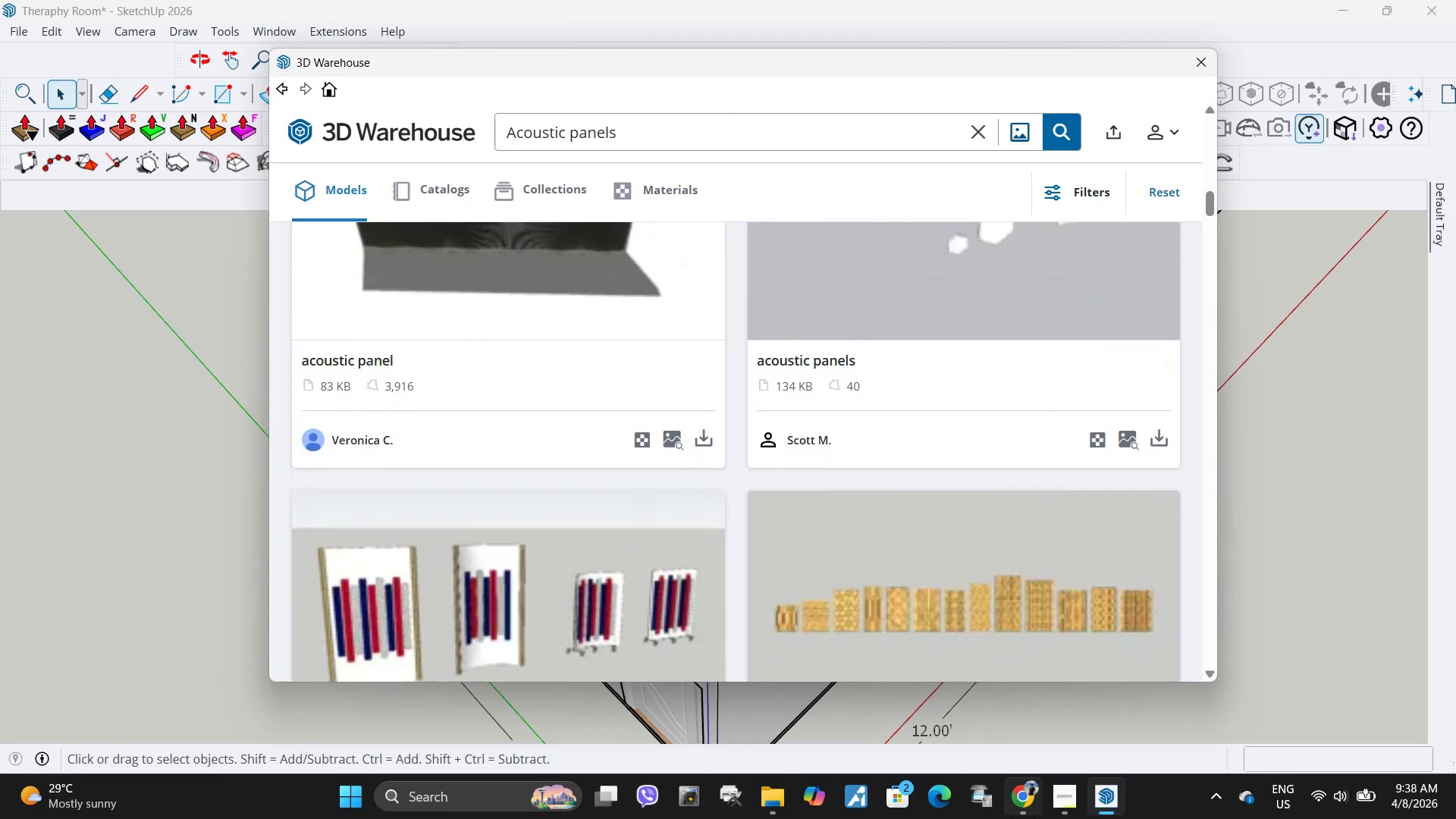 
left_click([1028, 804])
 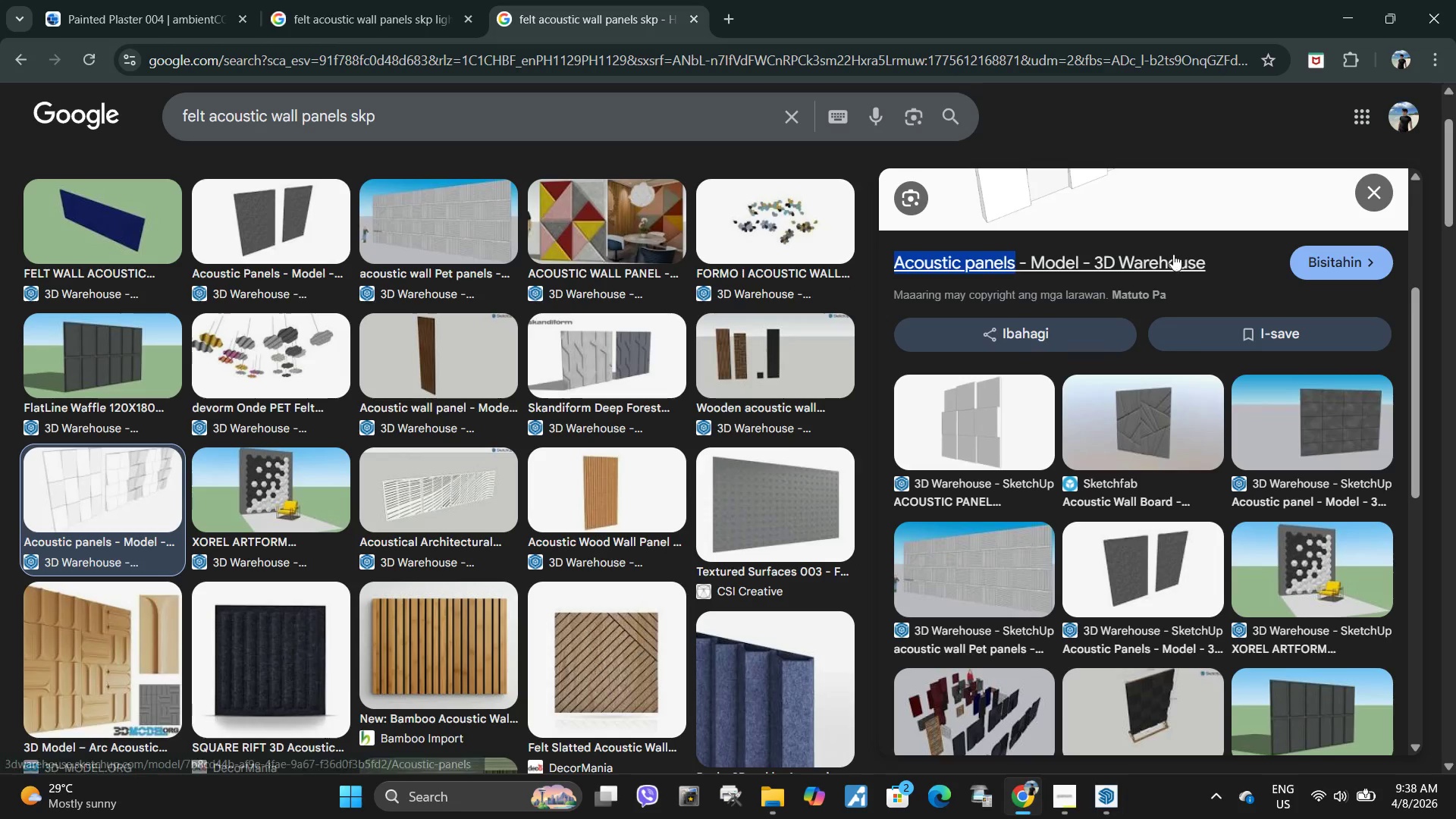 
left_click([1169, 255])
 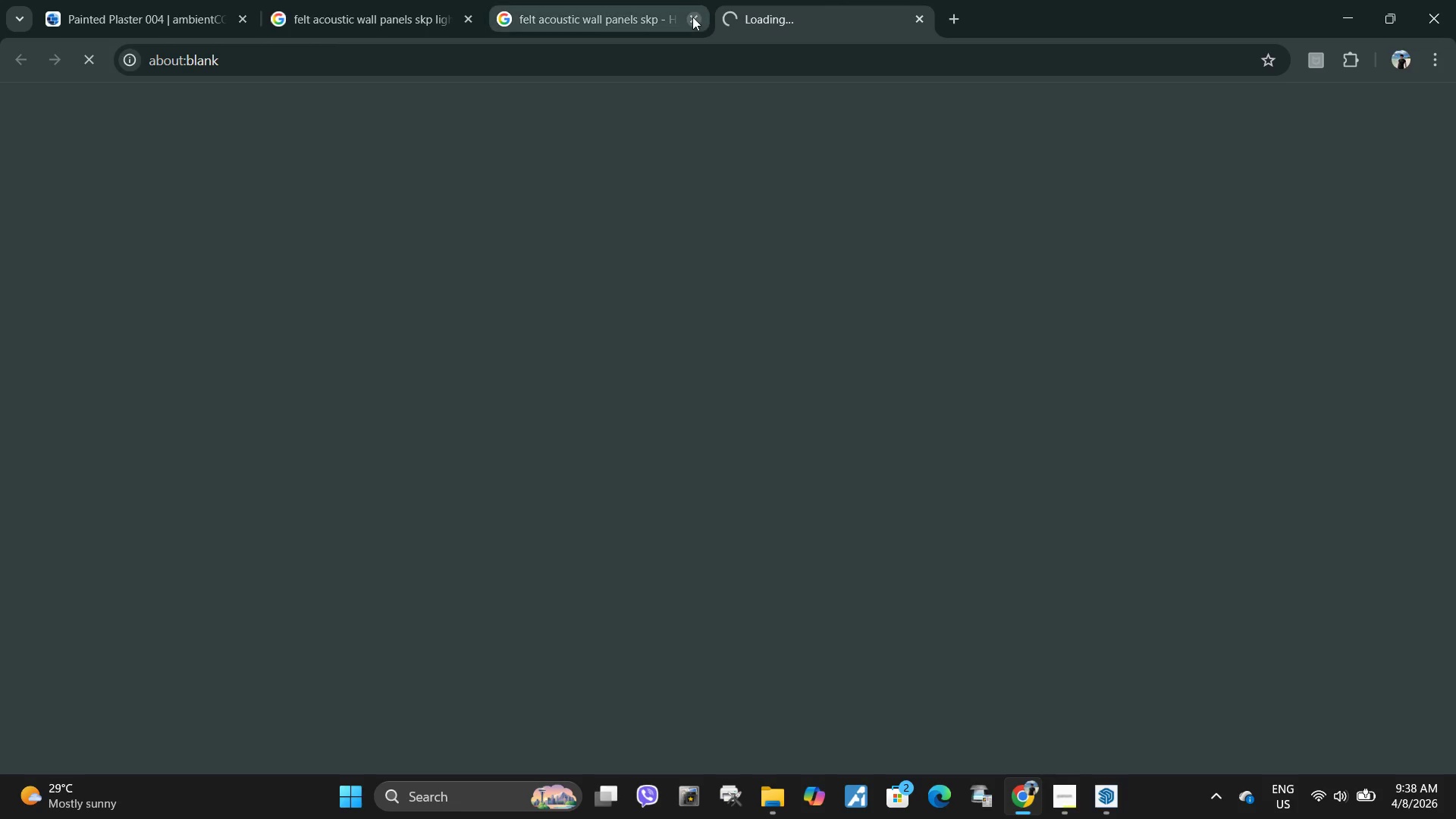 
left_click([692, 17])
 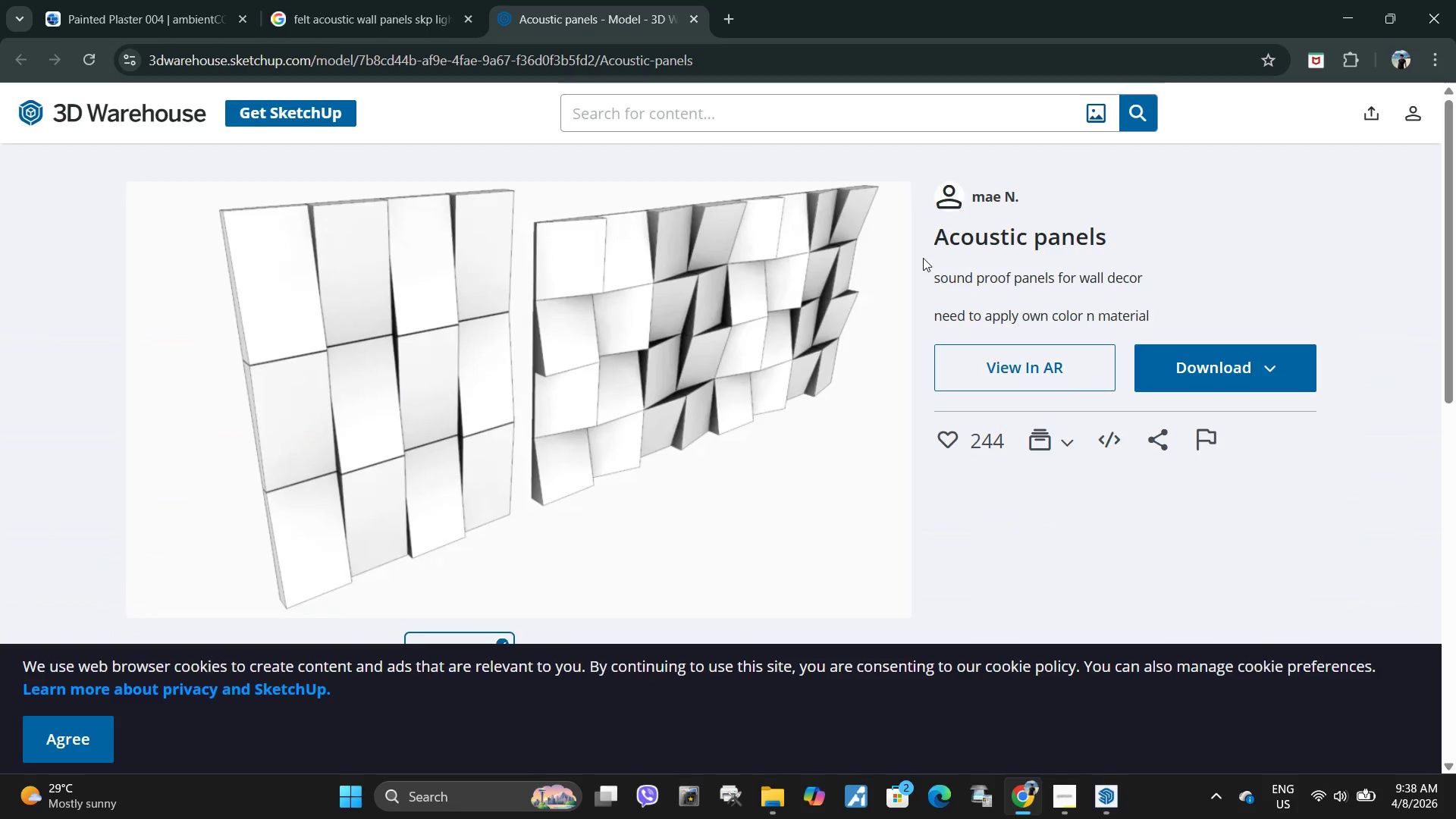 
left_click([971, 191])
 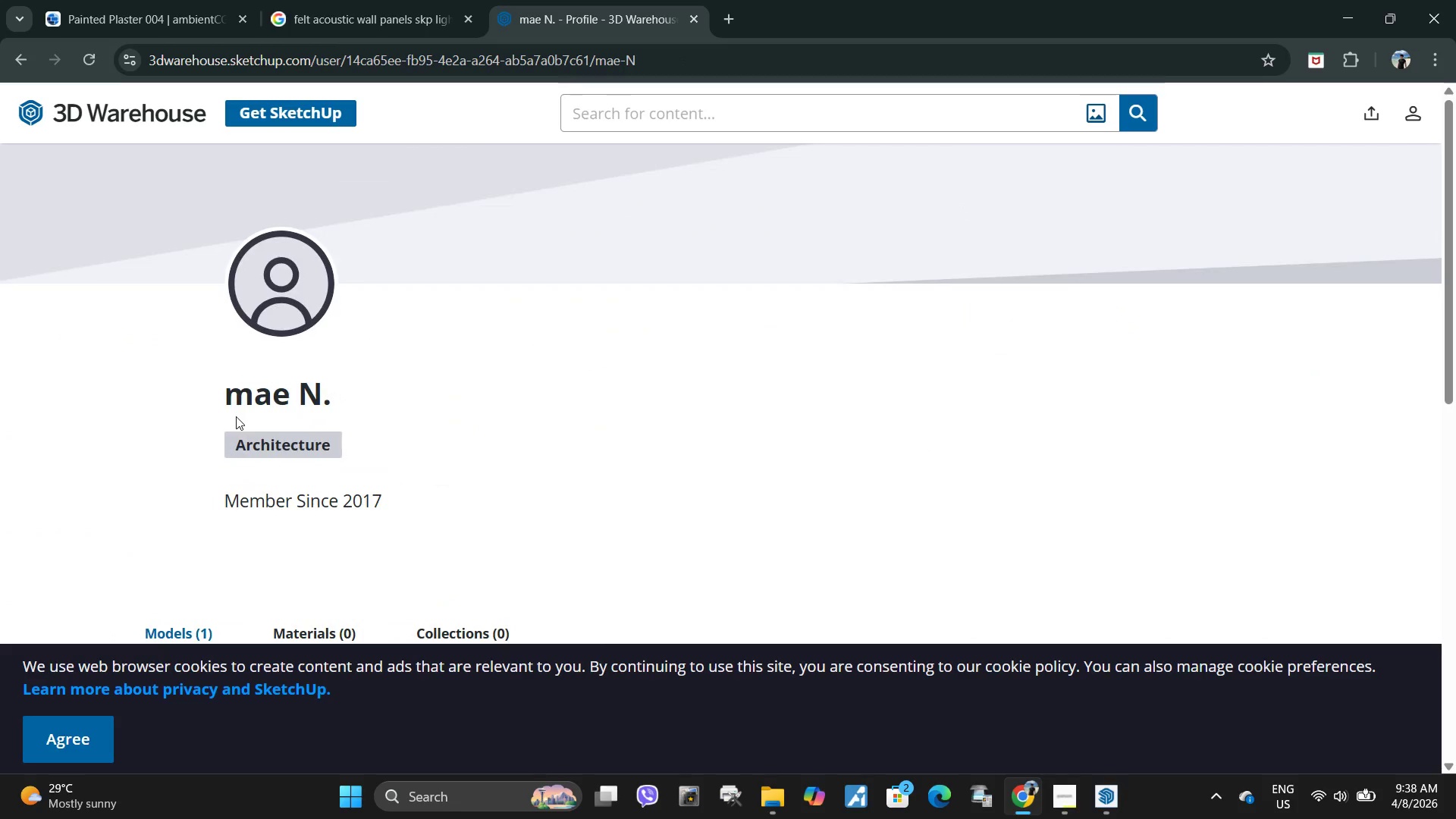 
left_click_drag(start_coordinate=[228, 401], to_coordinate=[368, 393])
 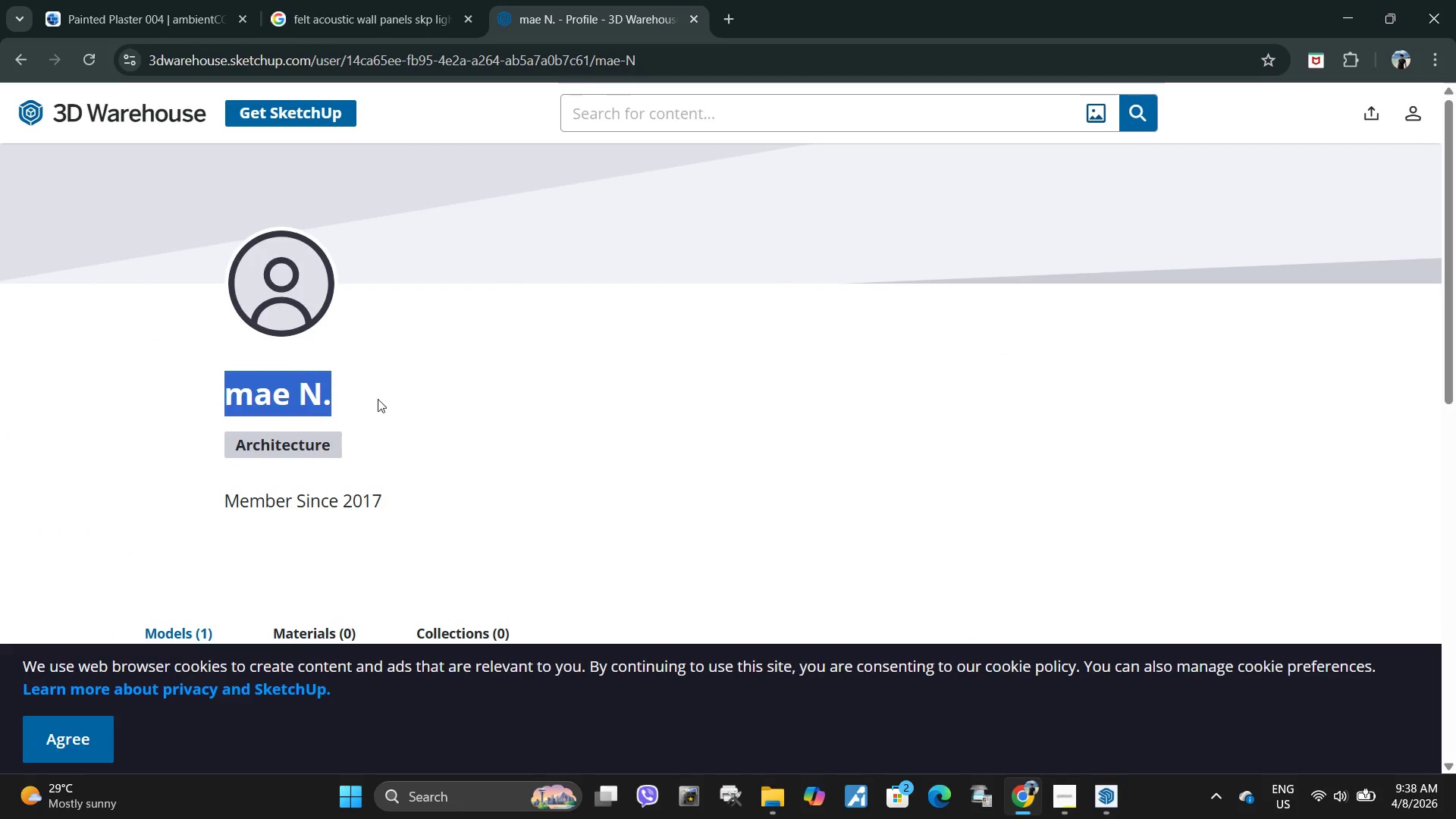 
key(Control+ControlLeft)
 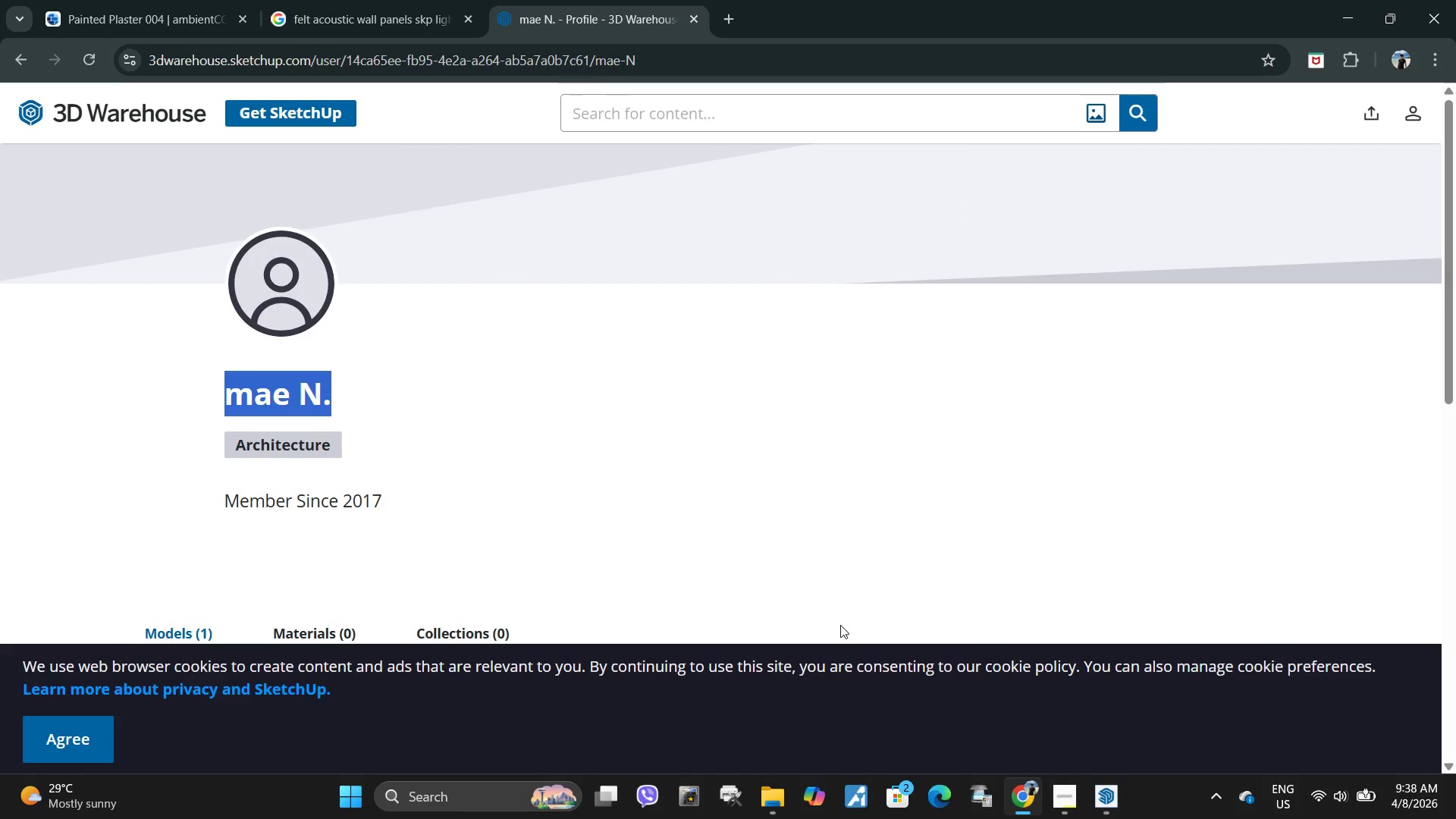 
key(Control+C)
 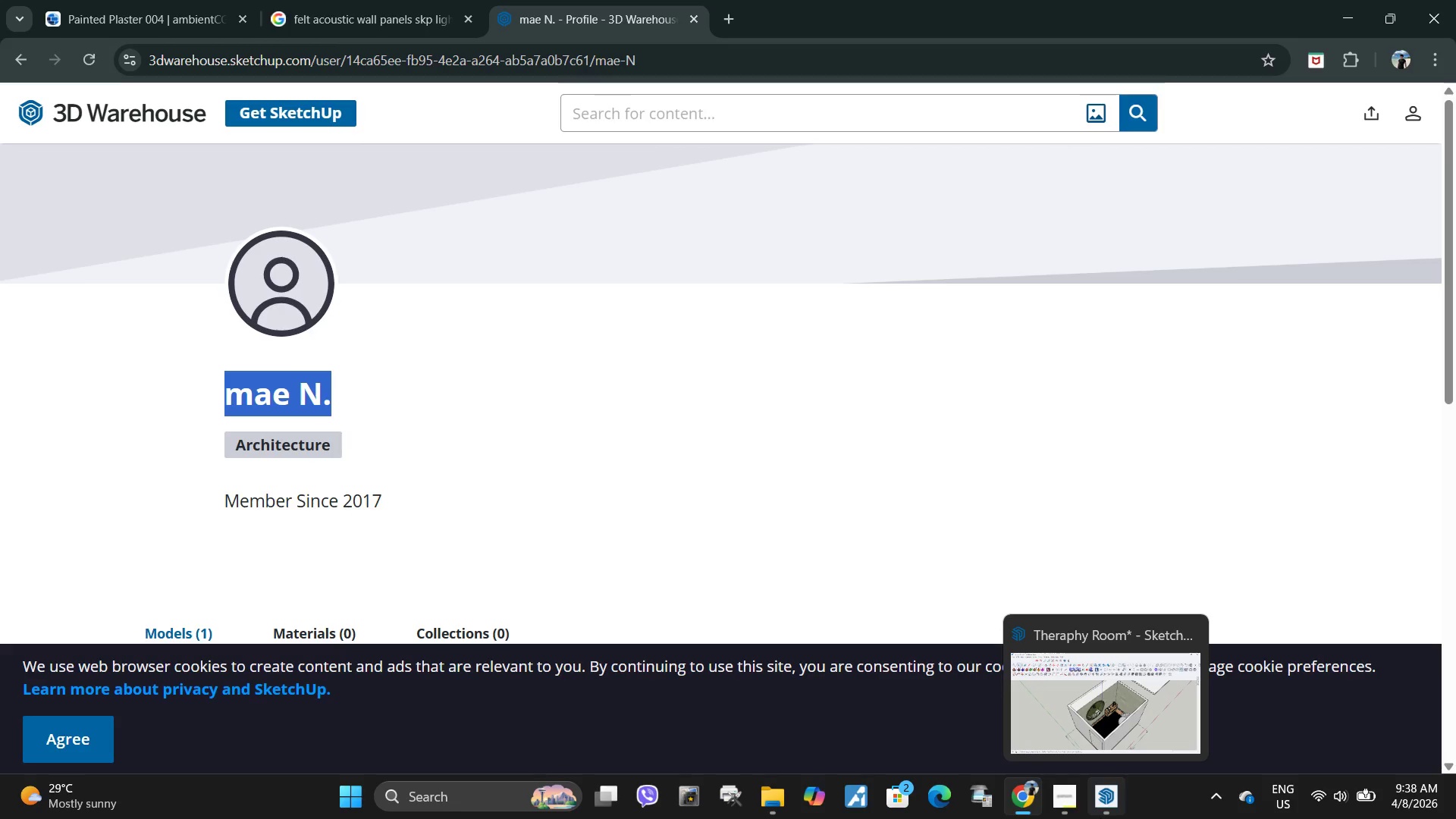 
left_click([1104, 694])
 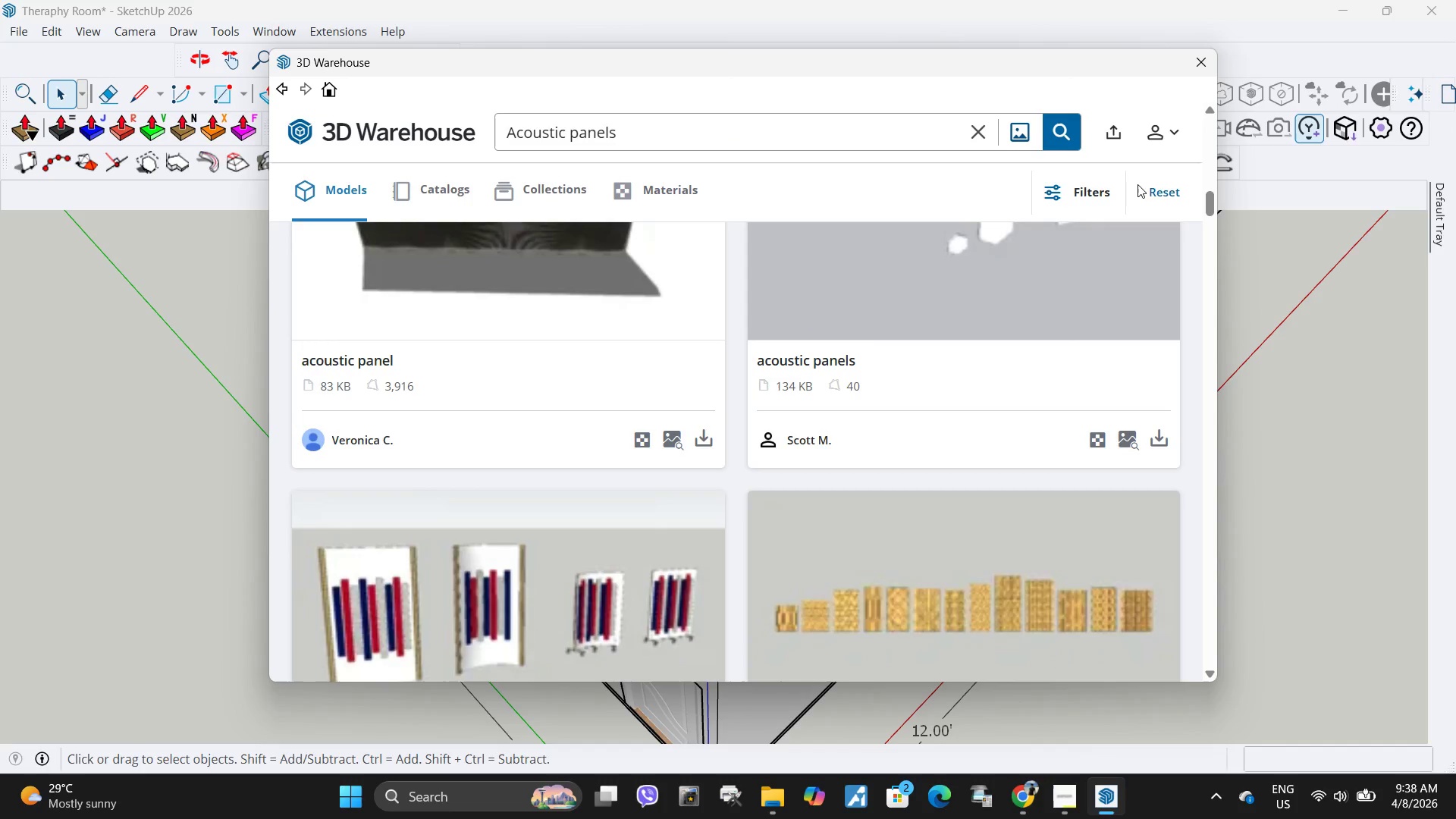 
left_click([1069, 191])
 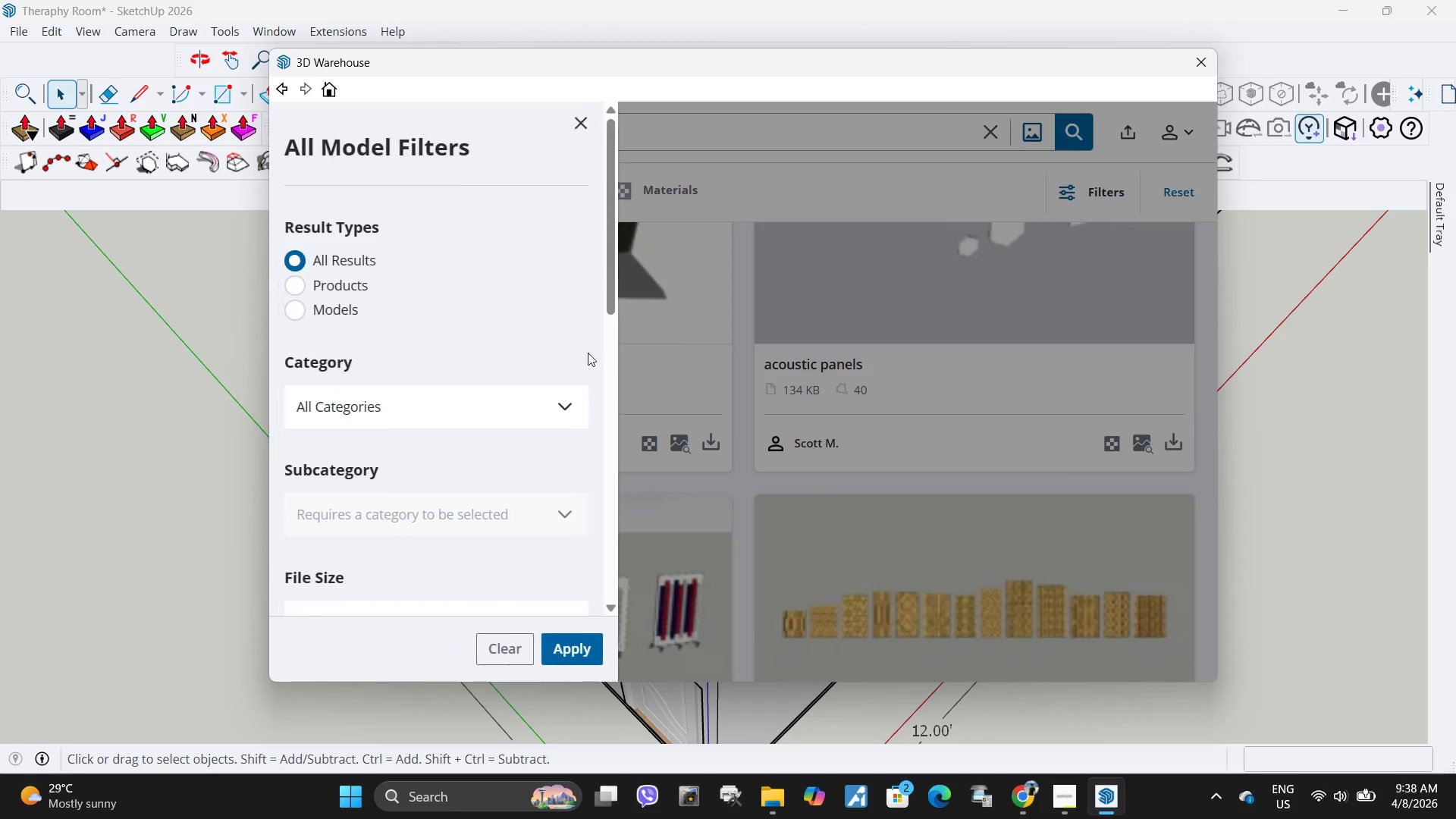 
left_click([380, 521])
 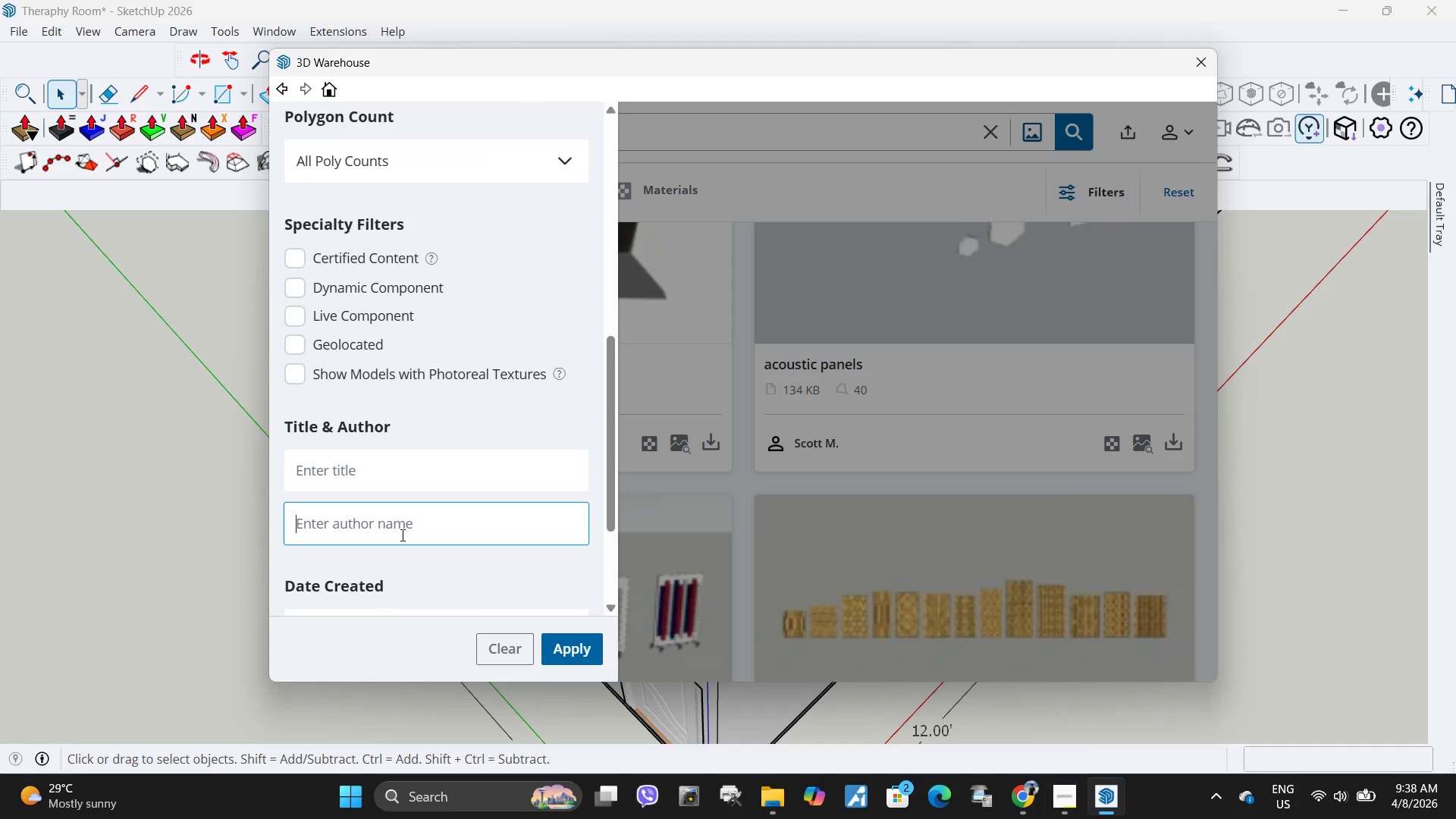 
key(Control+ControlLeft)
 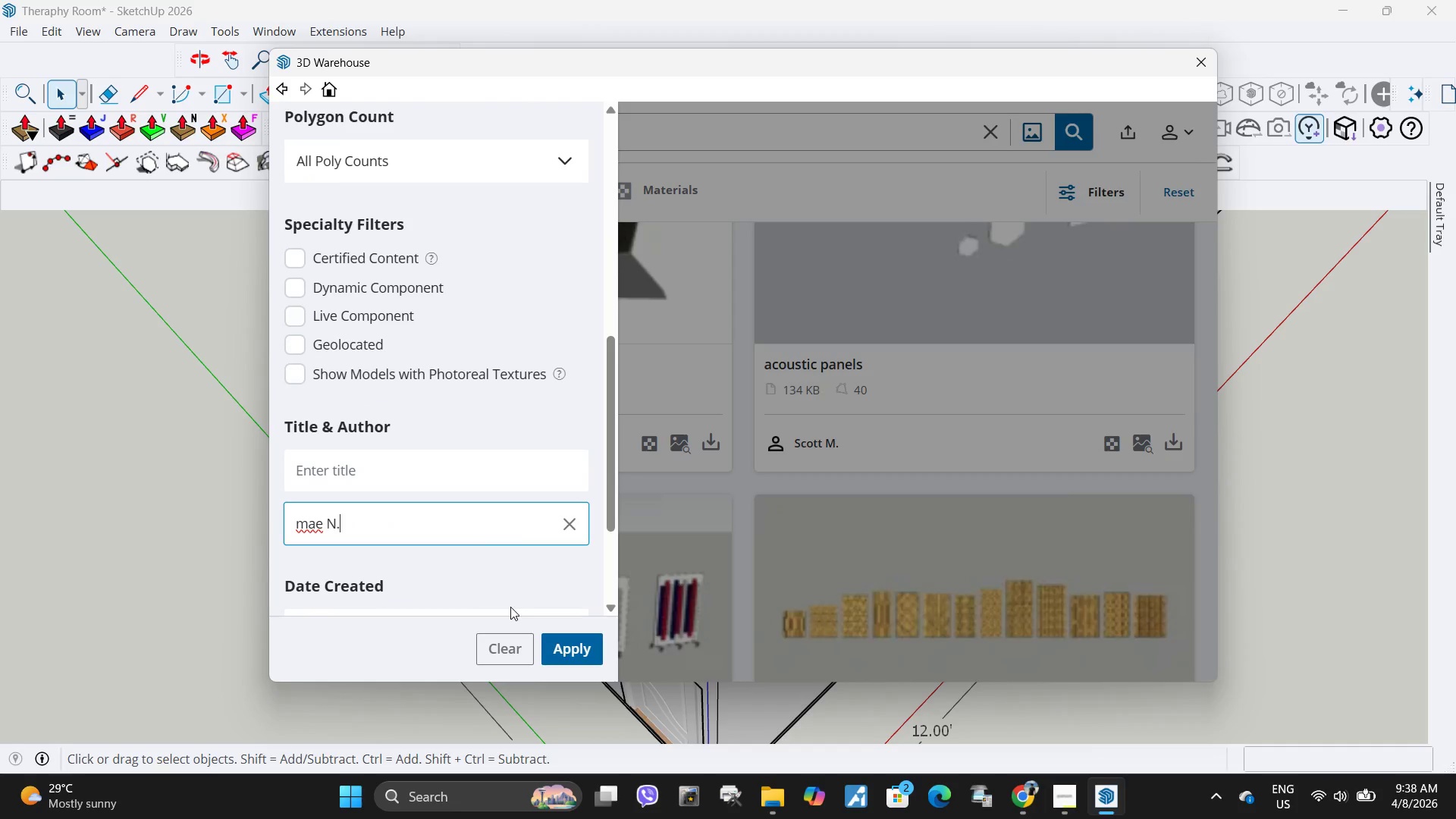 
key(Control+V)
 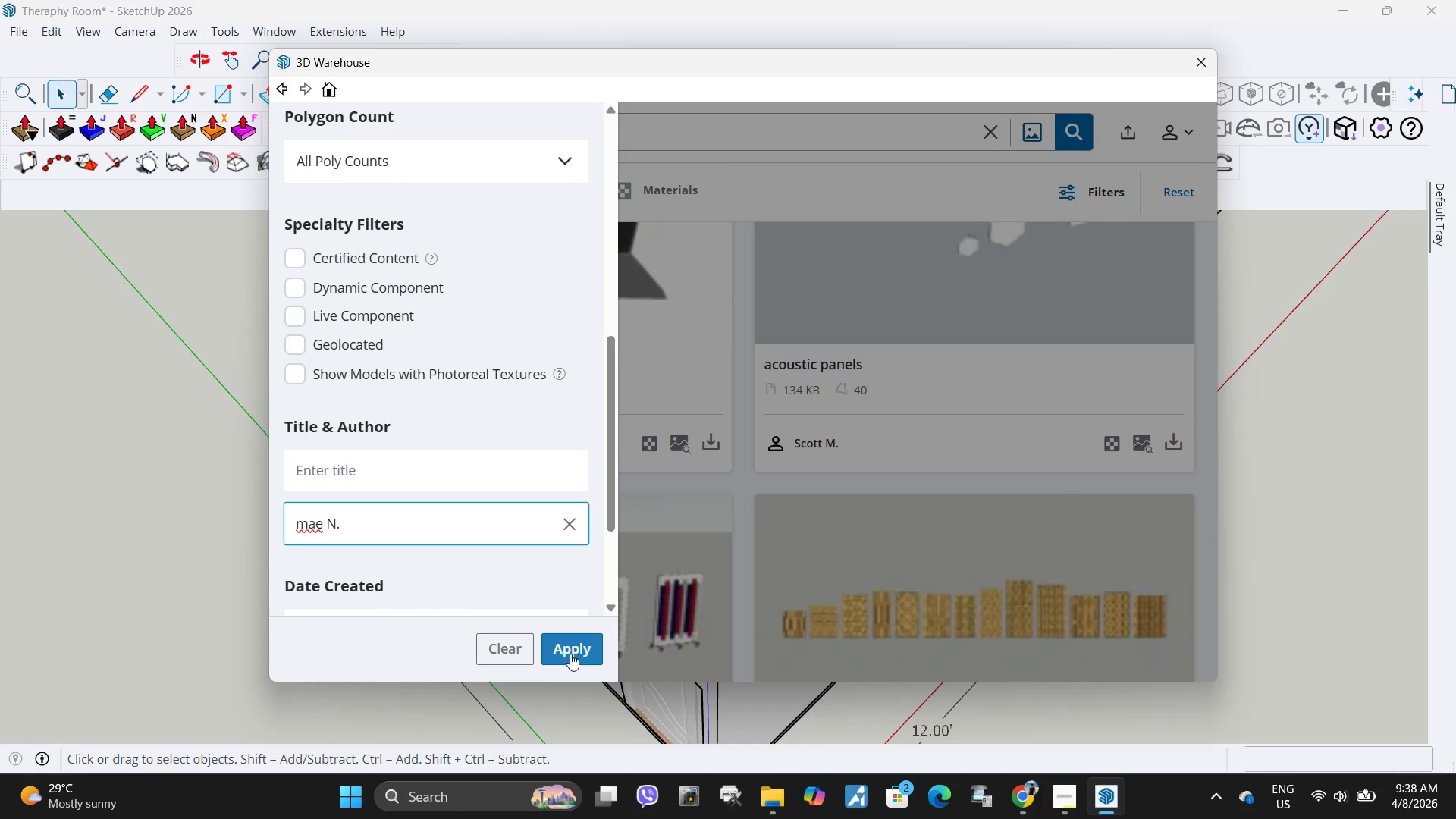 
scroll: coordinate [560, 366], scroll_direction: down, amount: 6.0
 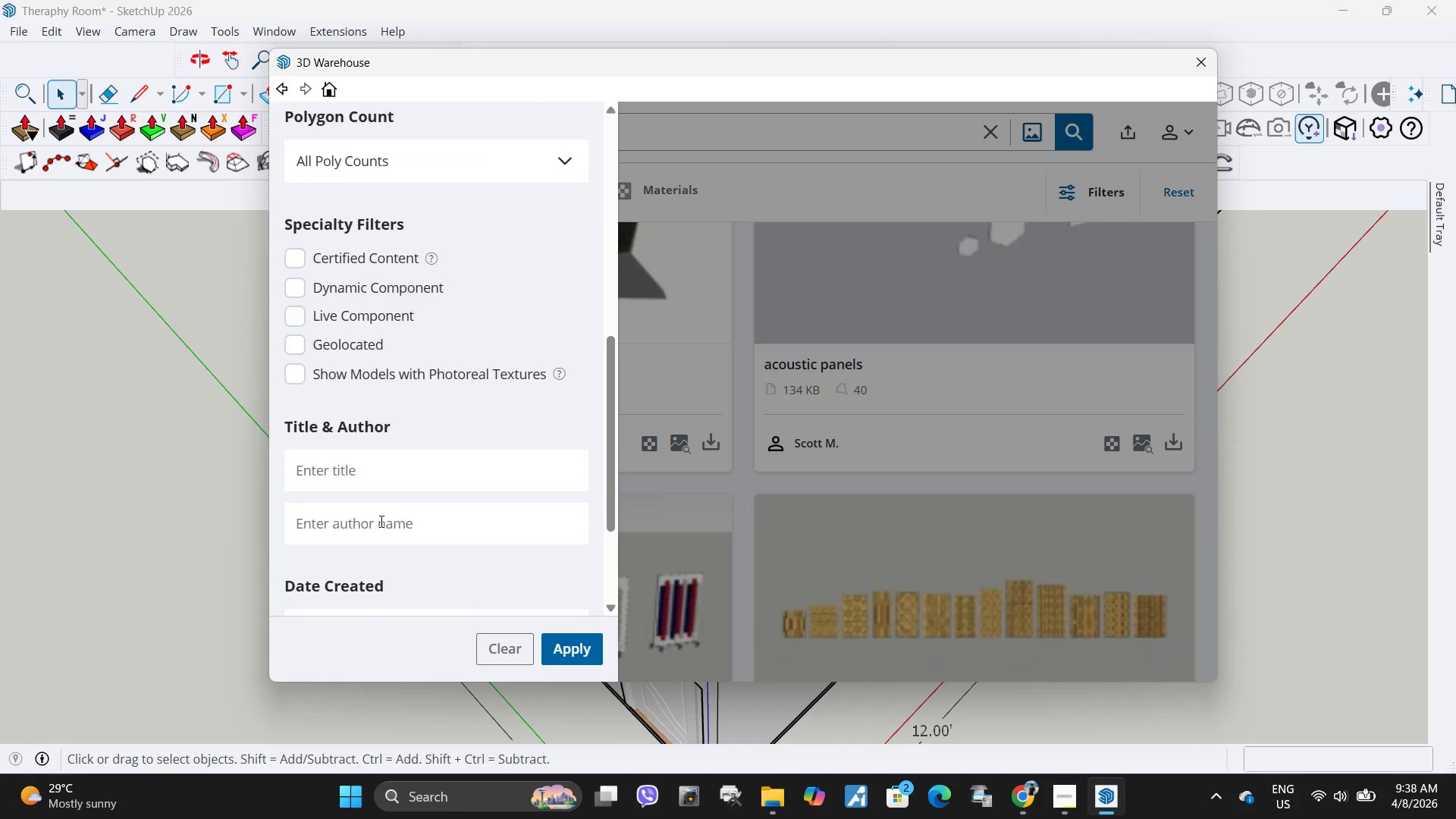 
left_click([570, 654])
 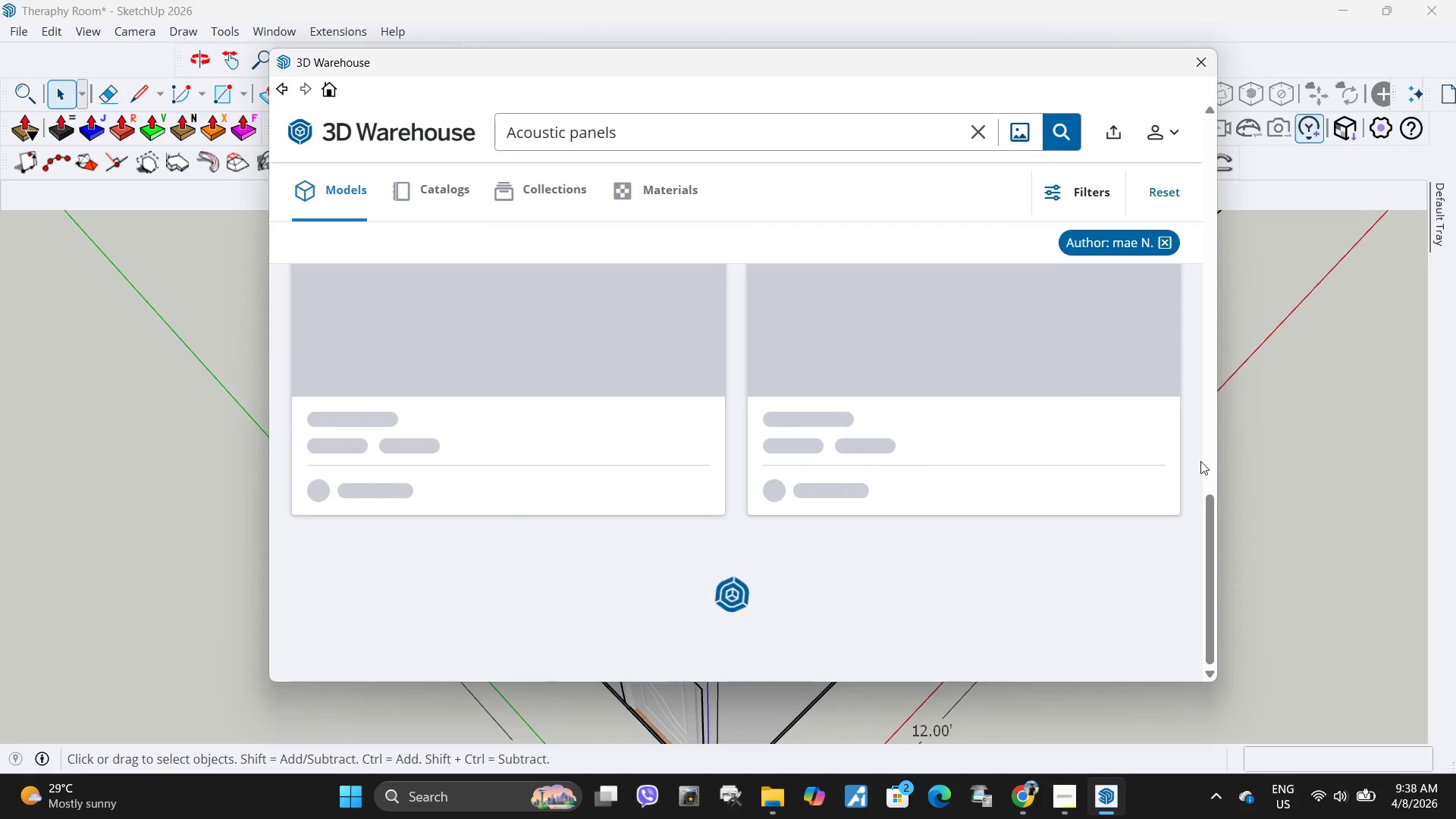 
scroll: coordinate [1053, 424], scroll_direction: up, amount: 9.0
 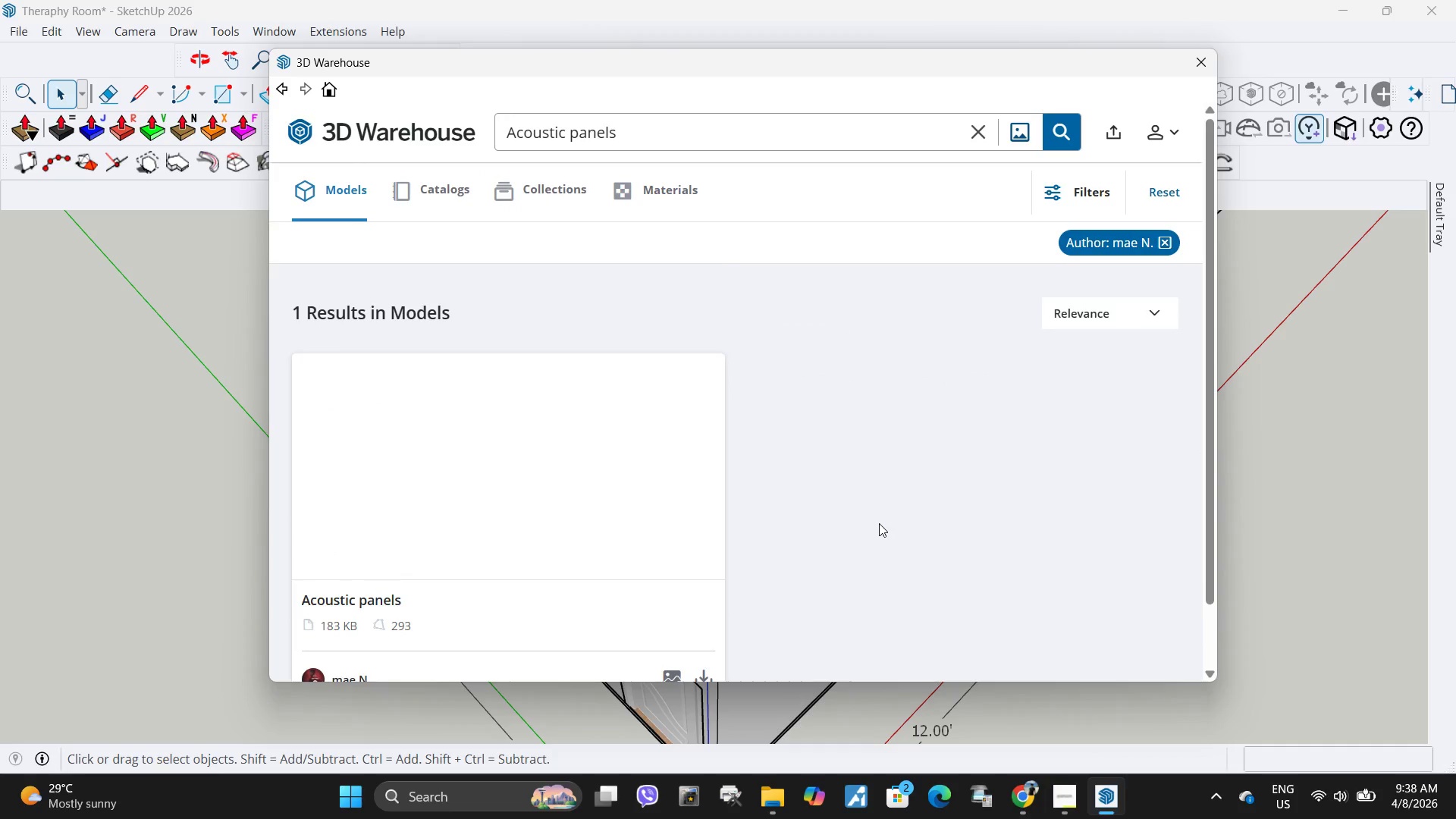 
left_click([697, 605])
 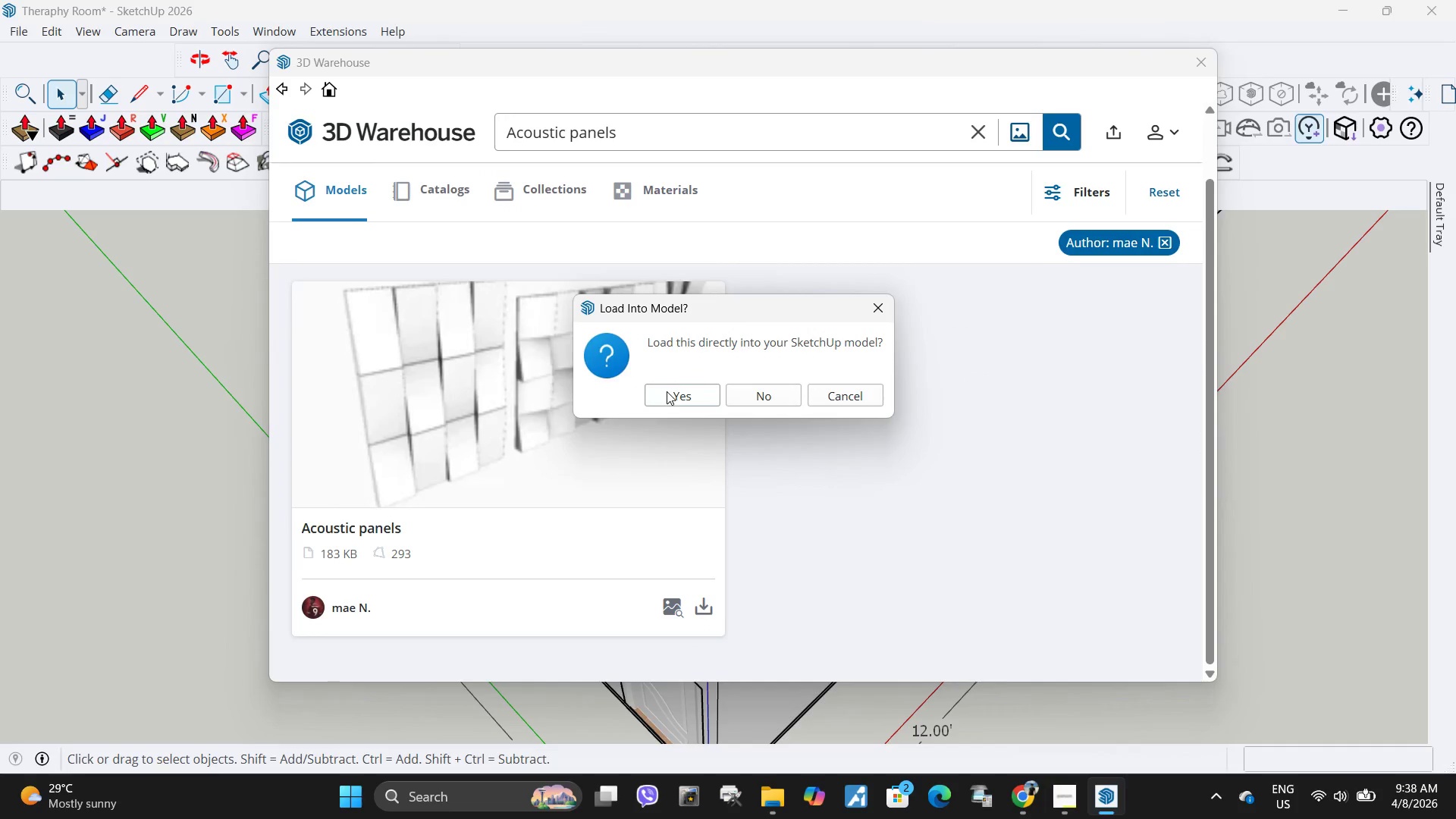 
scroll: coordinate [879, 523], scroll_direction: down, amount: 1.0
 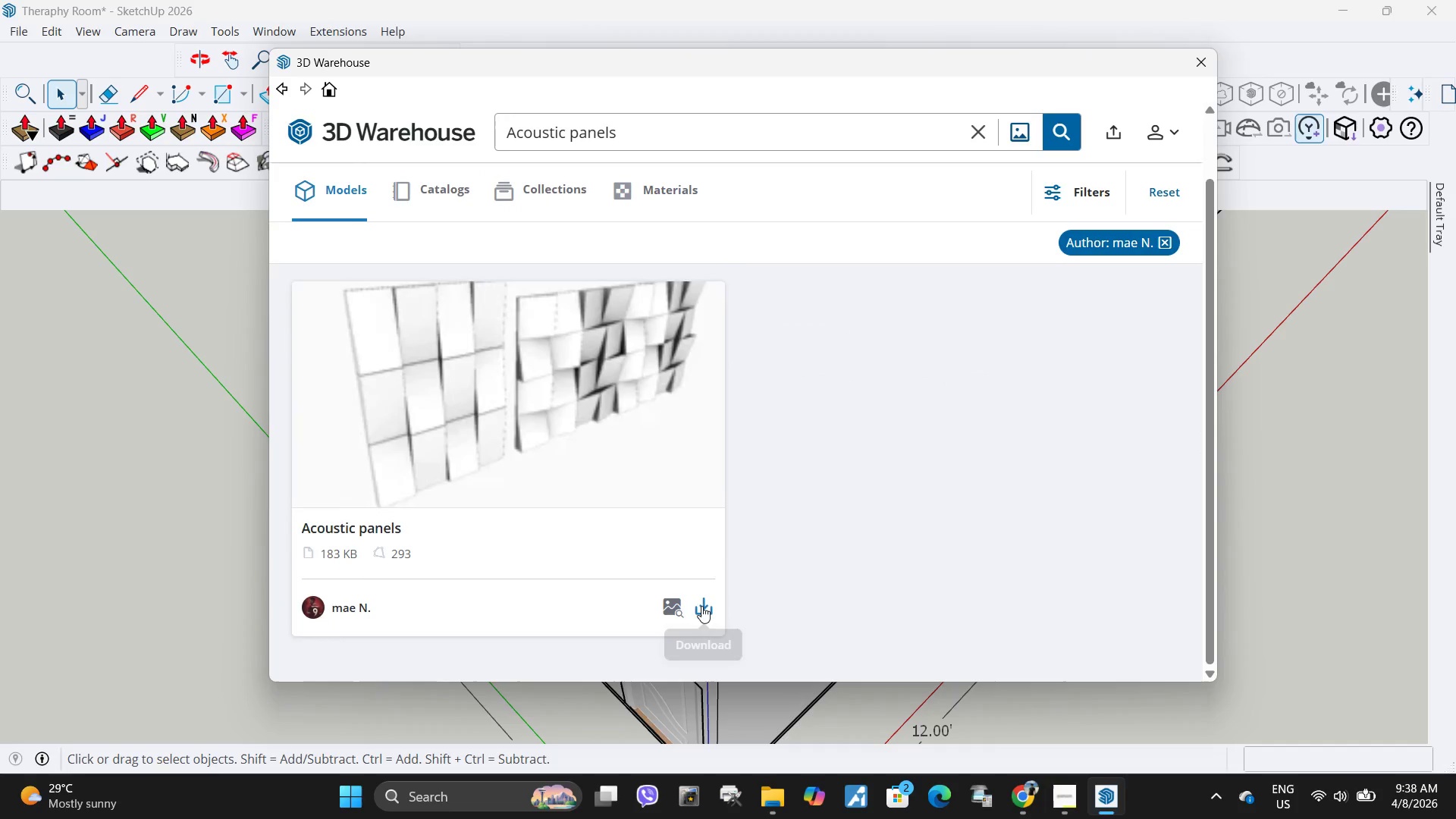 
left_click([674, 394])
 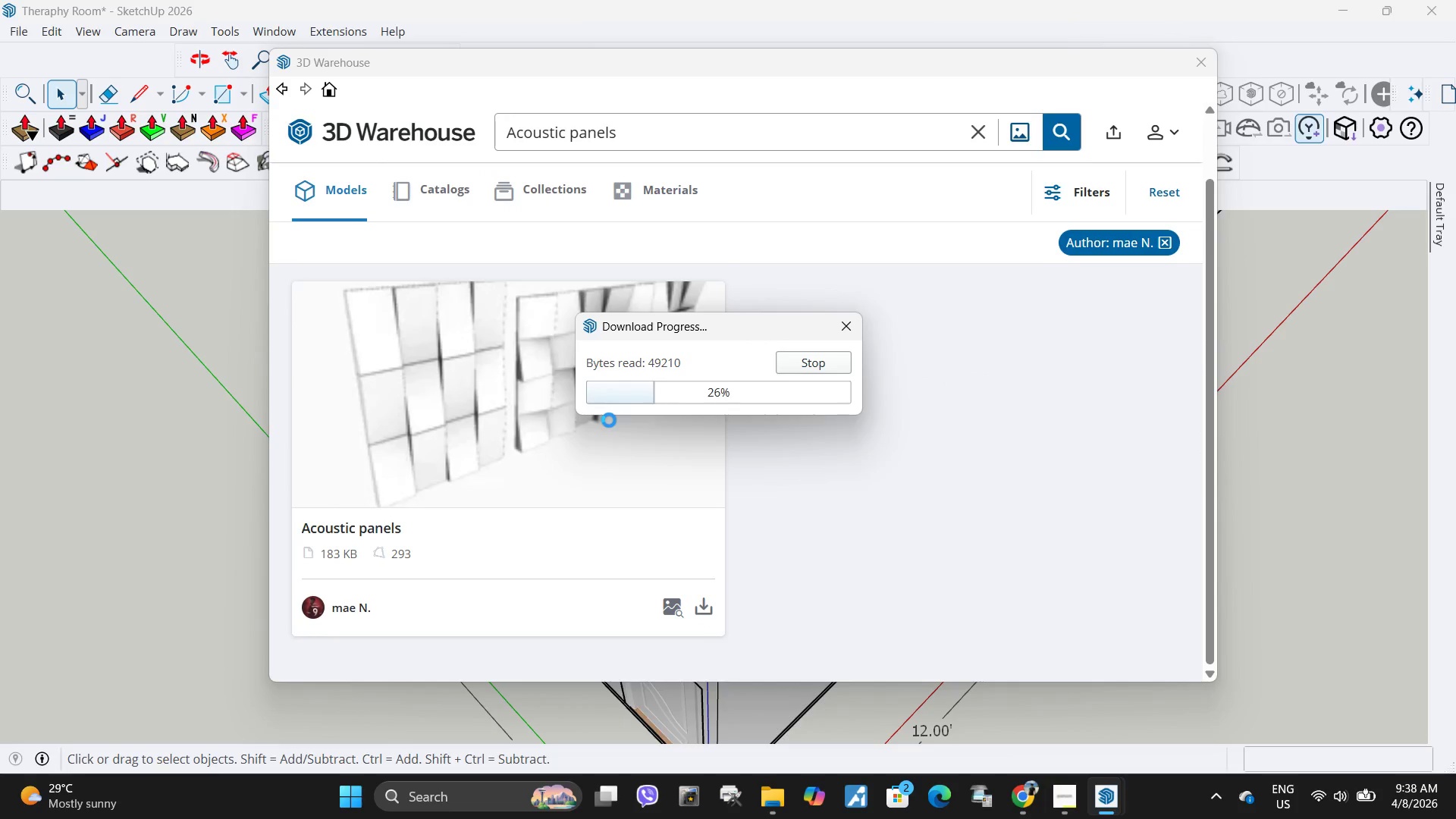 
scroll: coordinate [667, 471], scroll_direction: down, amount: 3.0
 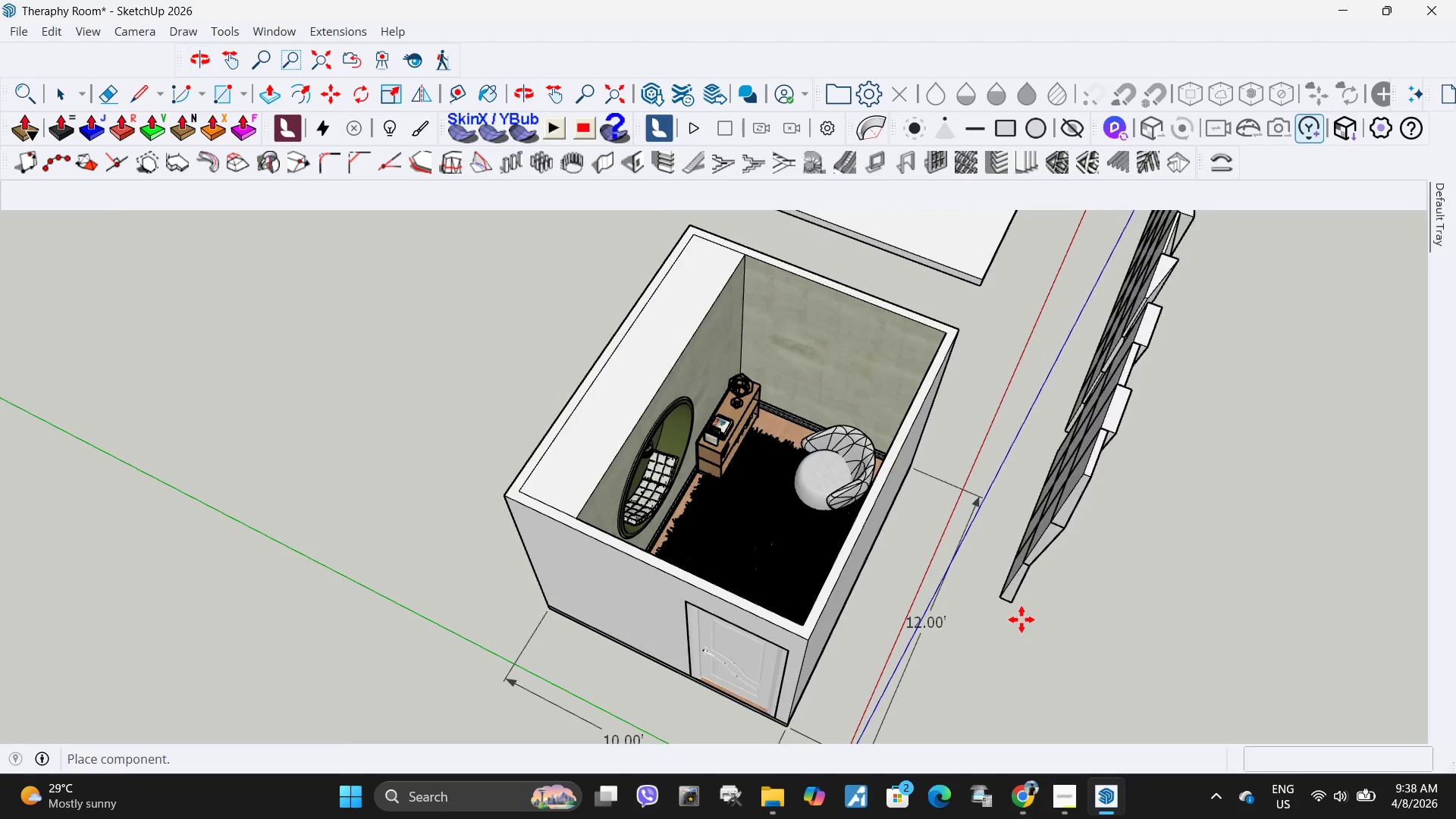 
left_click_drag(start_coordinate=[1025, 620], to_coordinate=[1020, 620])
 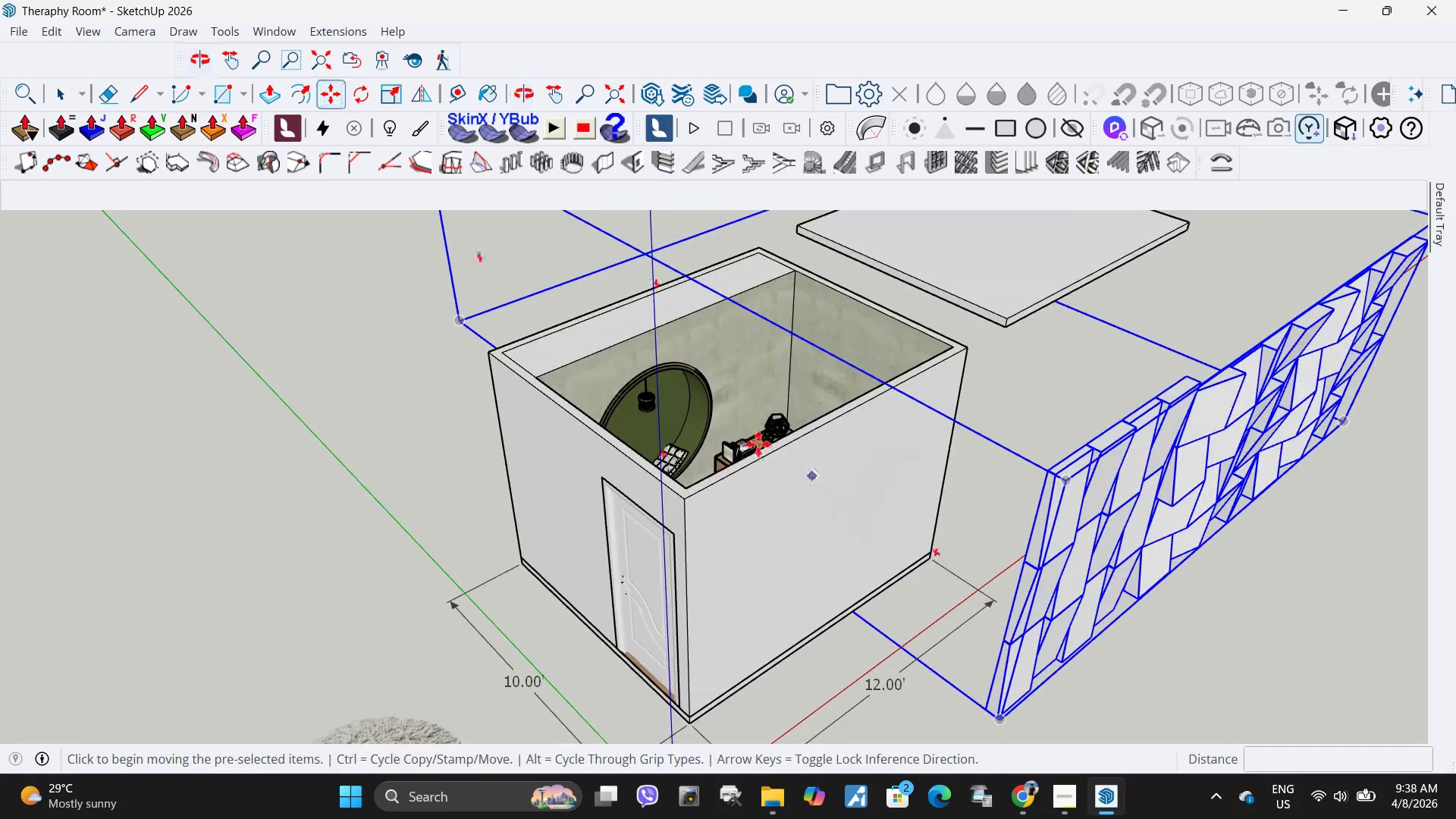 
scroll: coordinate [648, 435], scroll_direction: down, amount: 18.0
 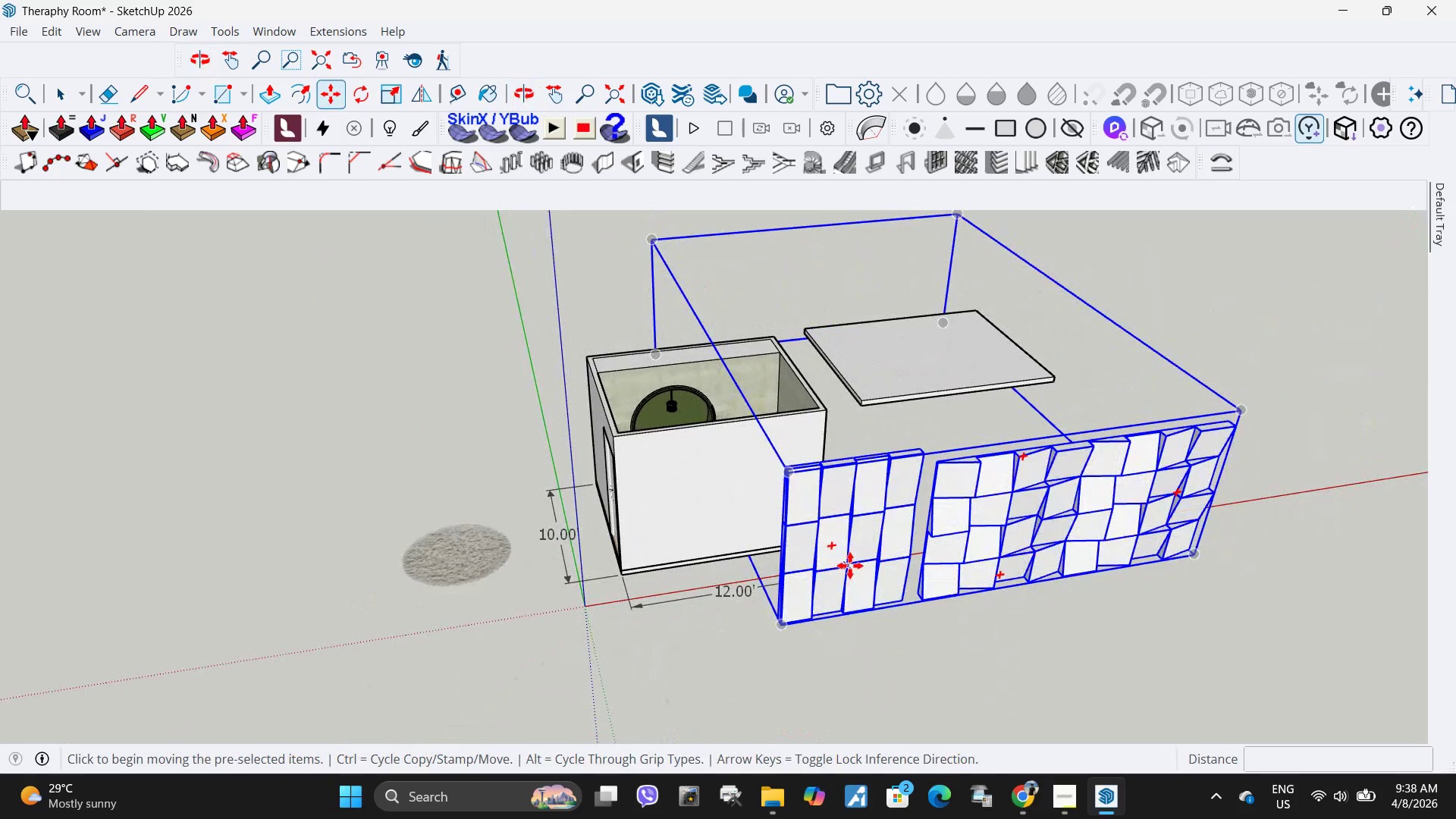 
key(Space)
 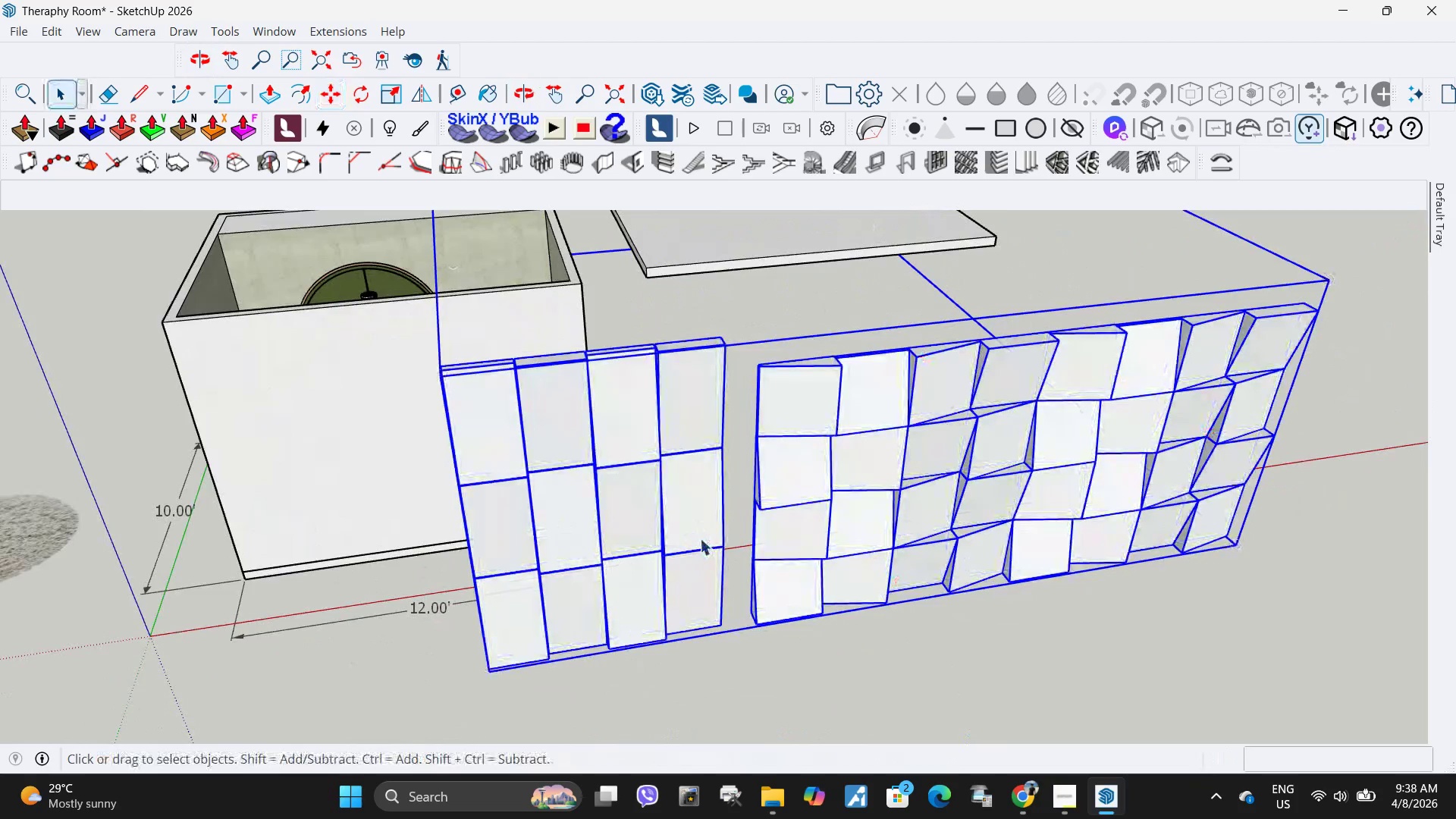 
double_click([700, 538])
 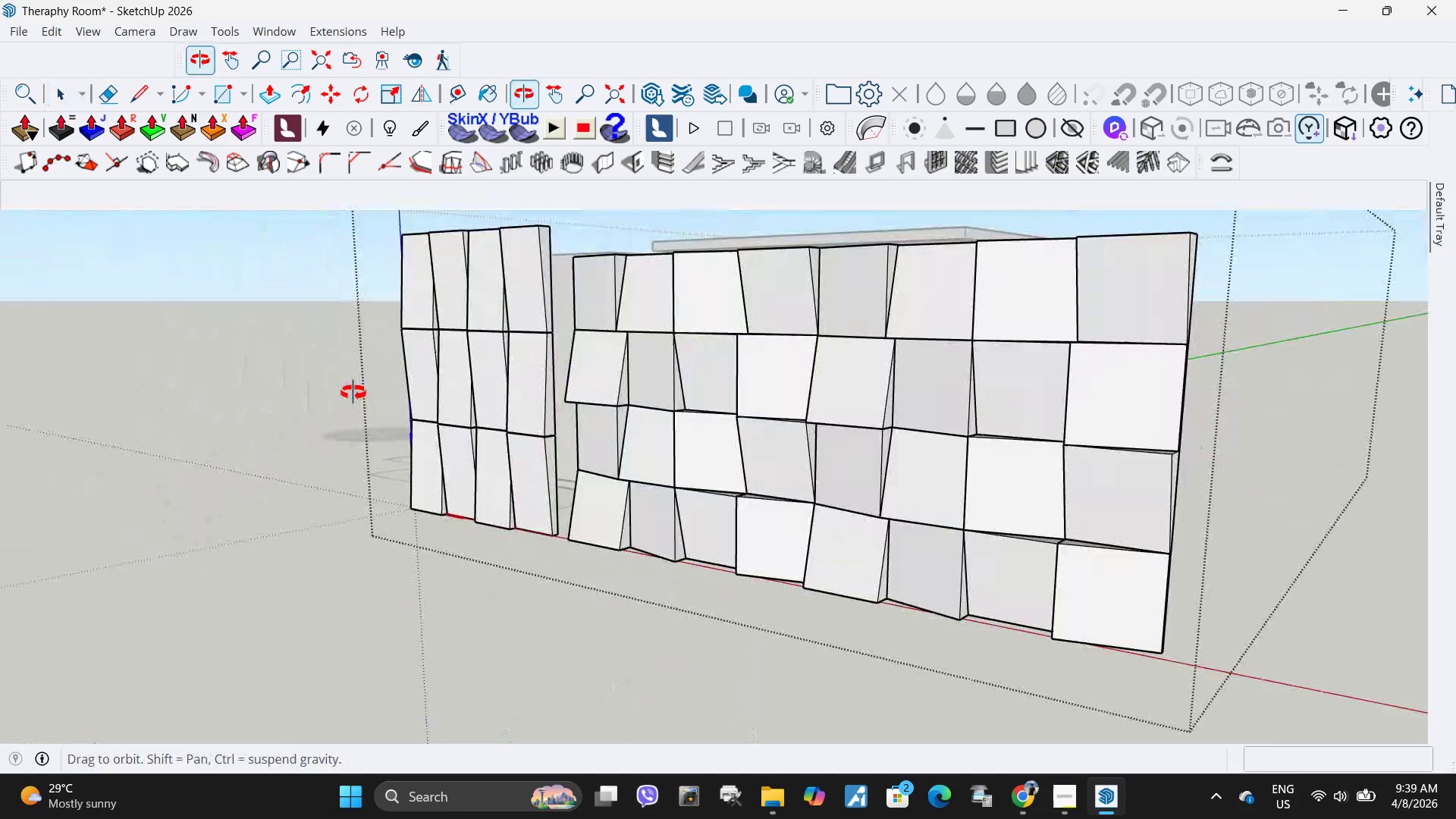 
scroll: coordinate [1134, 569], scroll_direction: up, amount: 6.0
 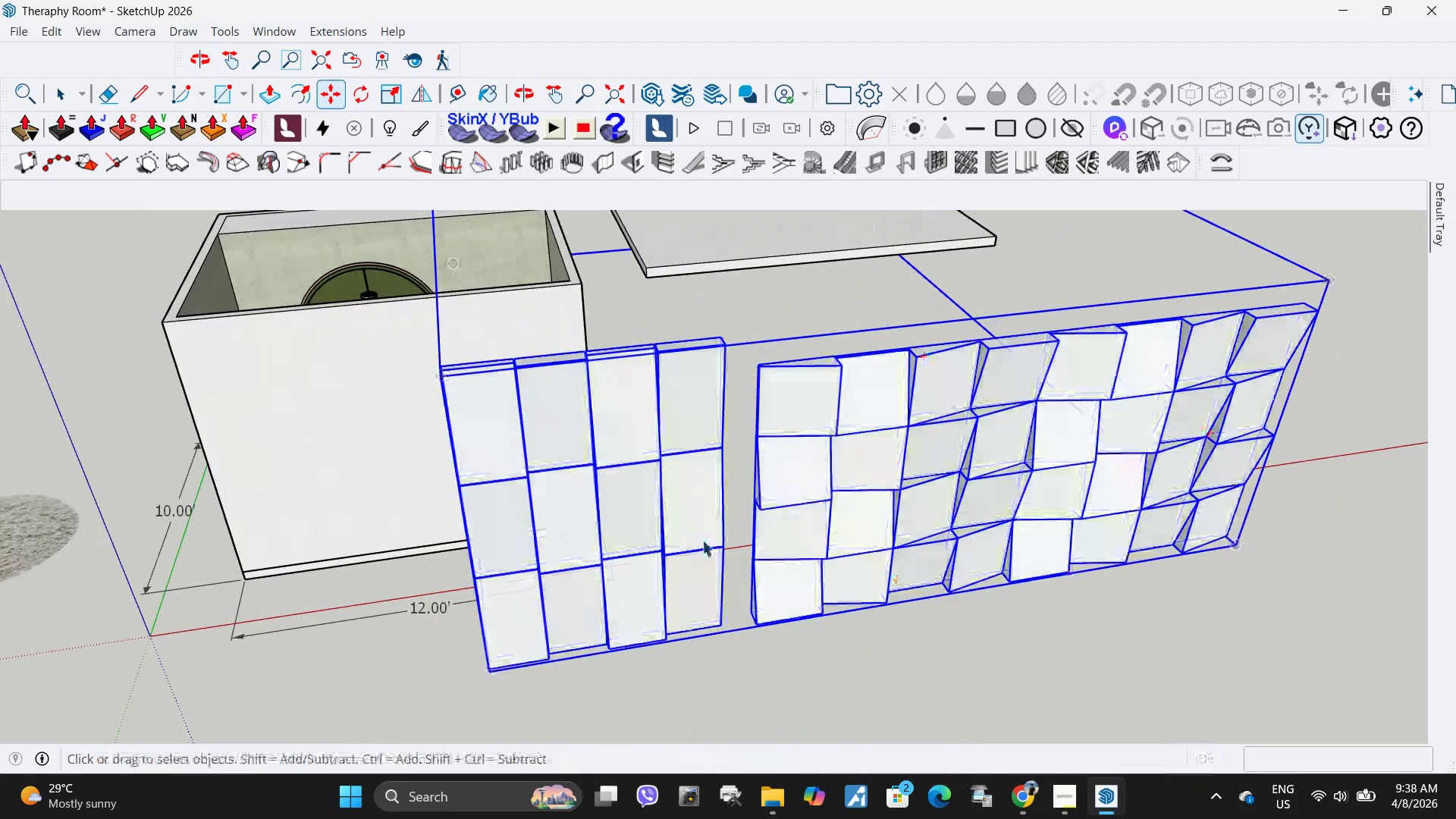 
left_click([752, 536])
 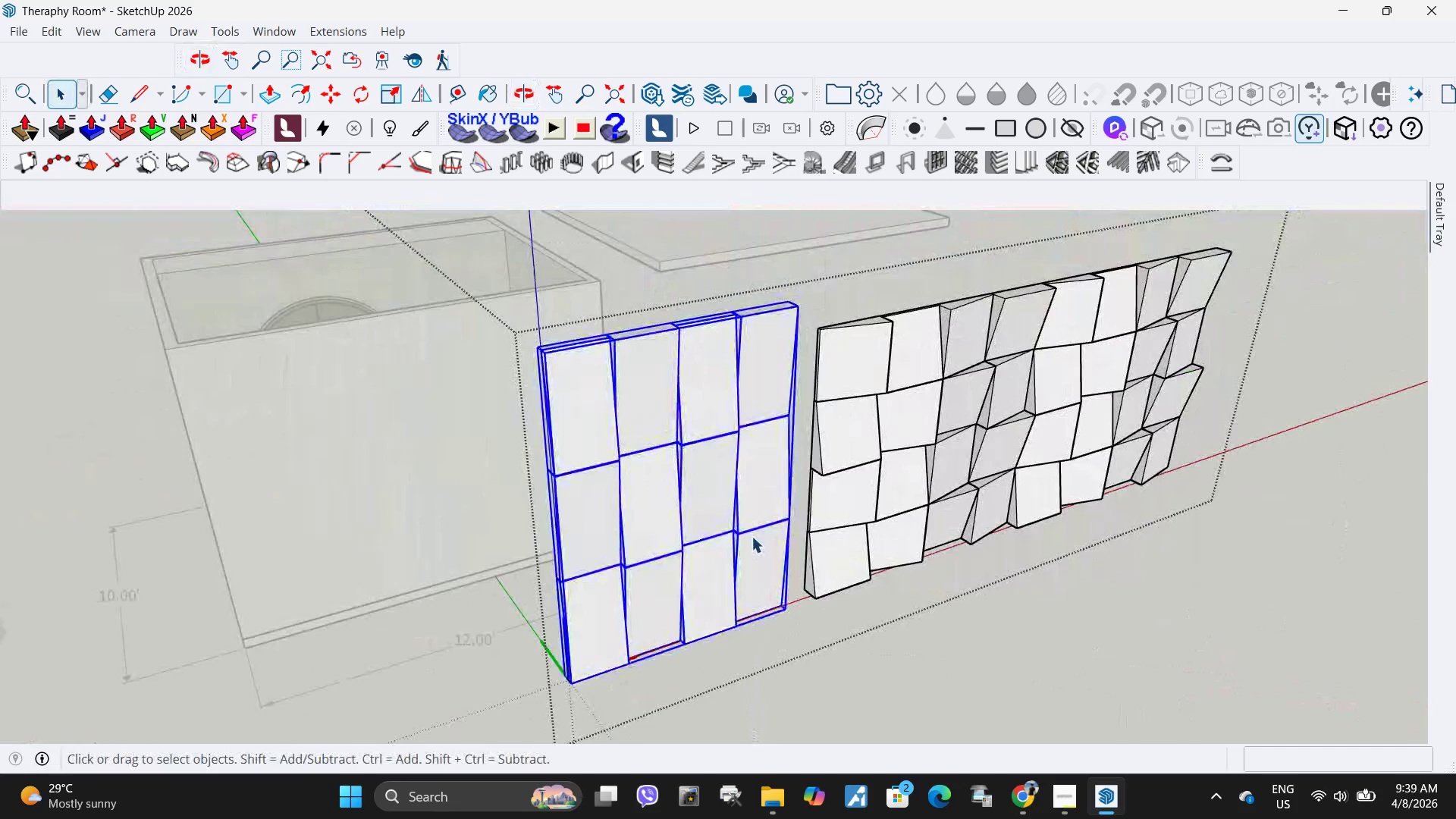 
key(Delete)
 